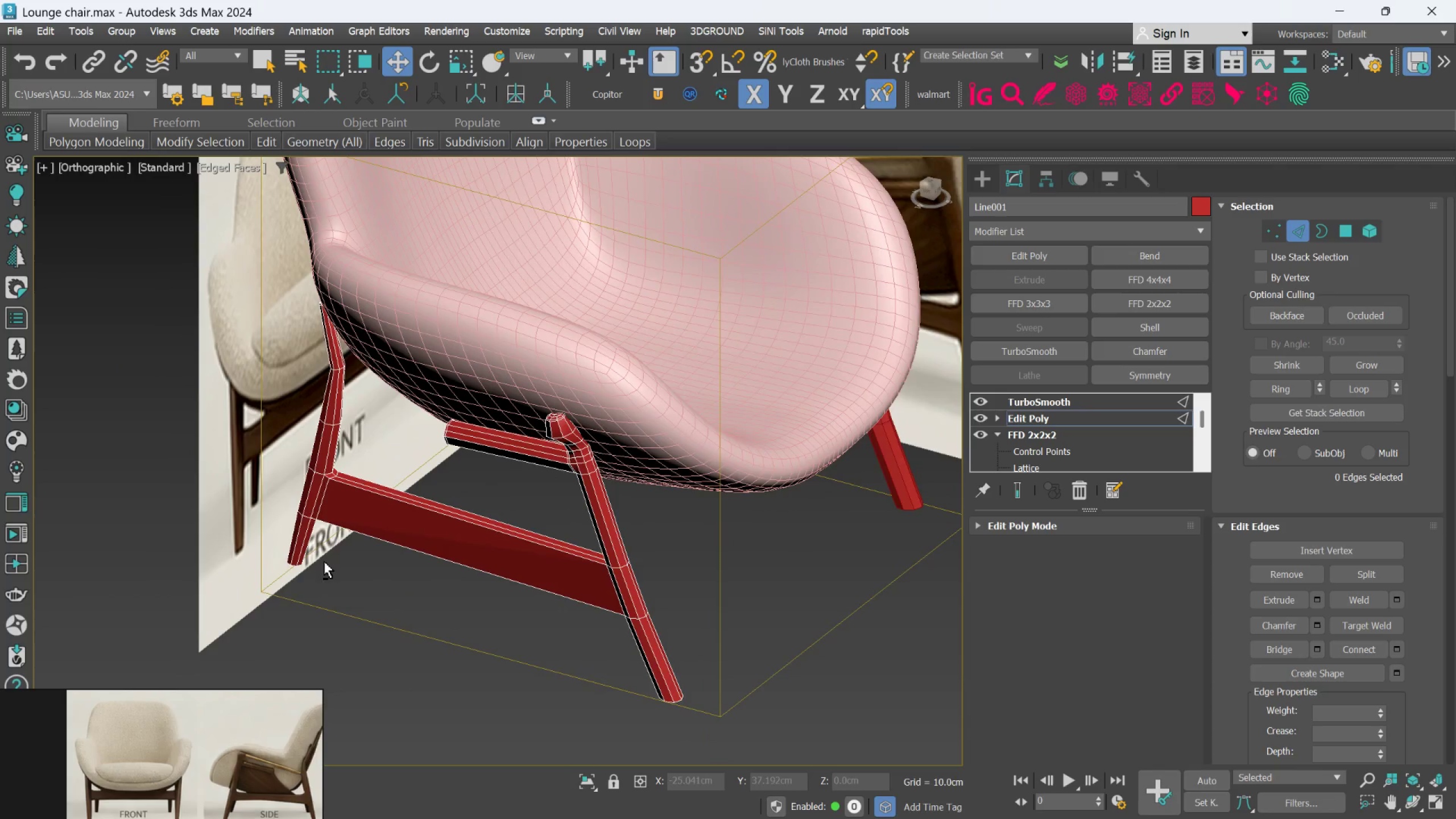 
key(Alt+AltLeft)
 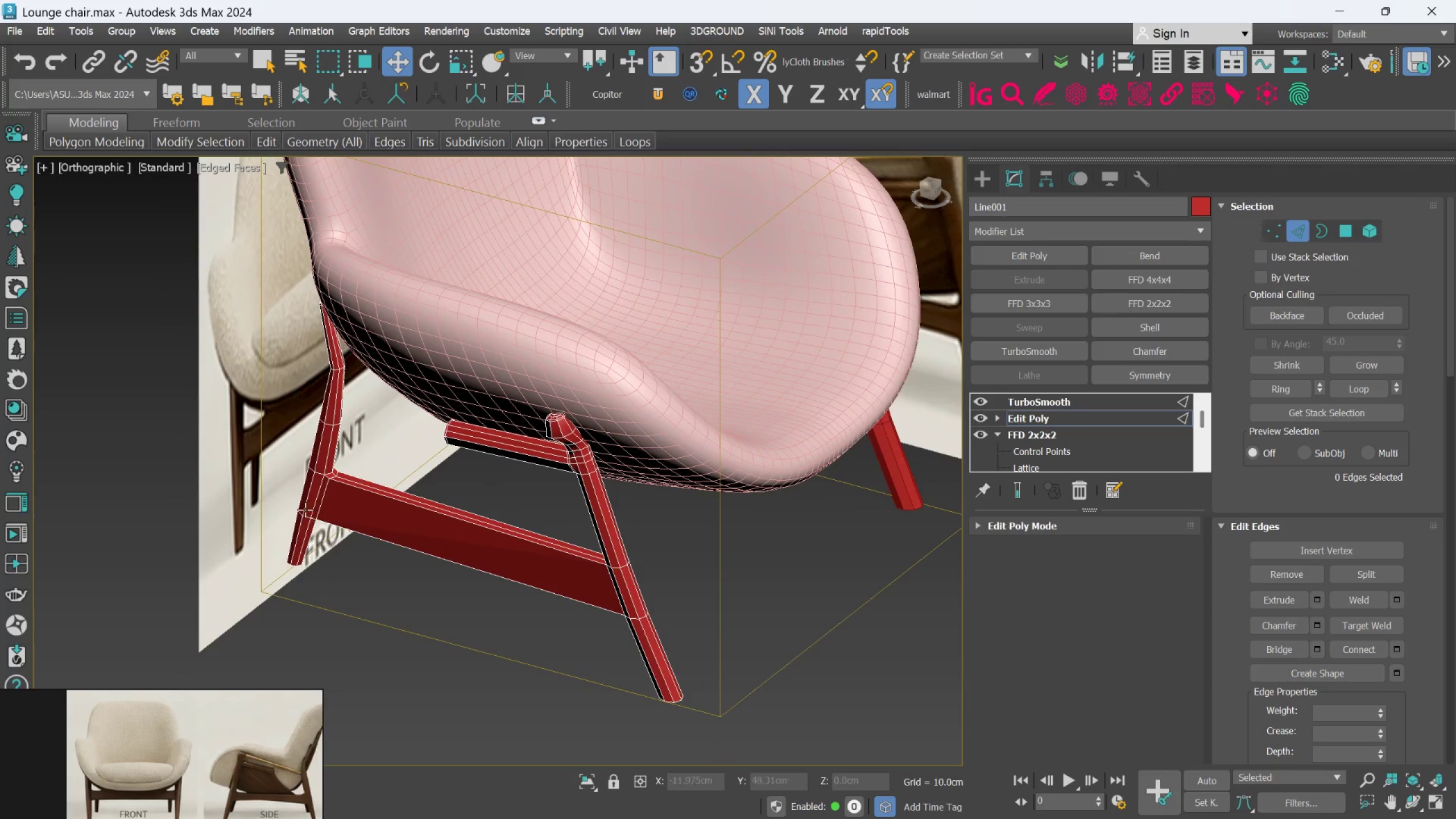 
scroll: coordinate [304, 503], scroll_direction: up, amount: 2.0
 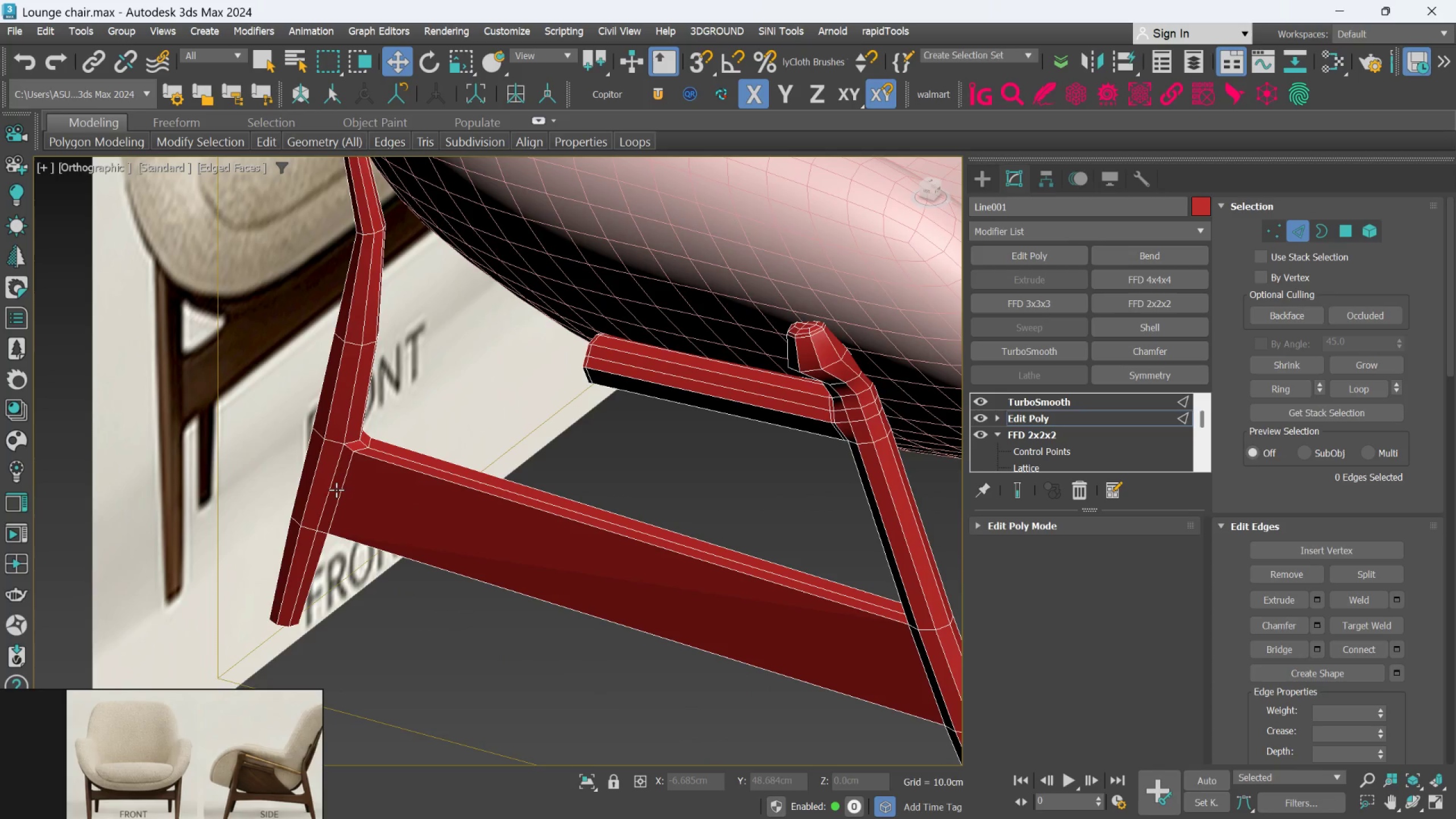 
double_click([337, 490])
 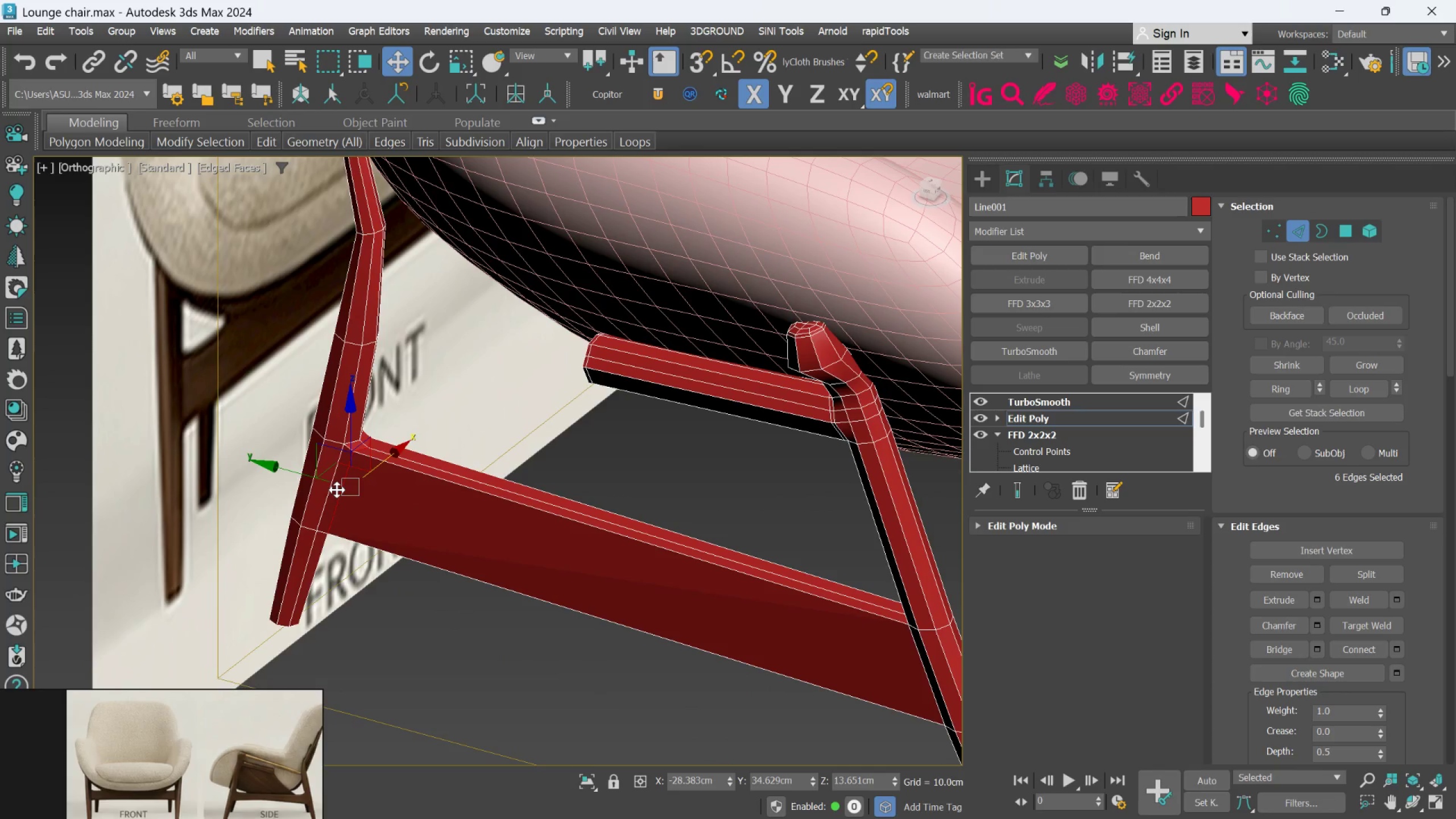 
hold_key(key=ControlLeft, duration=1.51)
 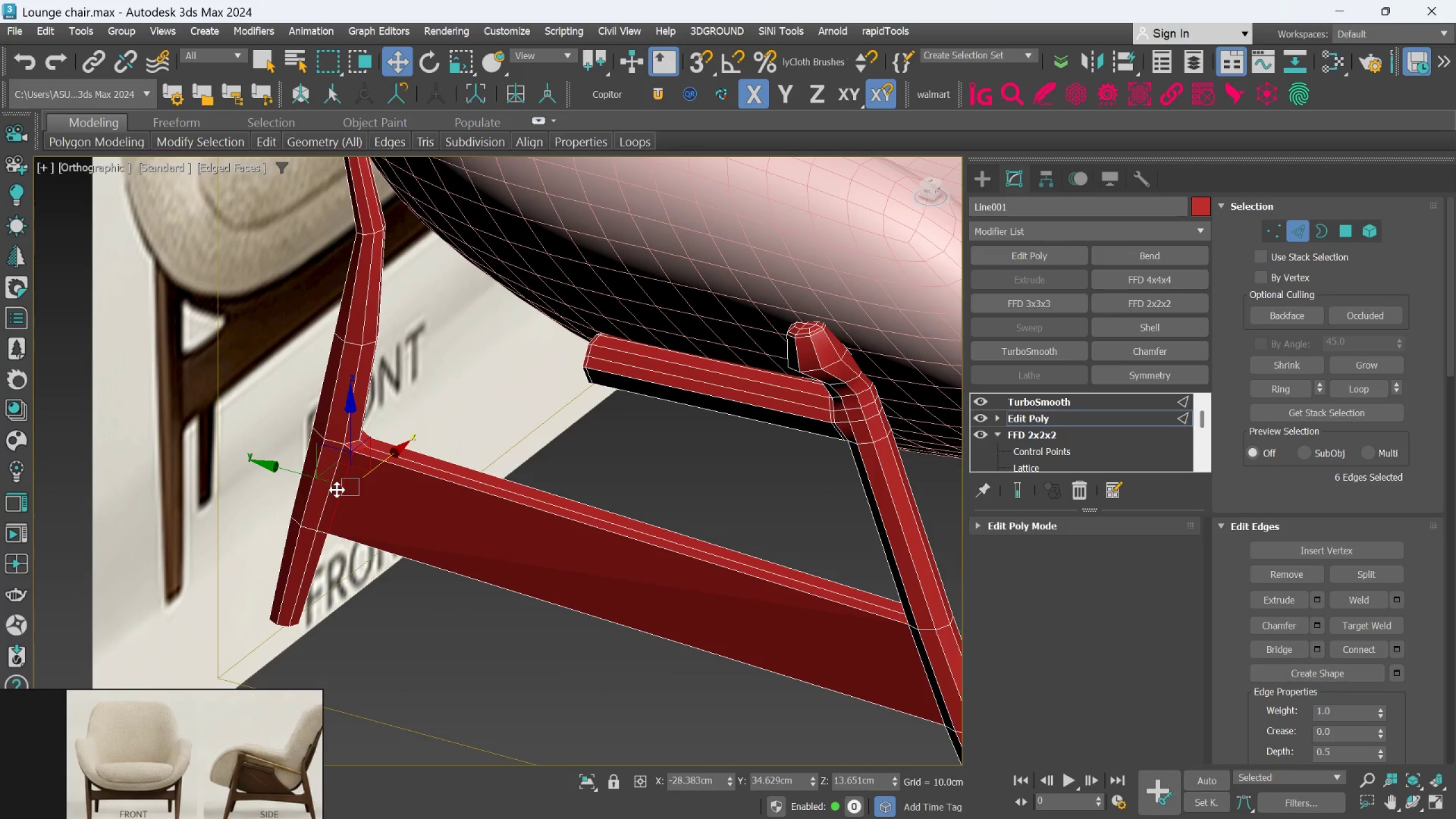 
hold_key(key=ControlLeft, duration=1.5)
 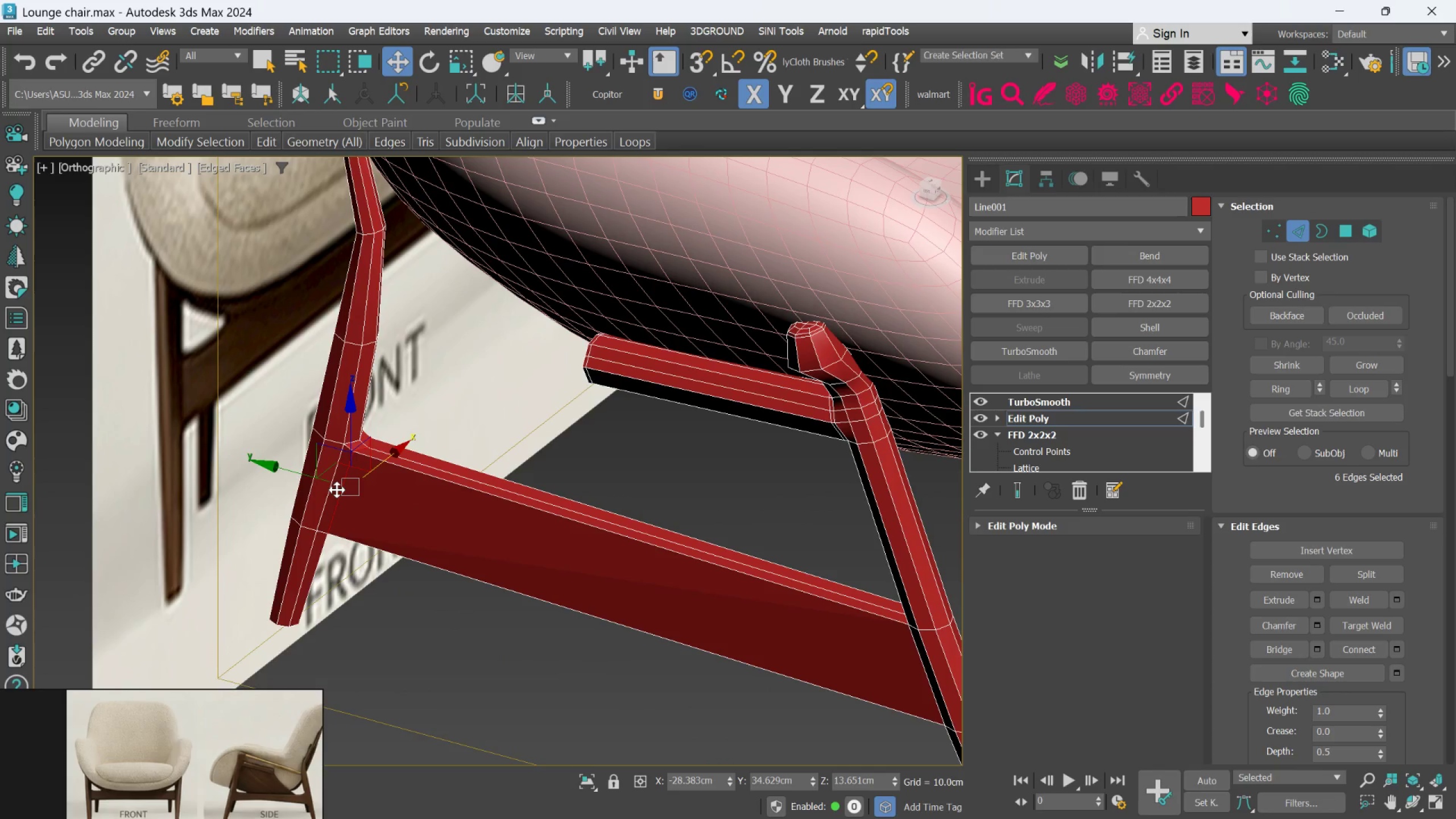 
hold_key(key=ControlLeft, duration=1.52)
 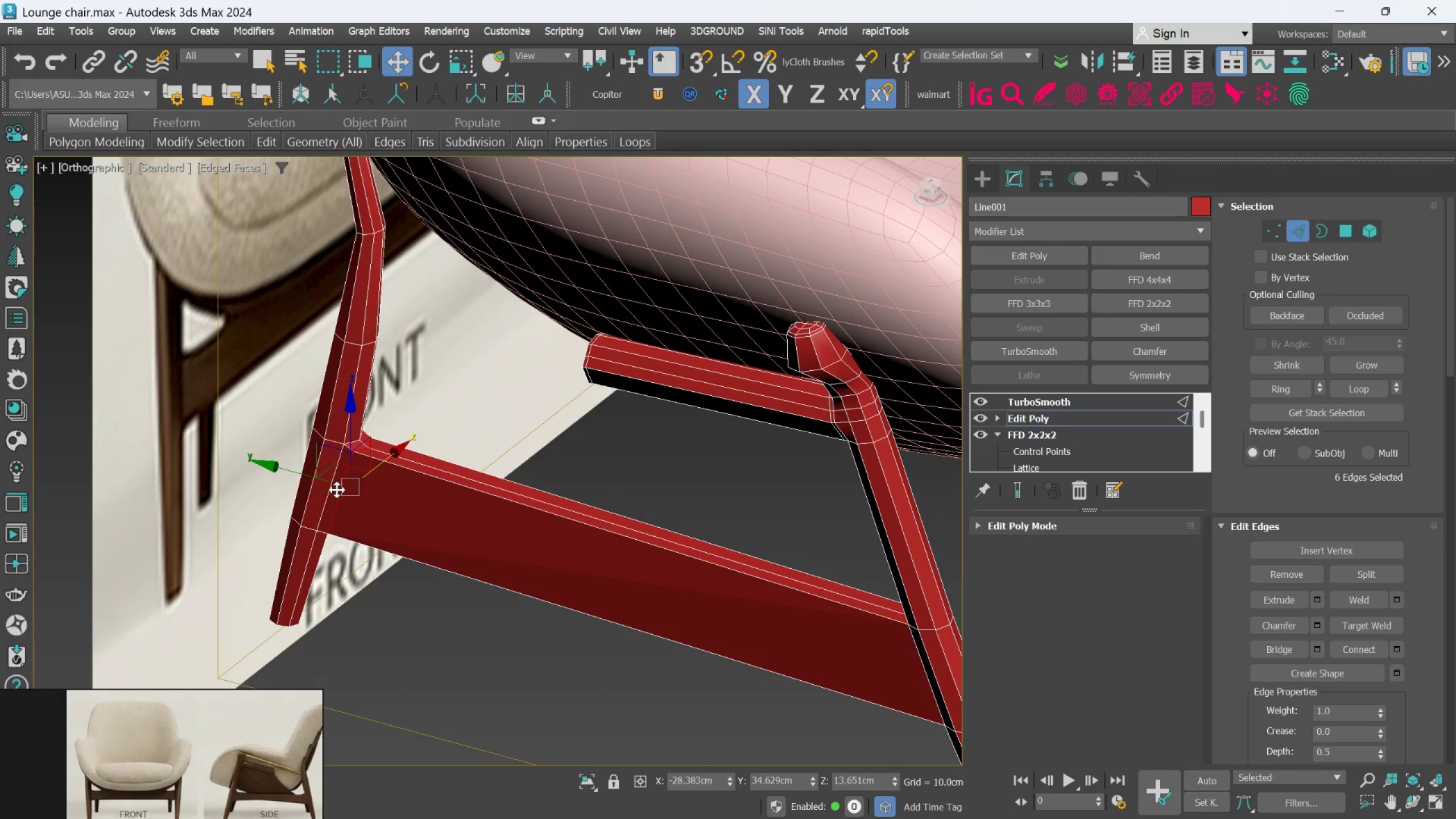 
hold_key(key=ControlLeft, duration=1.51)
 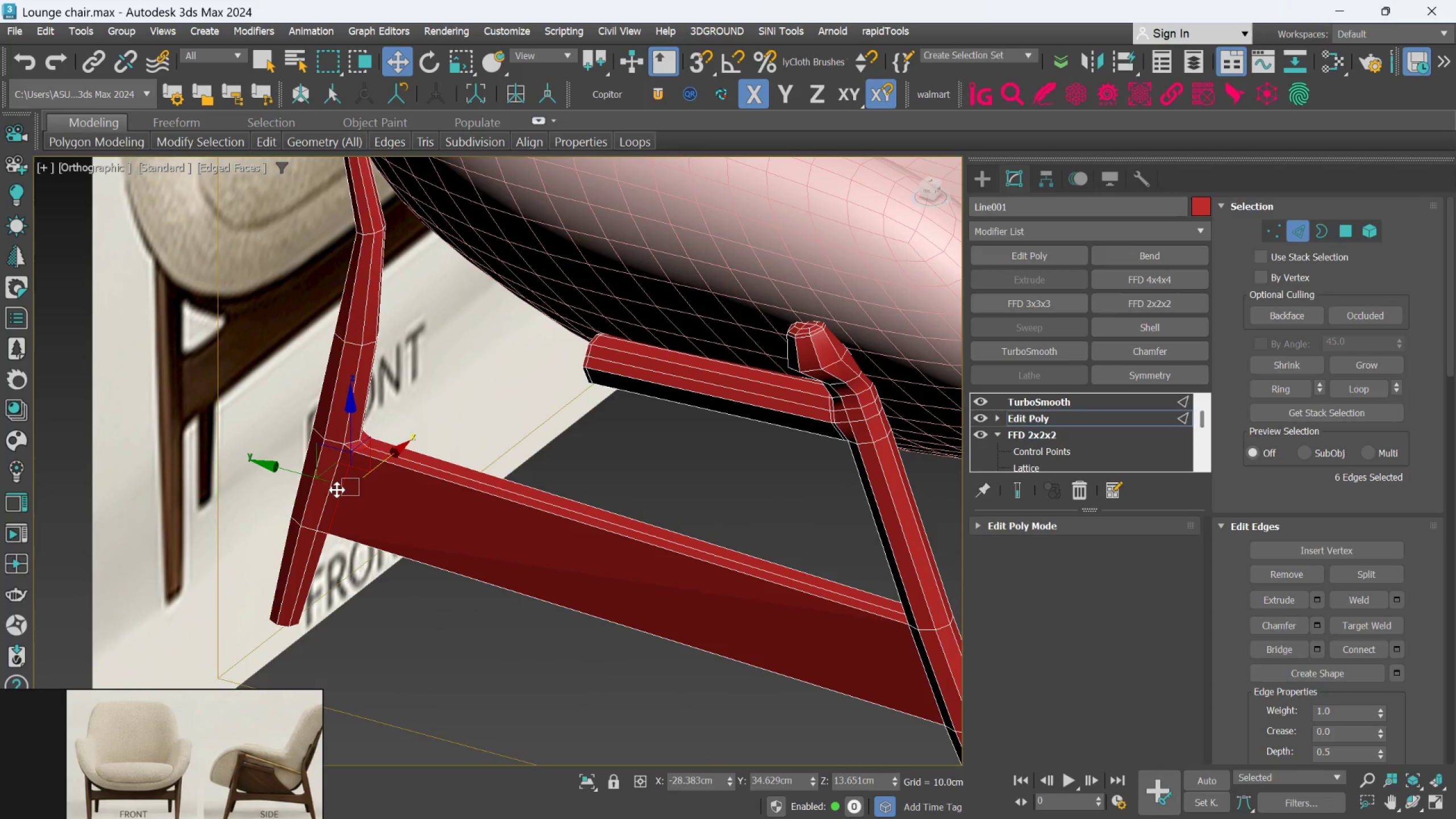 
key(Control+Backspace)
 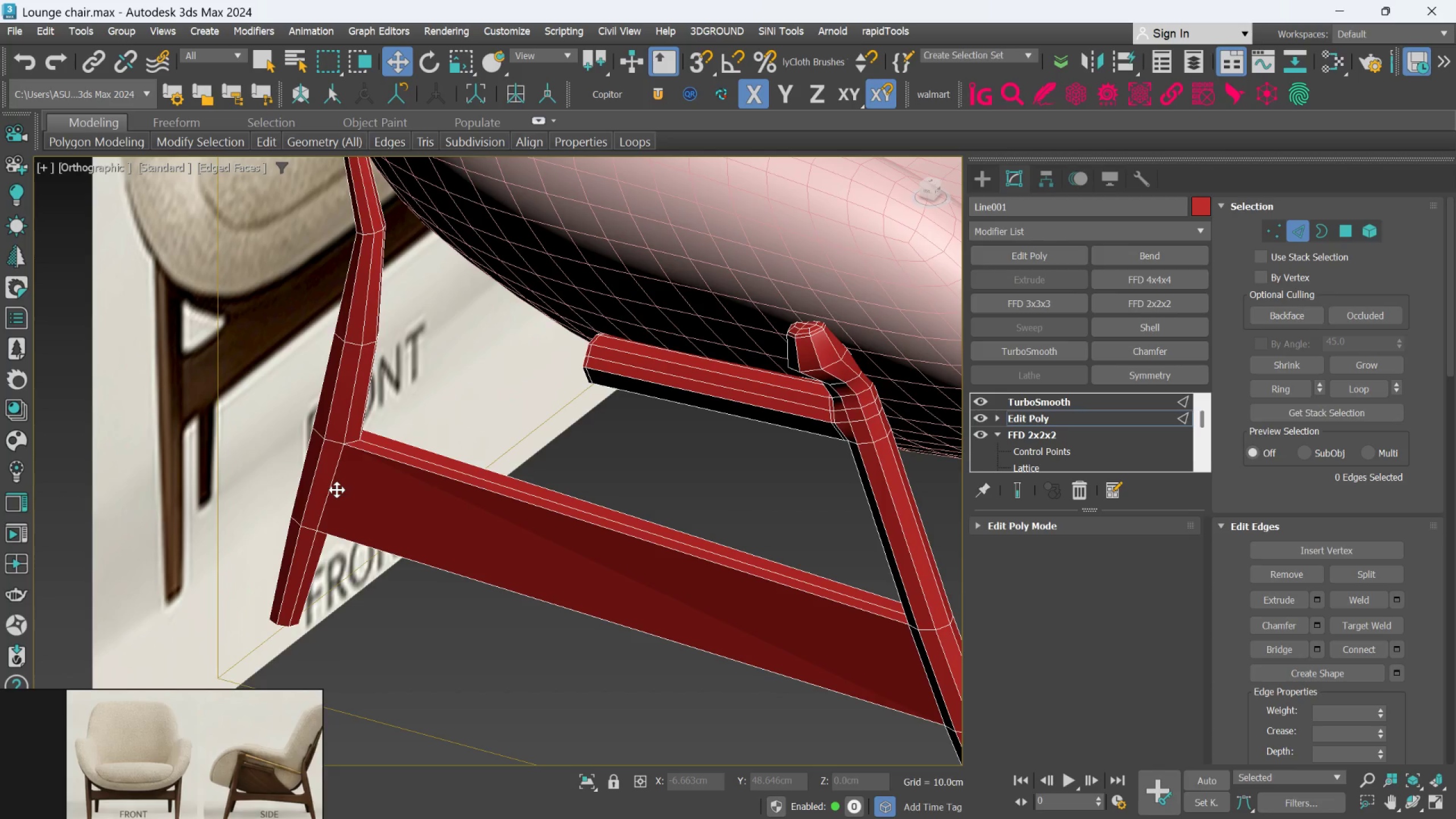 
hold_key(key=AltLeft, duration=0.47)
 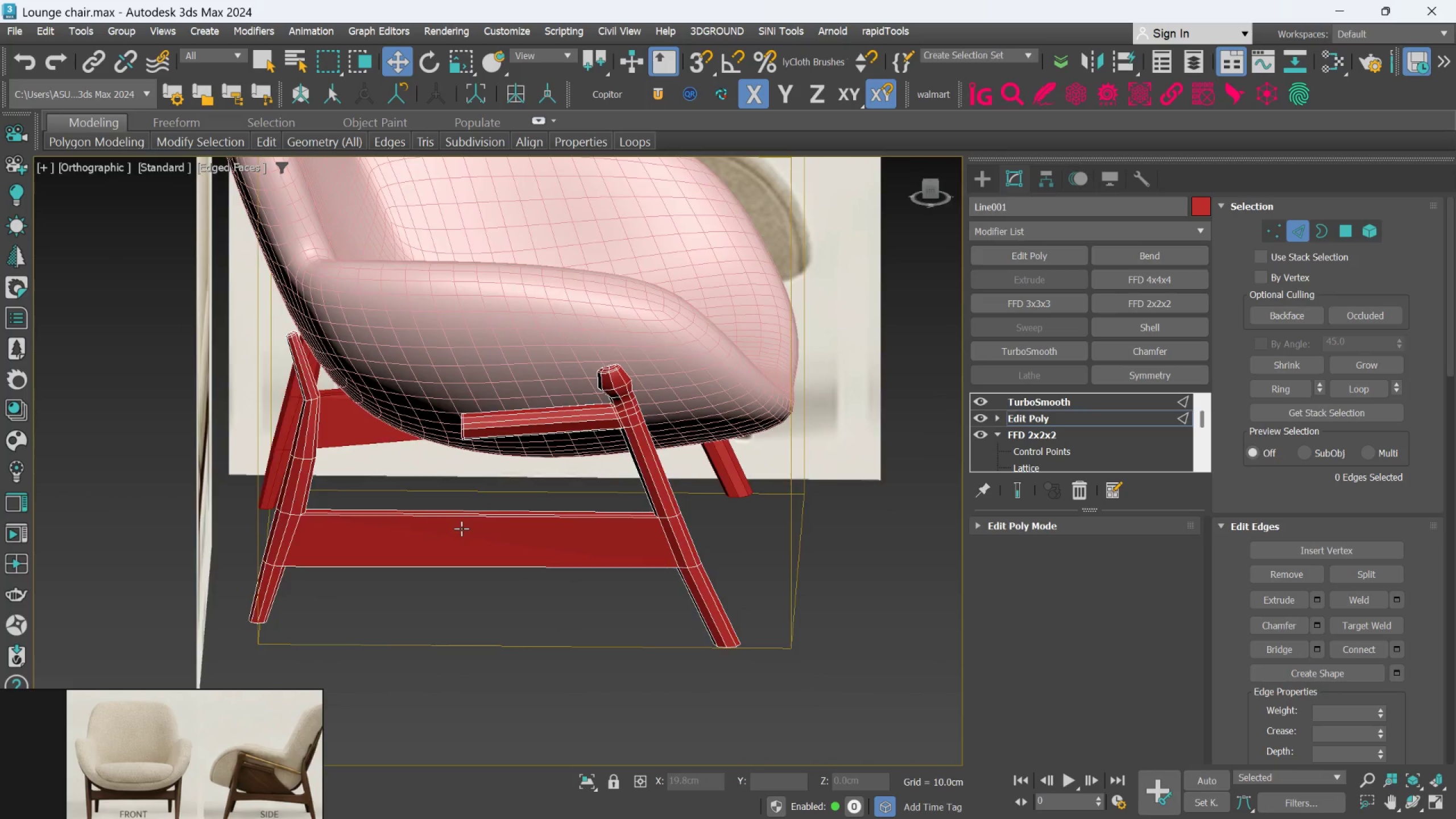 
scroll: coordinate [341, 487], scroll_direction: down, amount: 2.0
 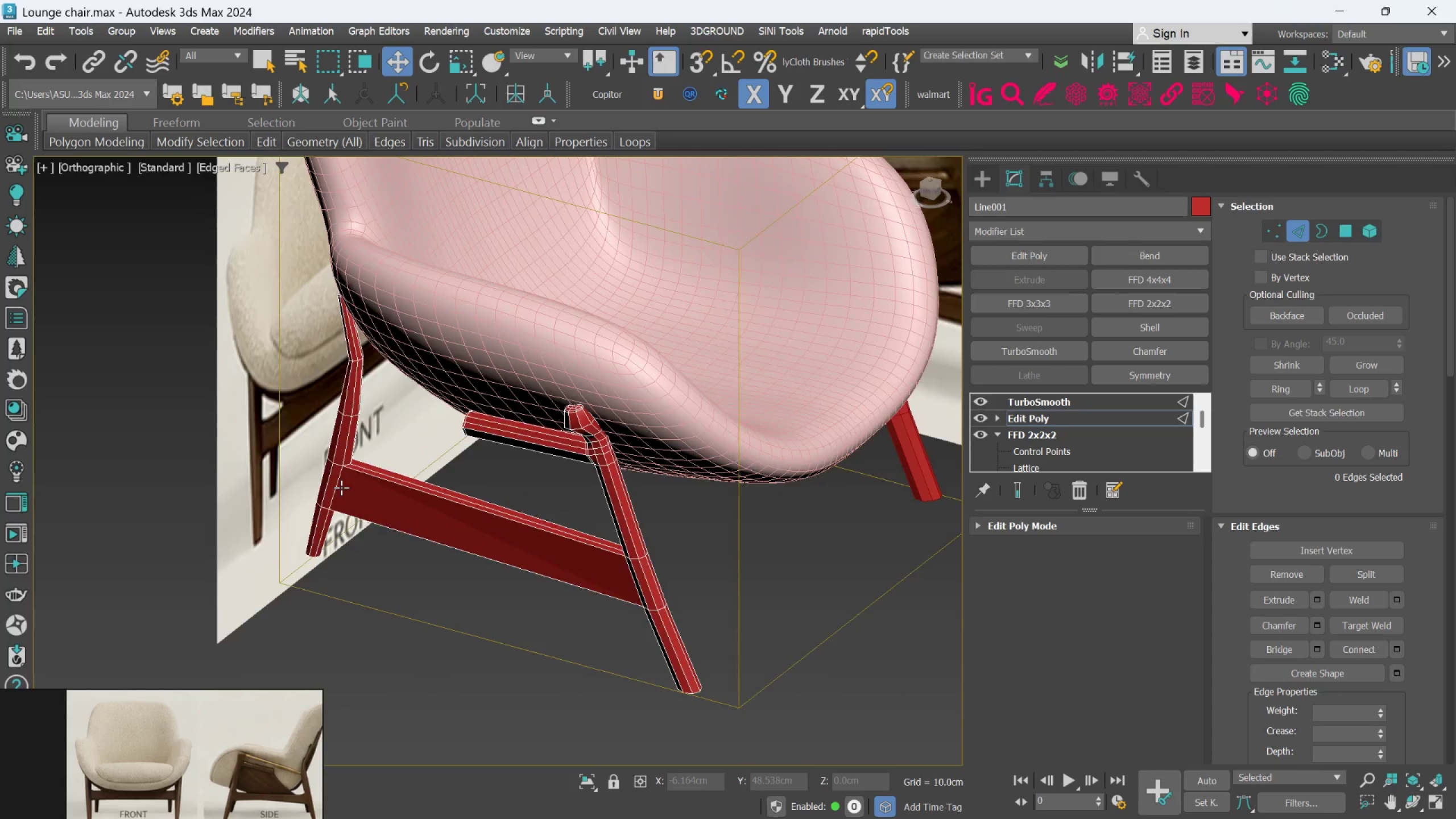 
hold_key(key=AltLeft, duration=0.55)
 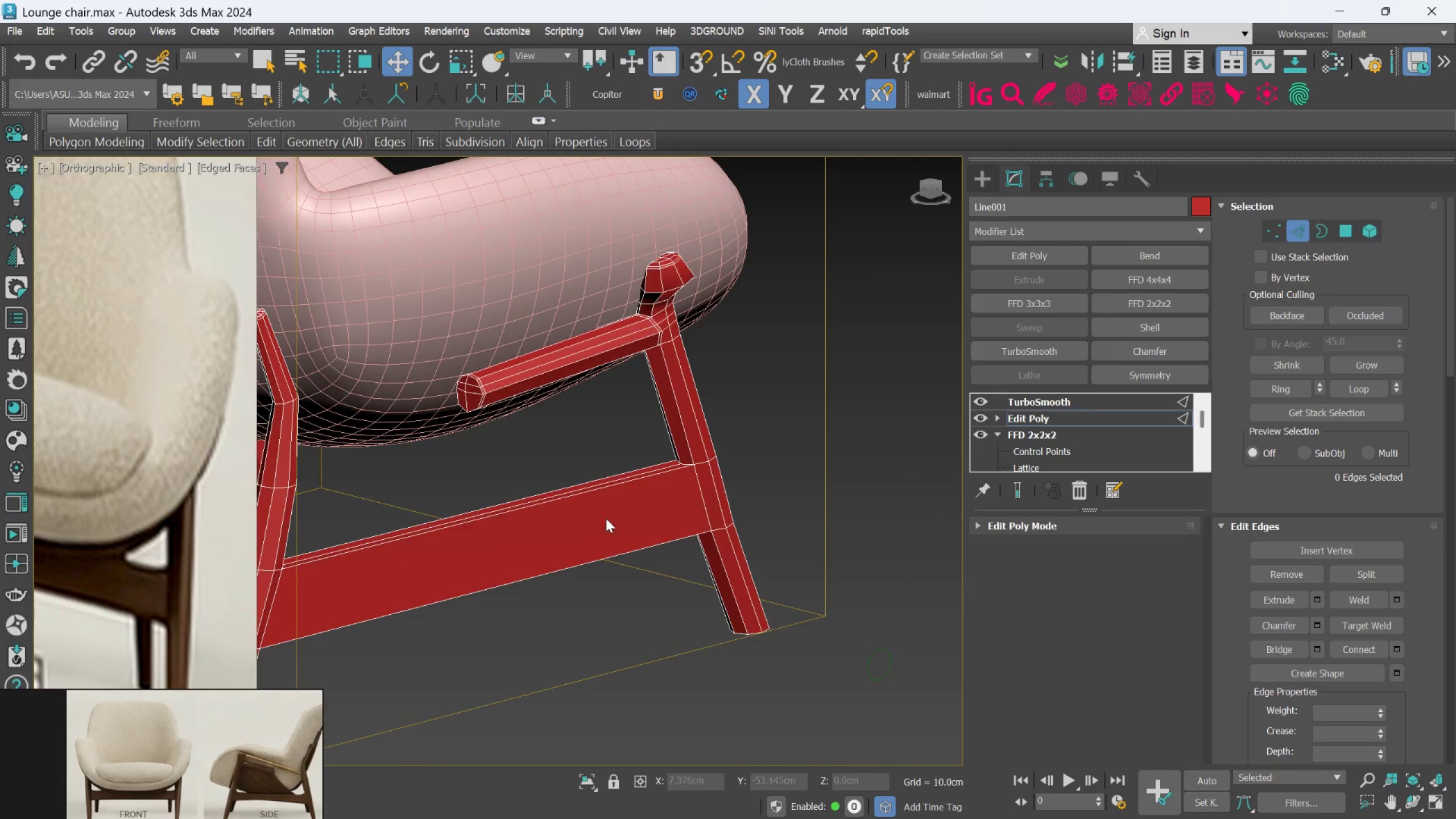 
scroll: coordinate [462, 528], scroll_direction: up, amount: 1.0
 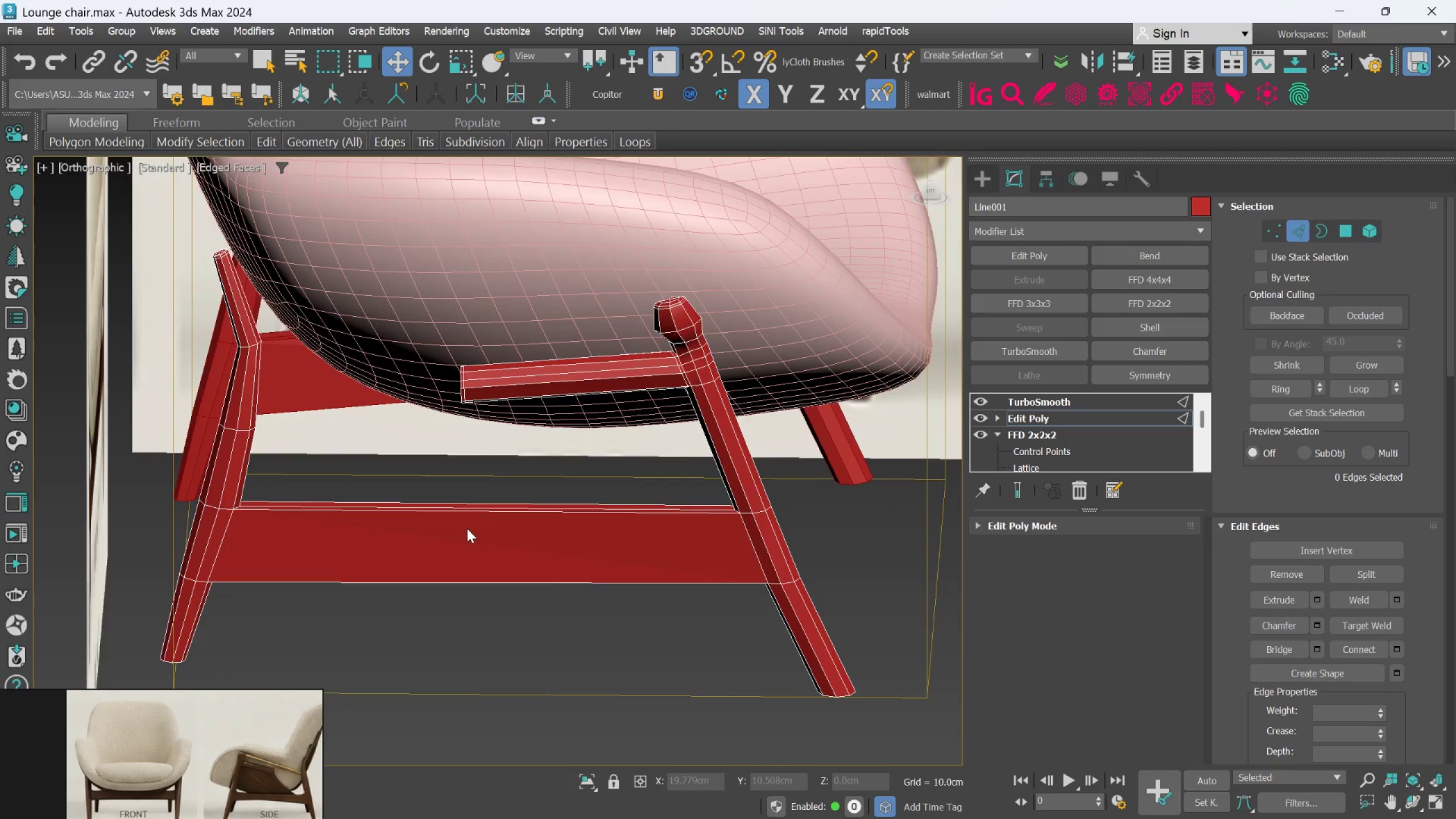 
hold_key(key=AltLeft, duration=1.5)
 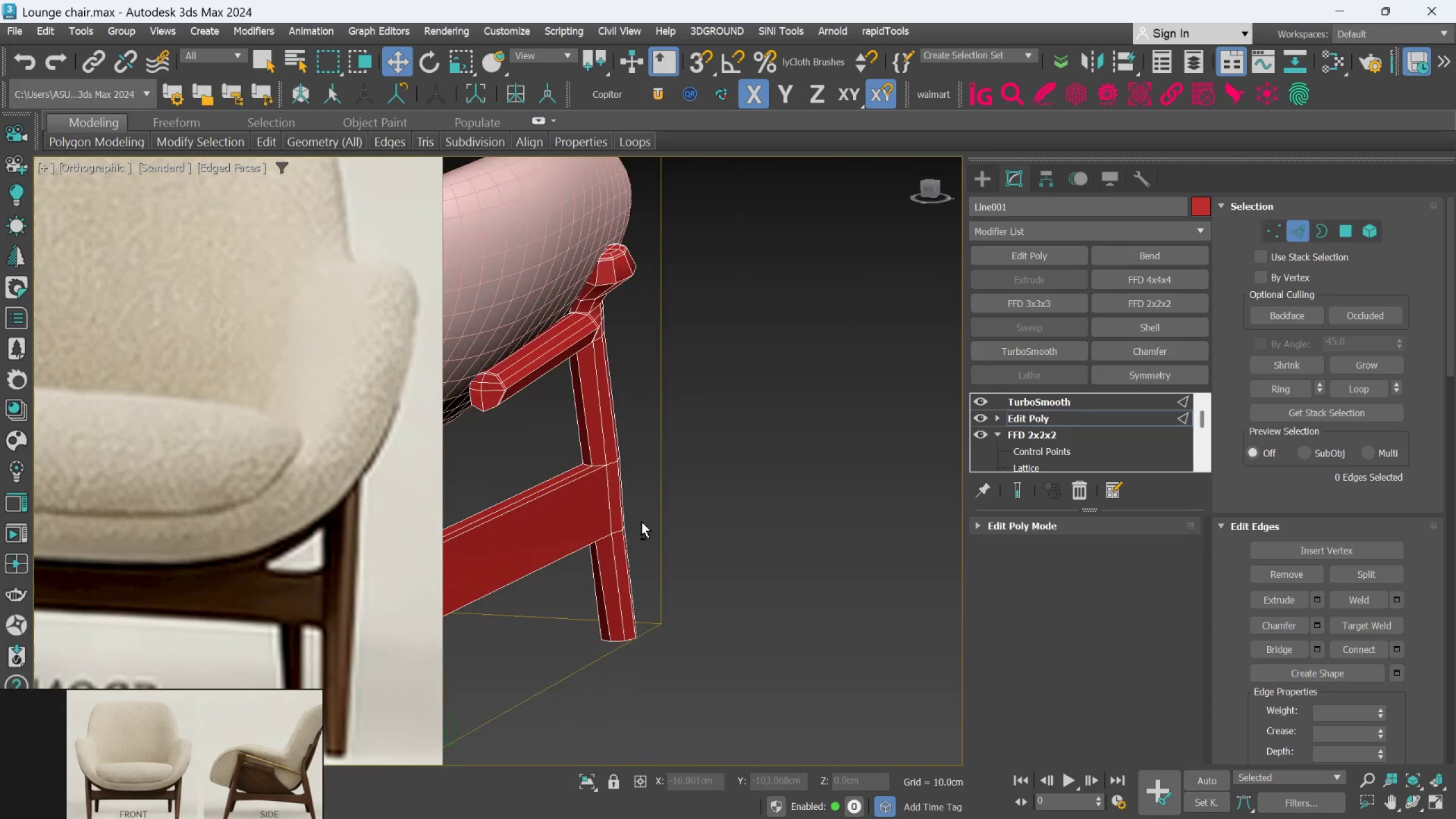 
key(Alt+AltLeft)
 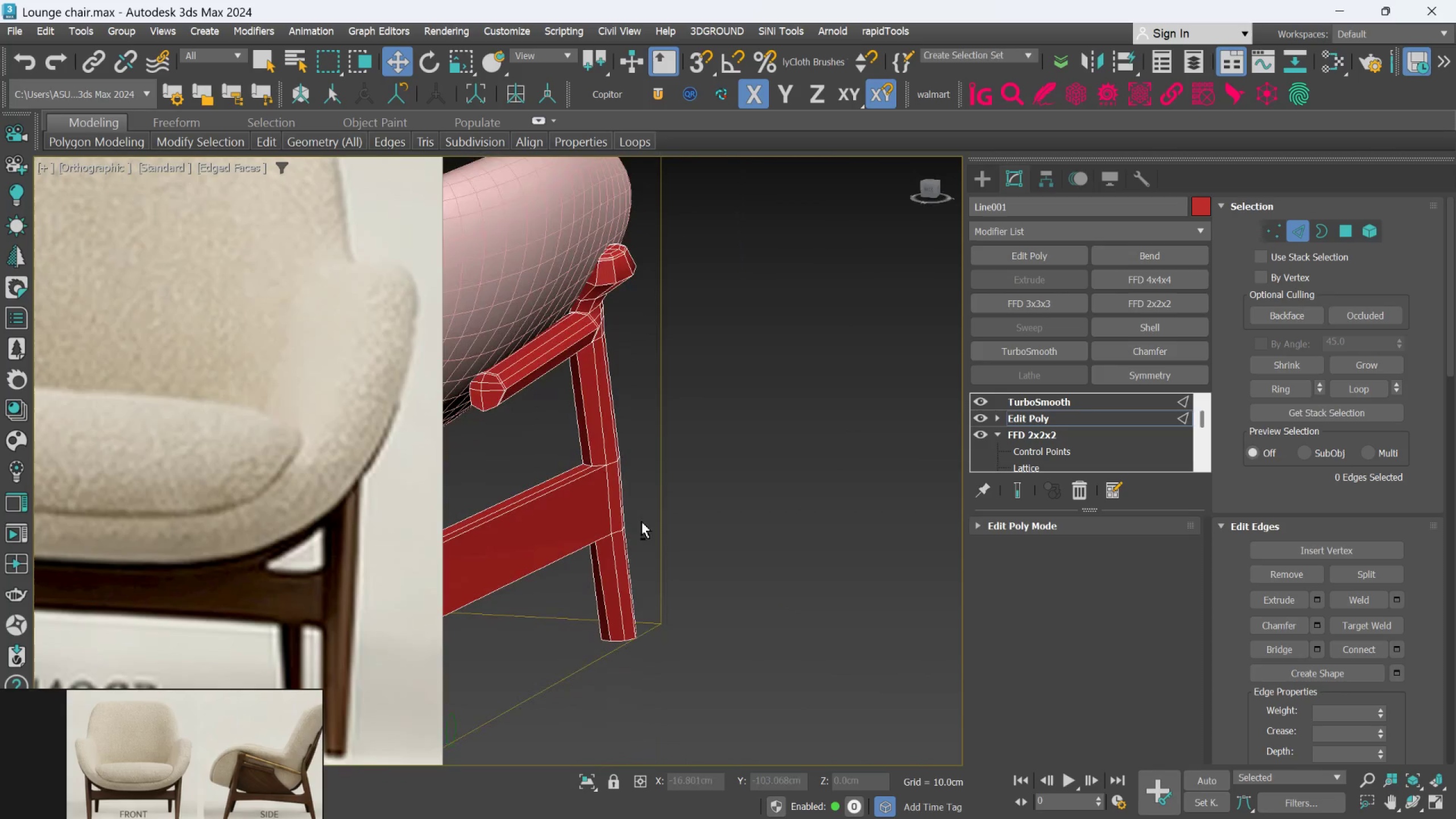 
key(Alt+AltLeft)
 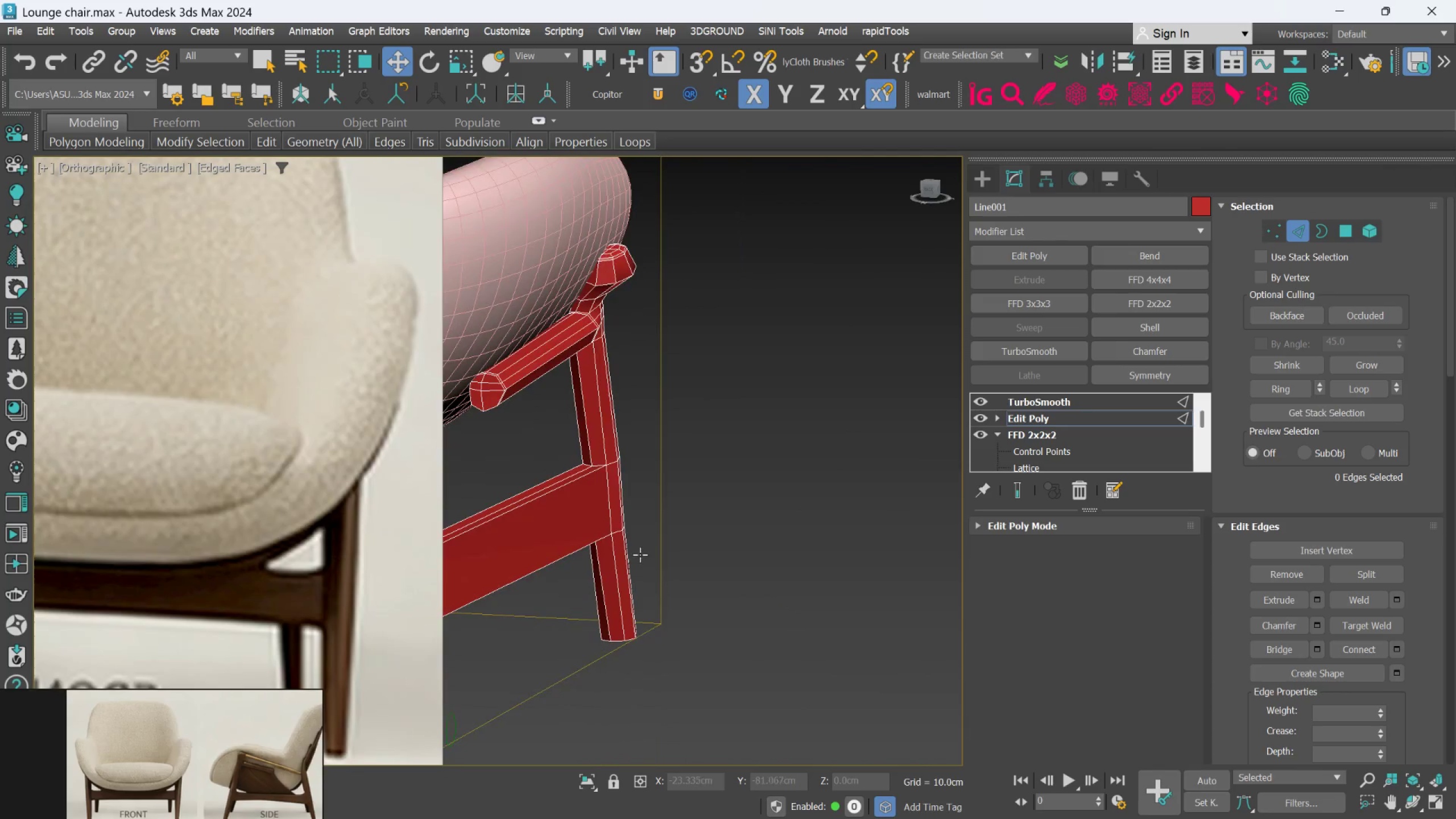 
hold_key(key=AltLeft, duration=0.47)
 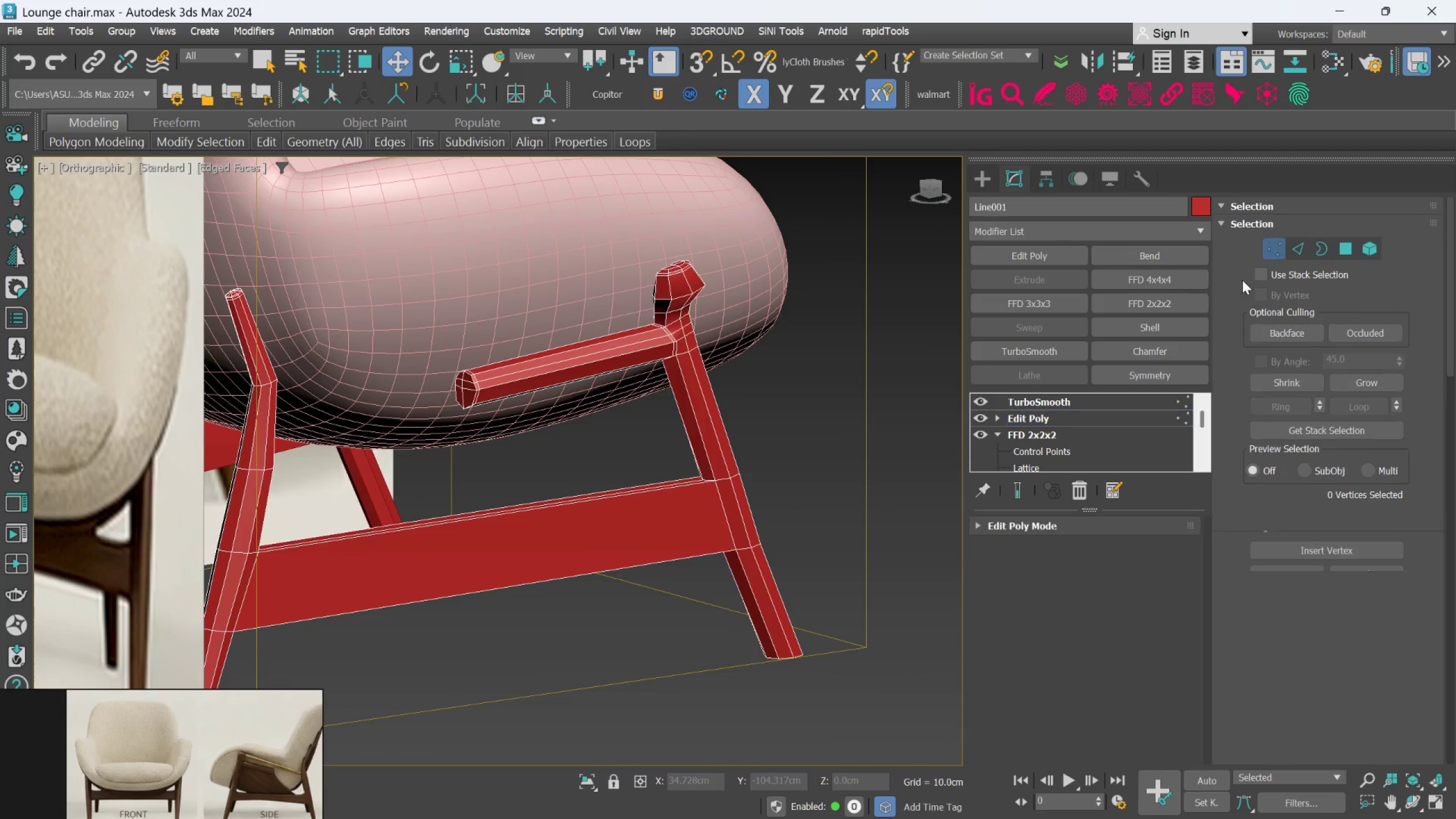 
hold_key(key=AltLeft, duration=0.84)
 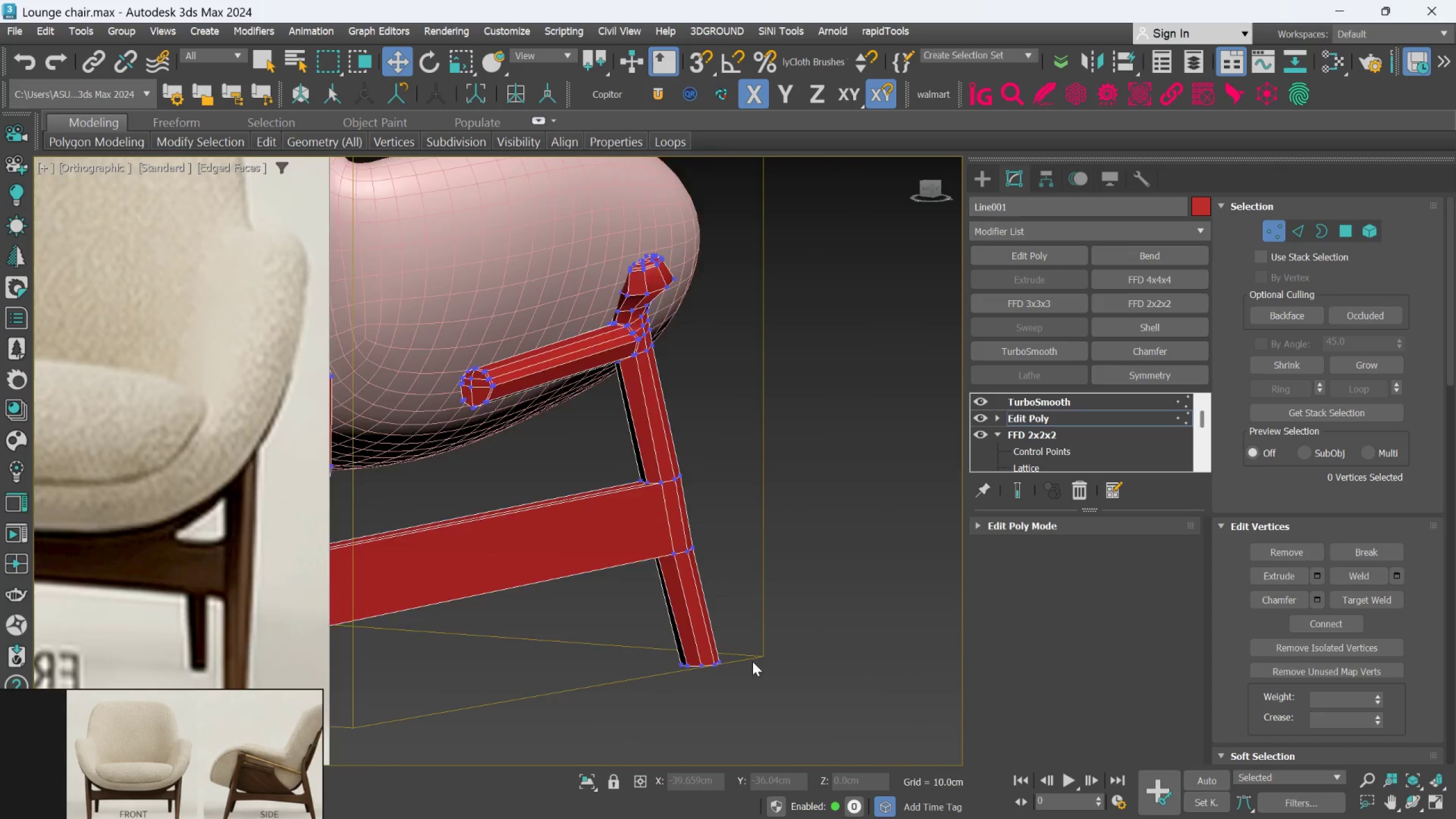 
scroll: coordinate [752, 661], scroll_direction: up, amount: 1.0
 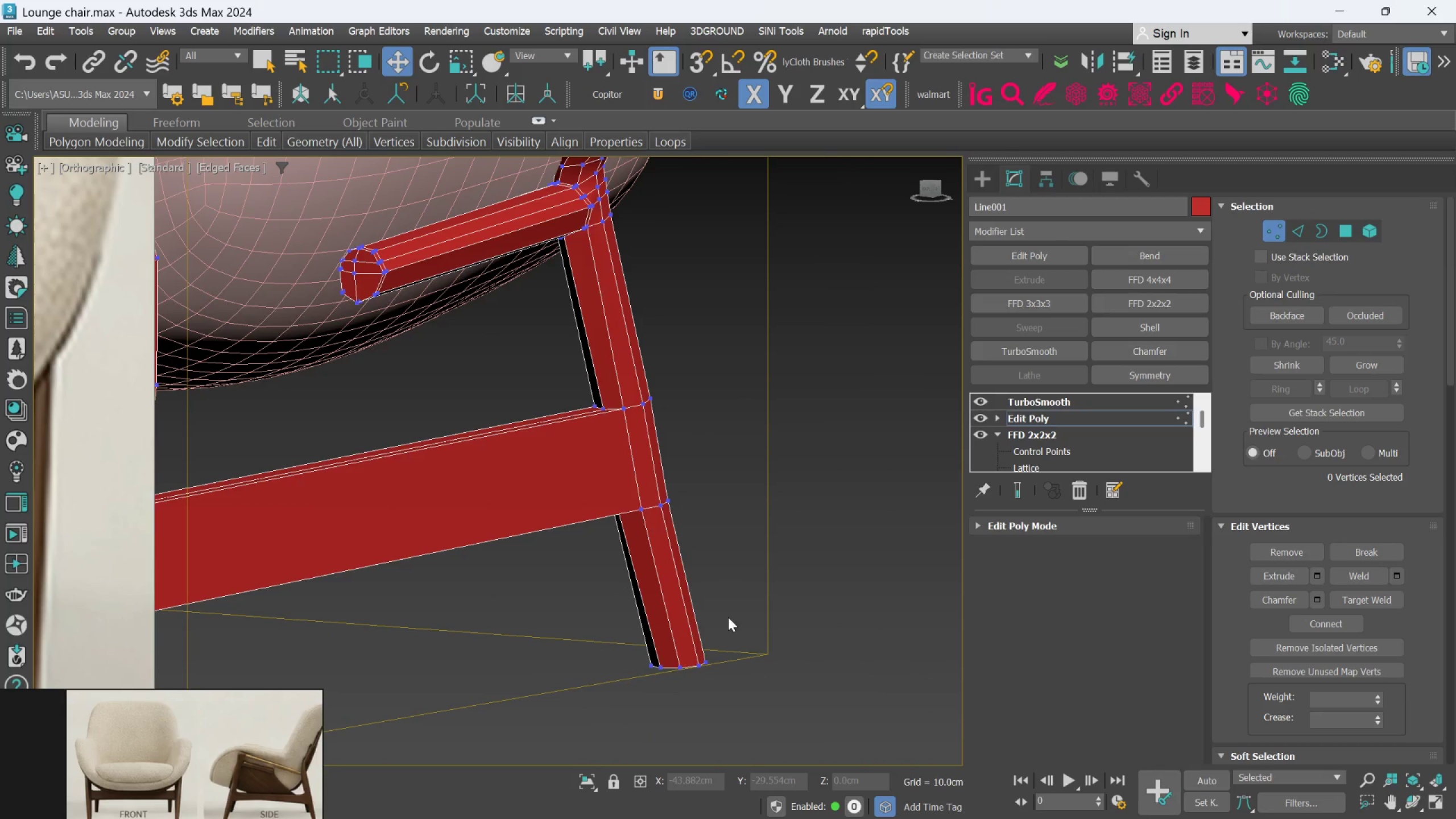 
hold_key(key=AltLeft, duration=0.56)
 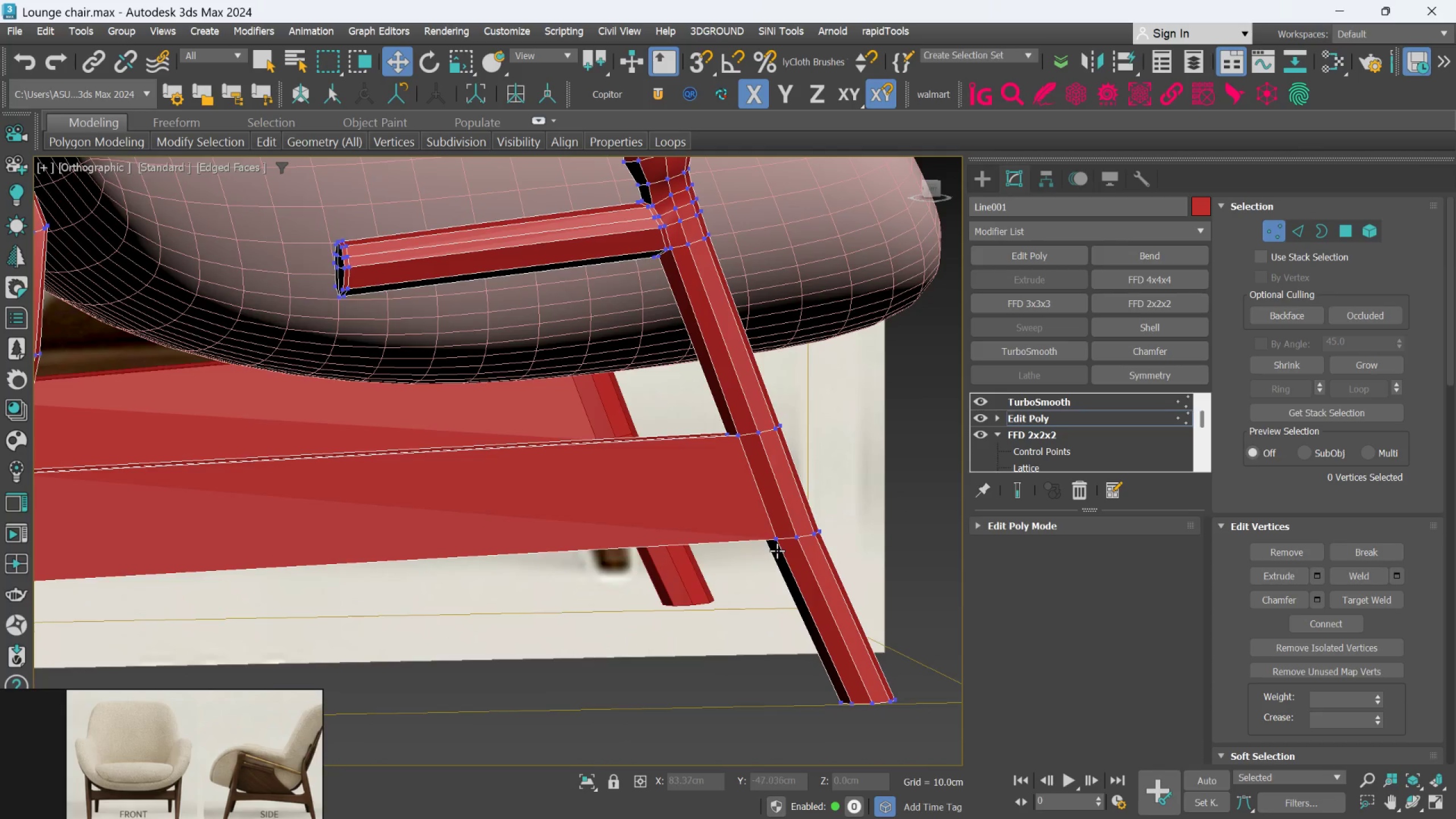 
hold_key(key=AltLeft, duration=1.47)
 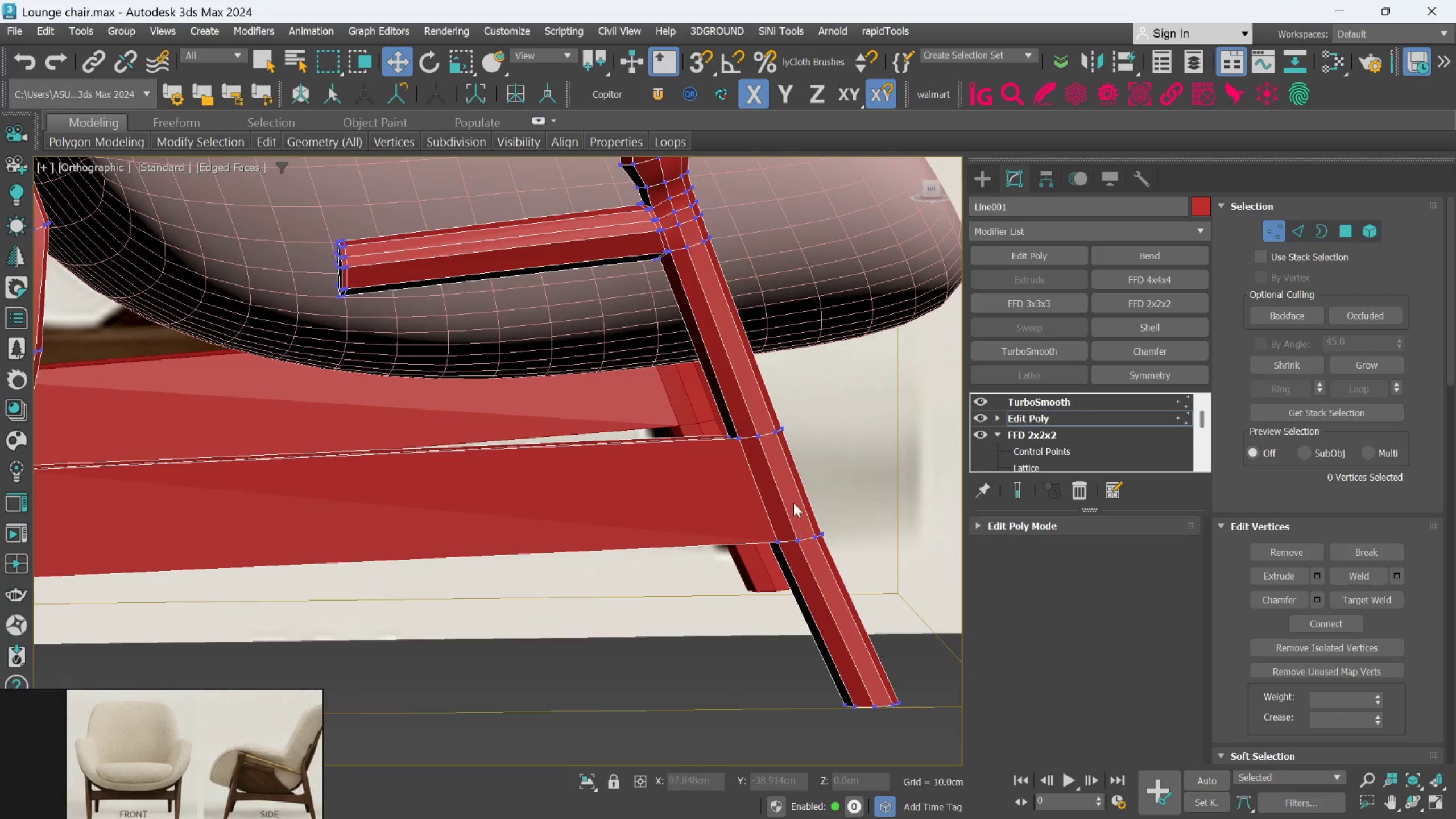 
scroll: coordinate [788, 478], scroll_direction: up, amount: 1.0
 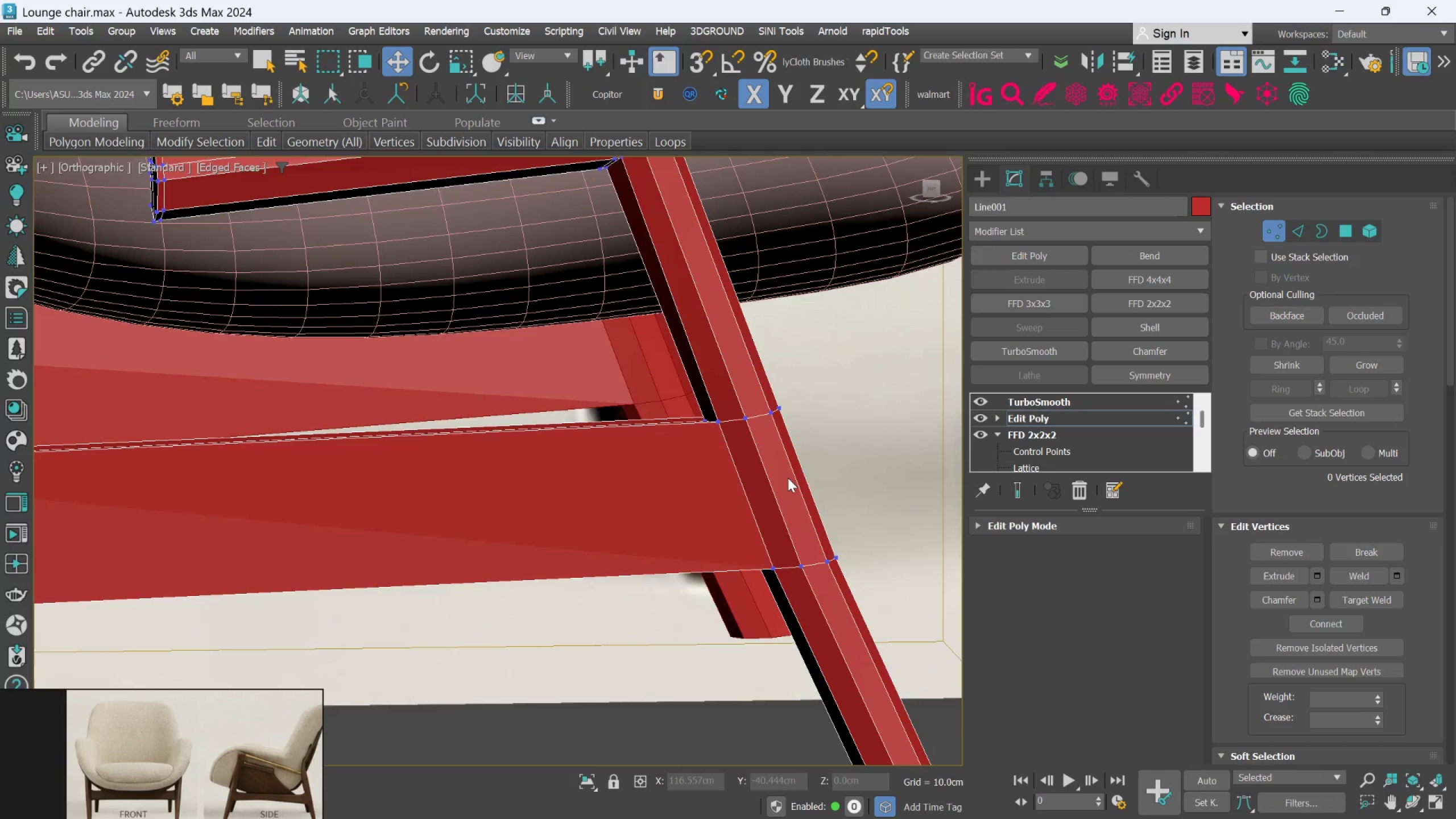 
hold_key(key=AltLeft, duration=0.53)
 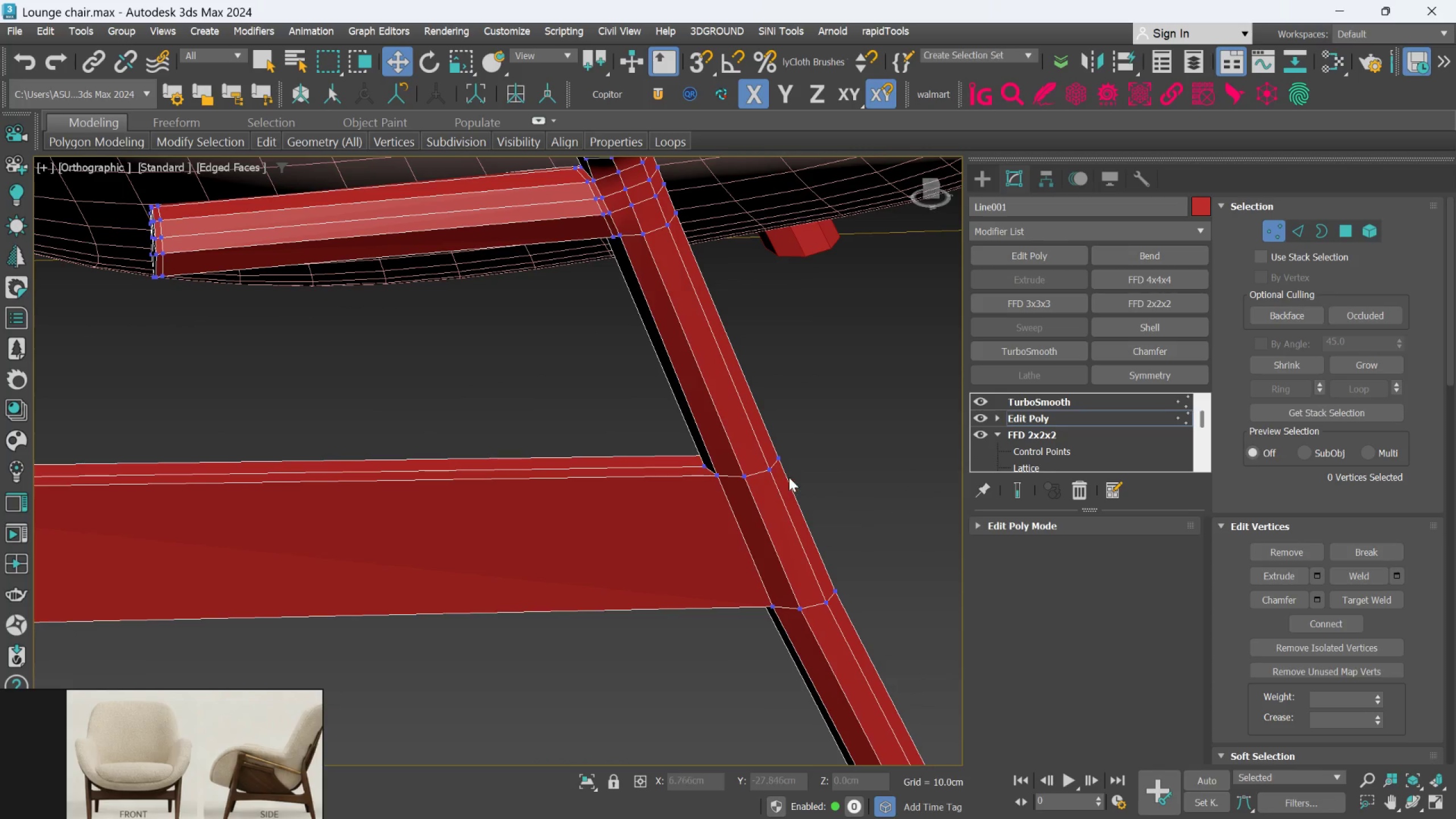 
middle_click([789, 477])
 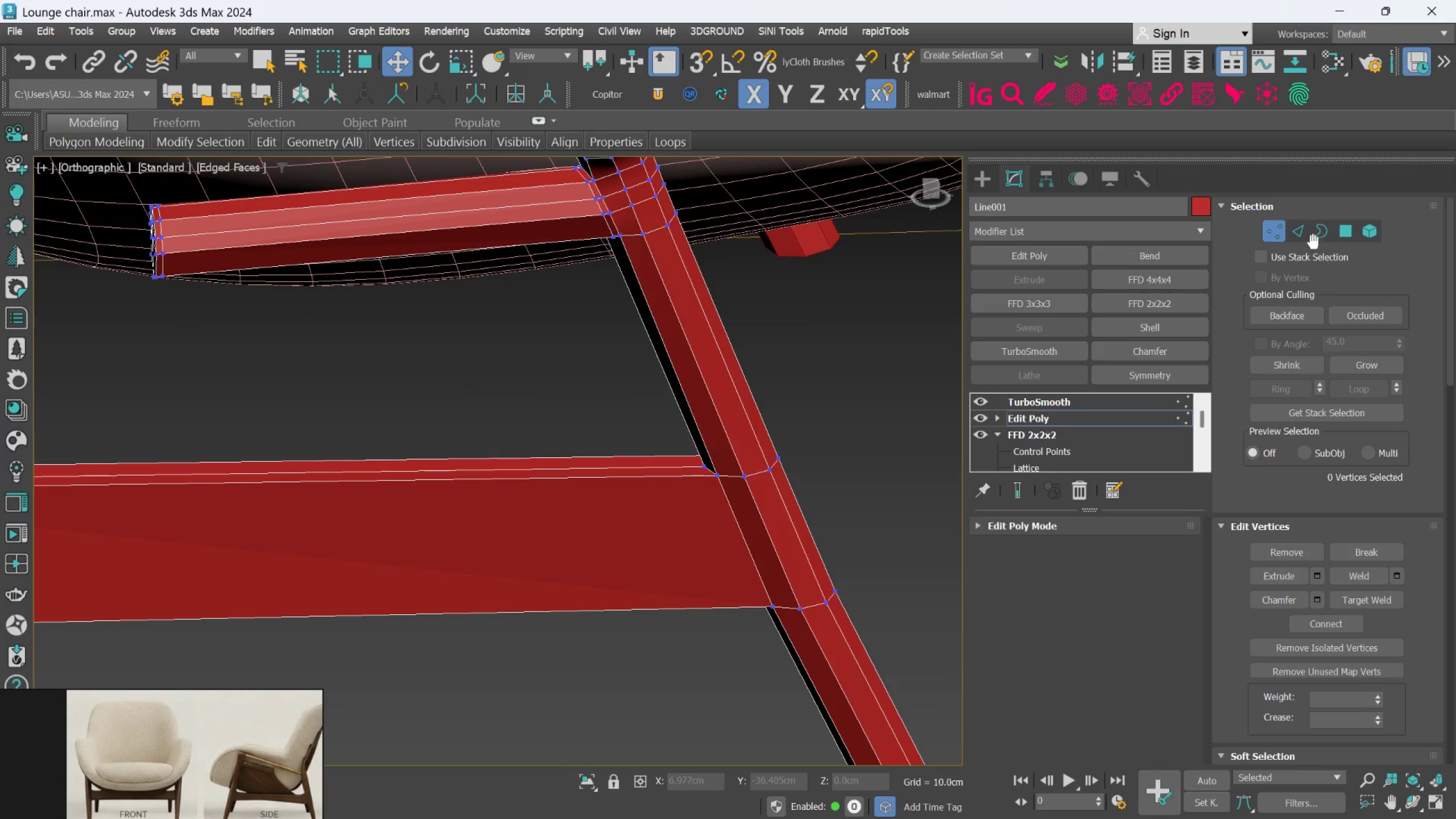 
left_click([1304, 230])
 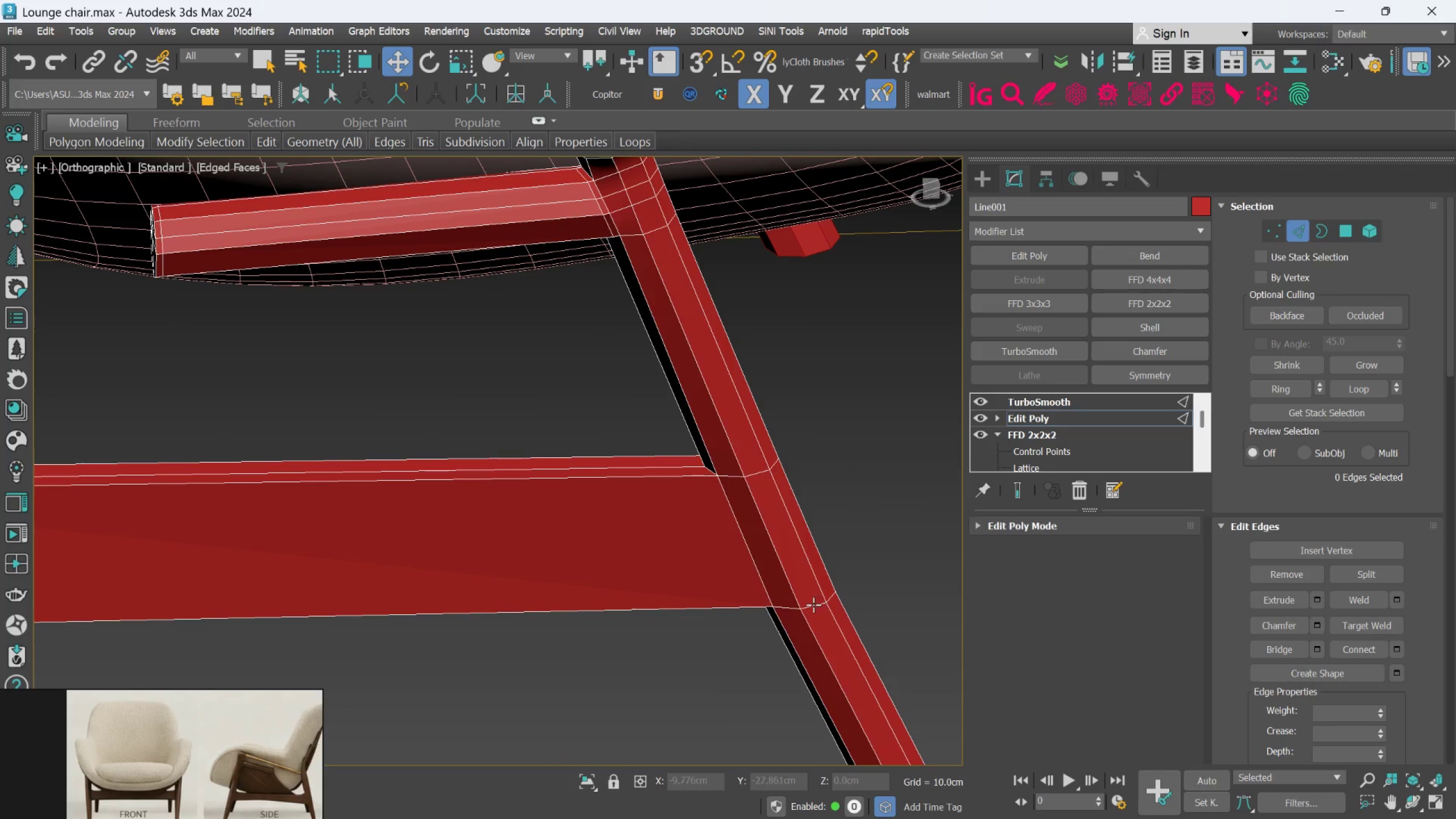 
double_click([813, 605])
 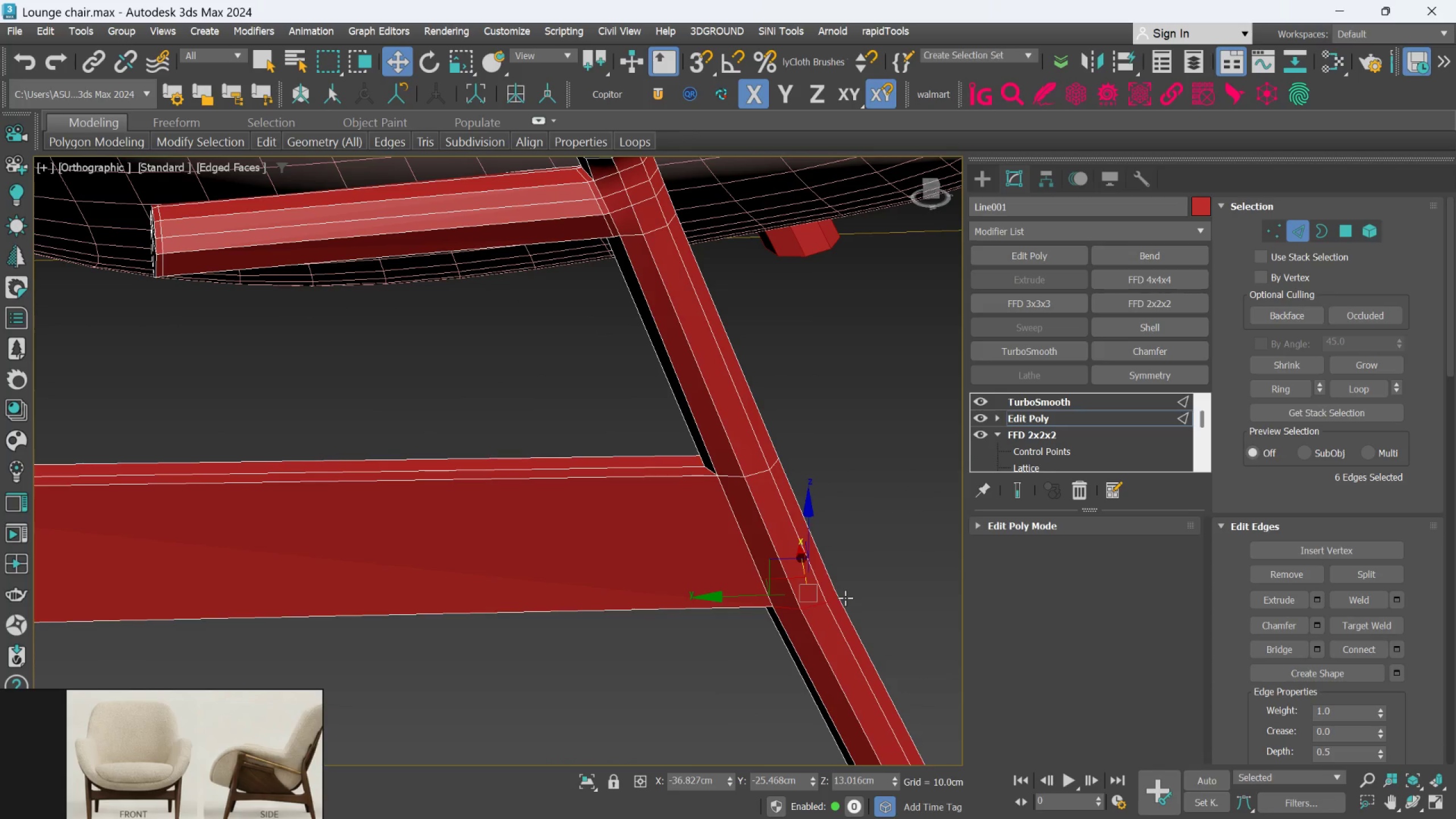 
hold_key(key=ControlLeft, duration=0.91)
left_click([752, 469])
 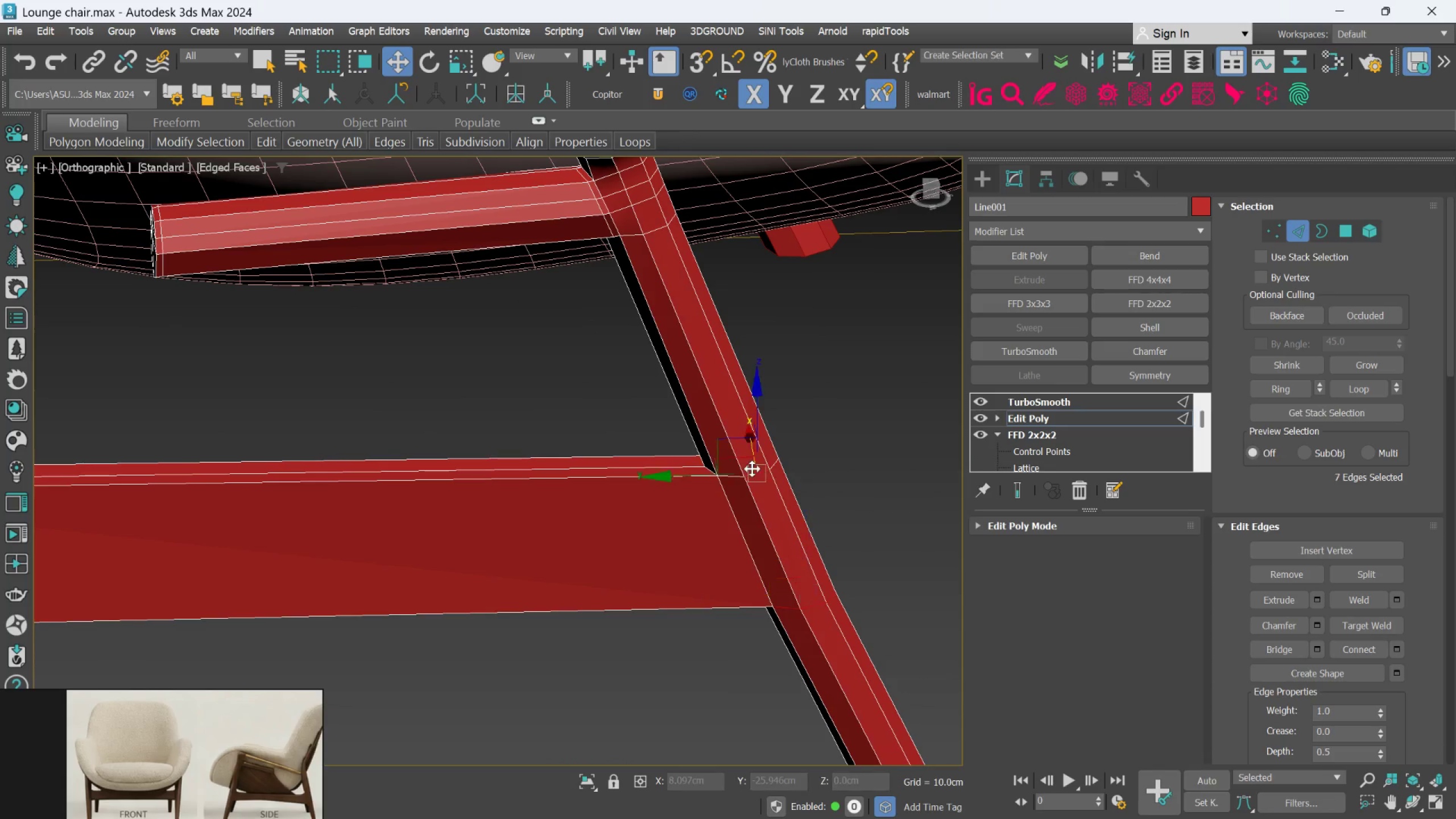 
double_click([752, 469])
 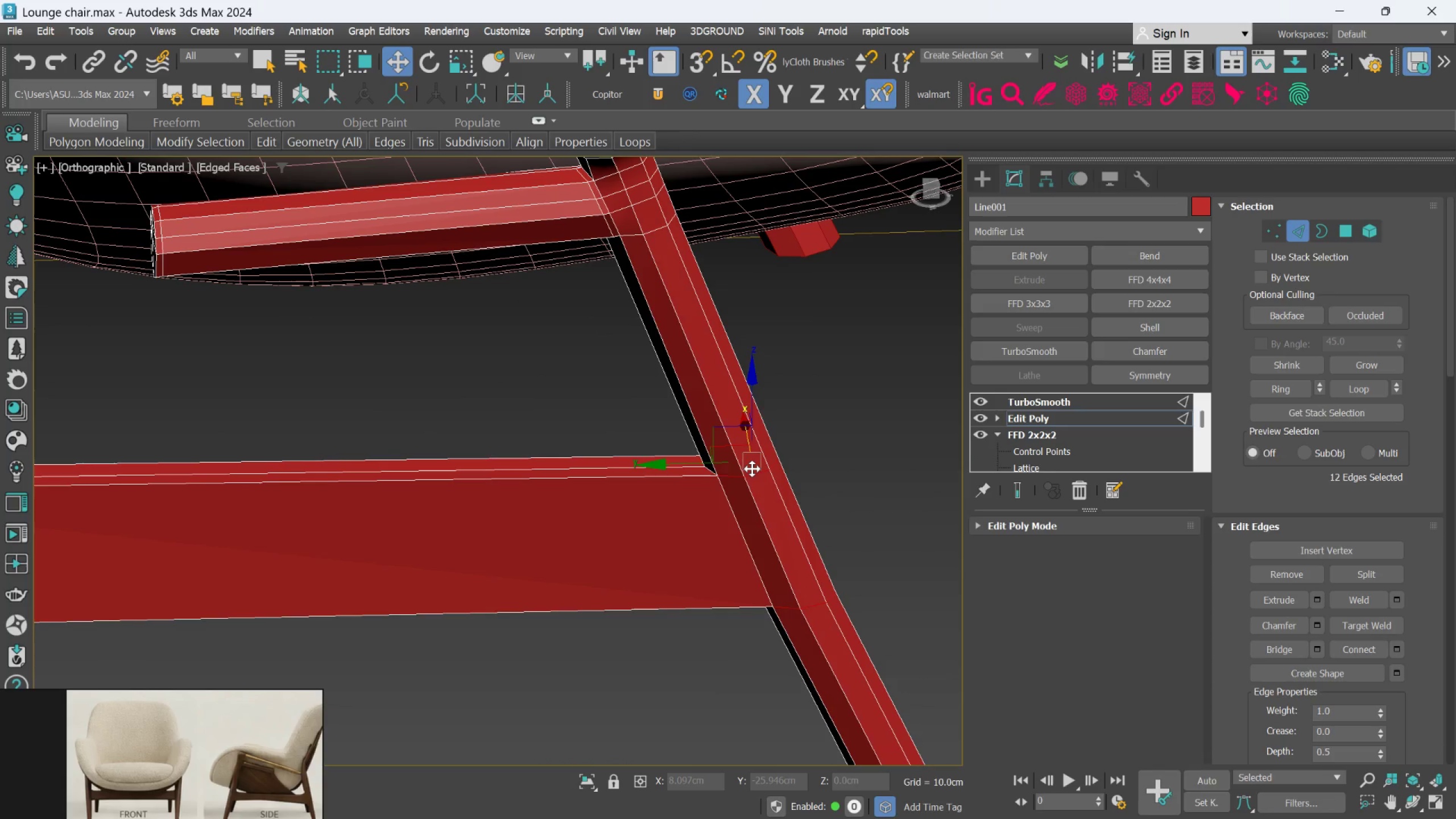 
key(Control+Backspace)
 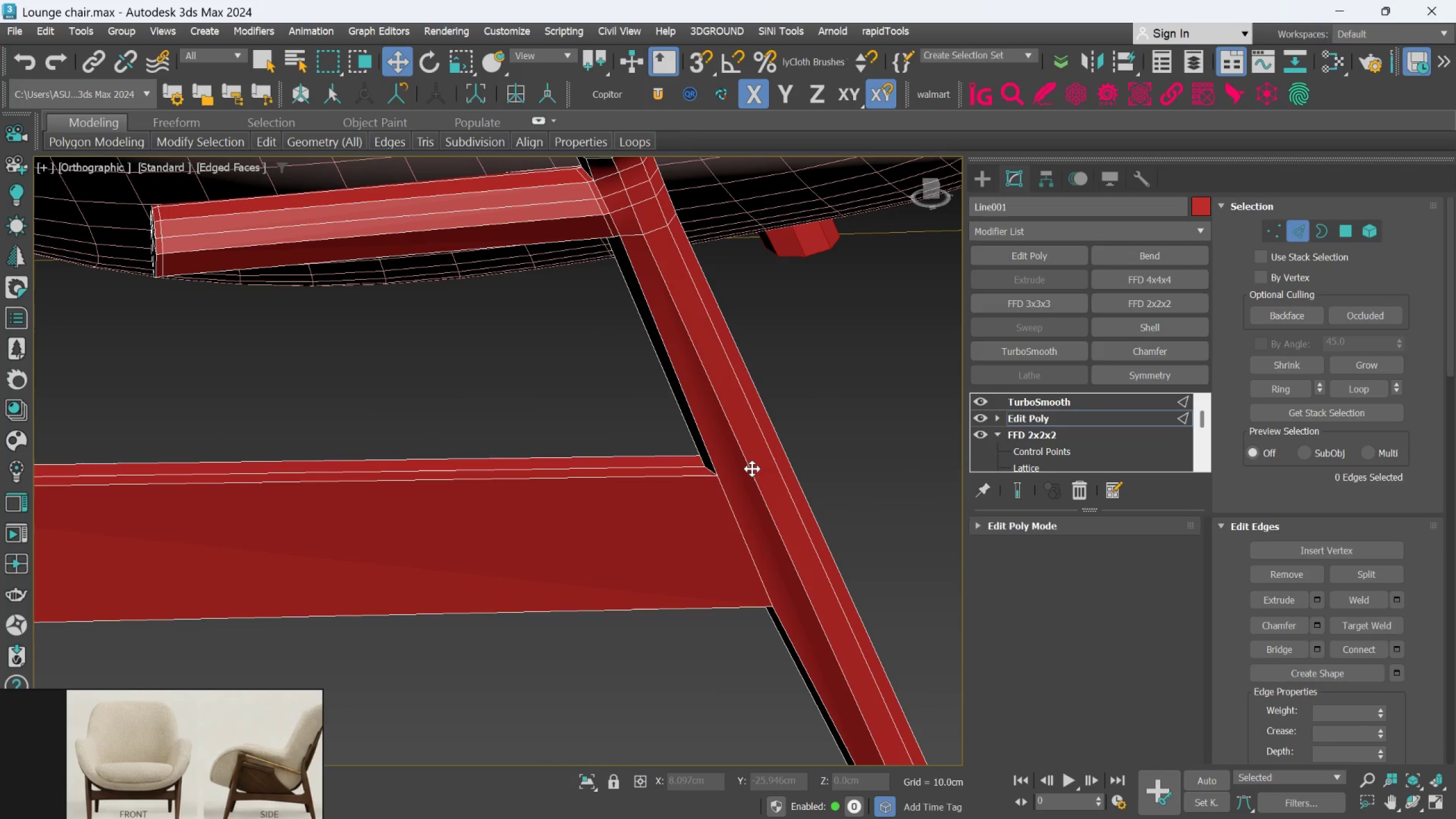 
scroll: coordinate [743, 480], scroll_direction: down, amount: 2.0
 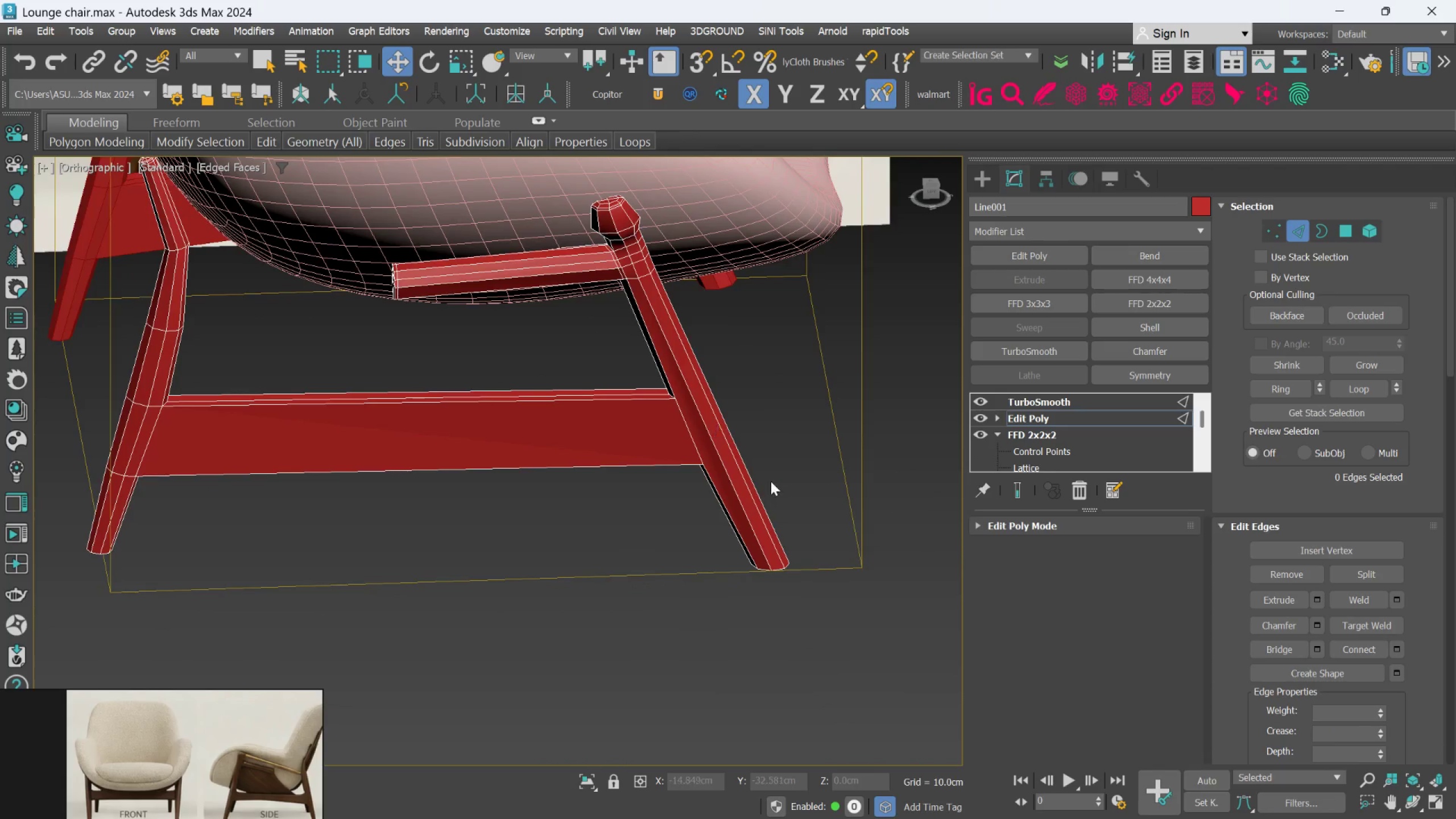 
scroll: coordinate [770, 507], scroll_direction: up, amount: 2.0
 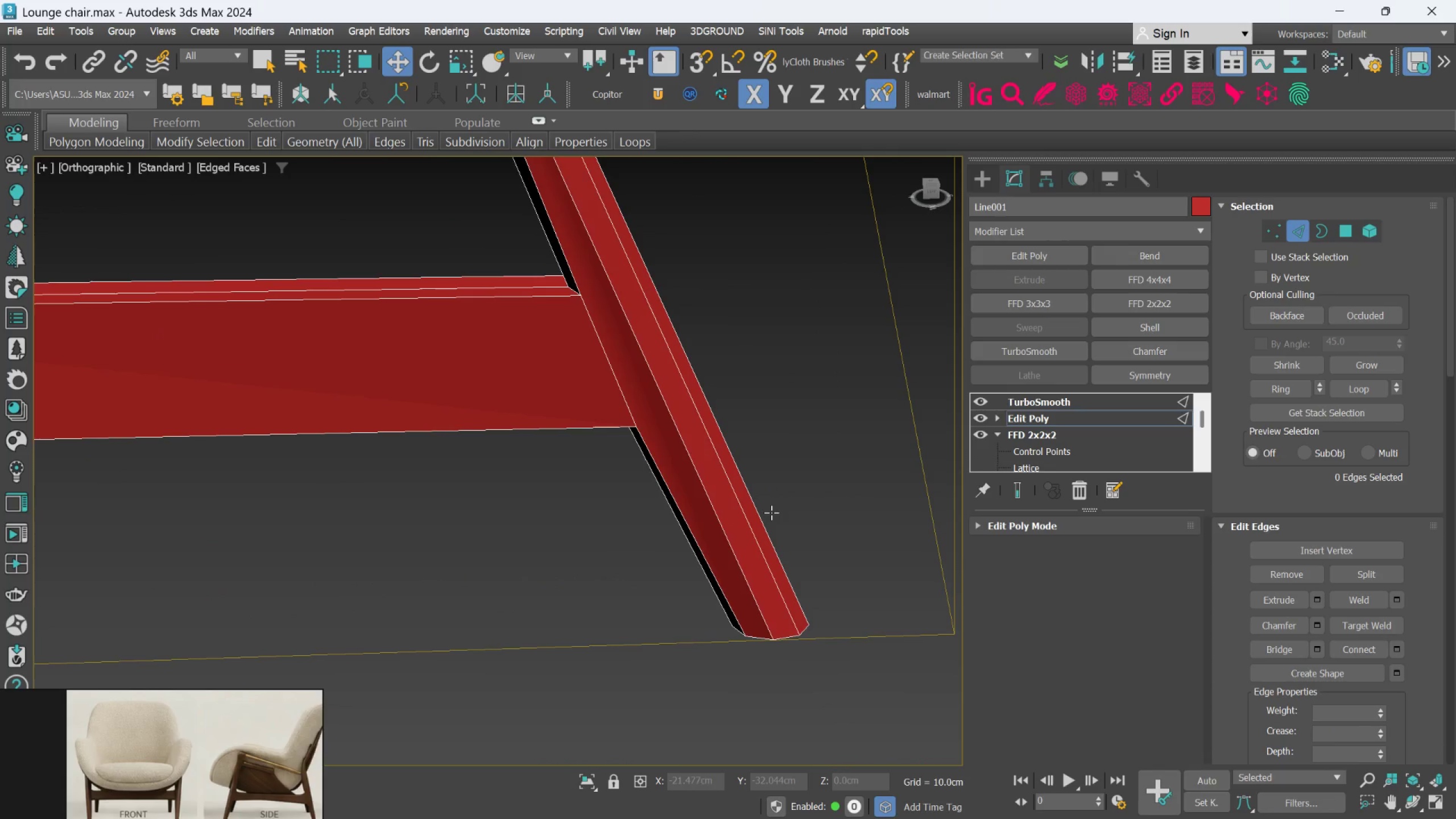 
key(Control+Z)
 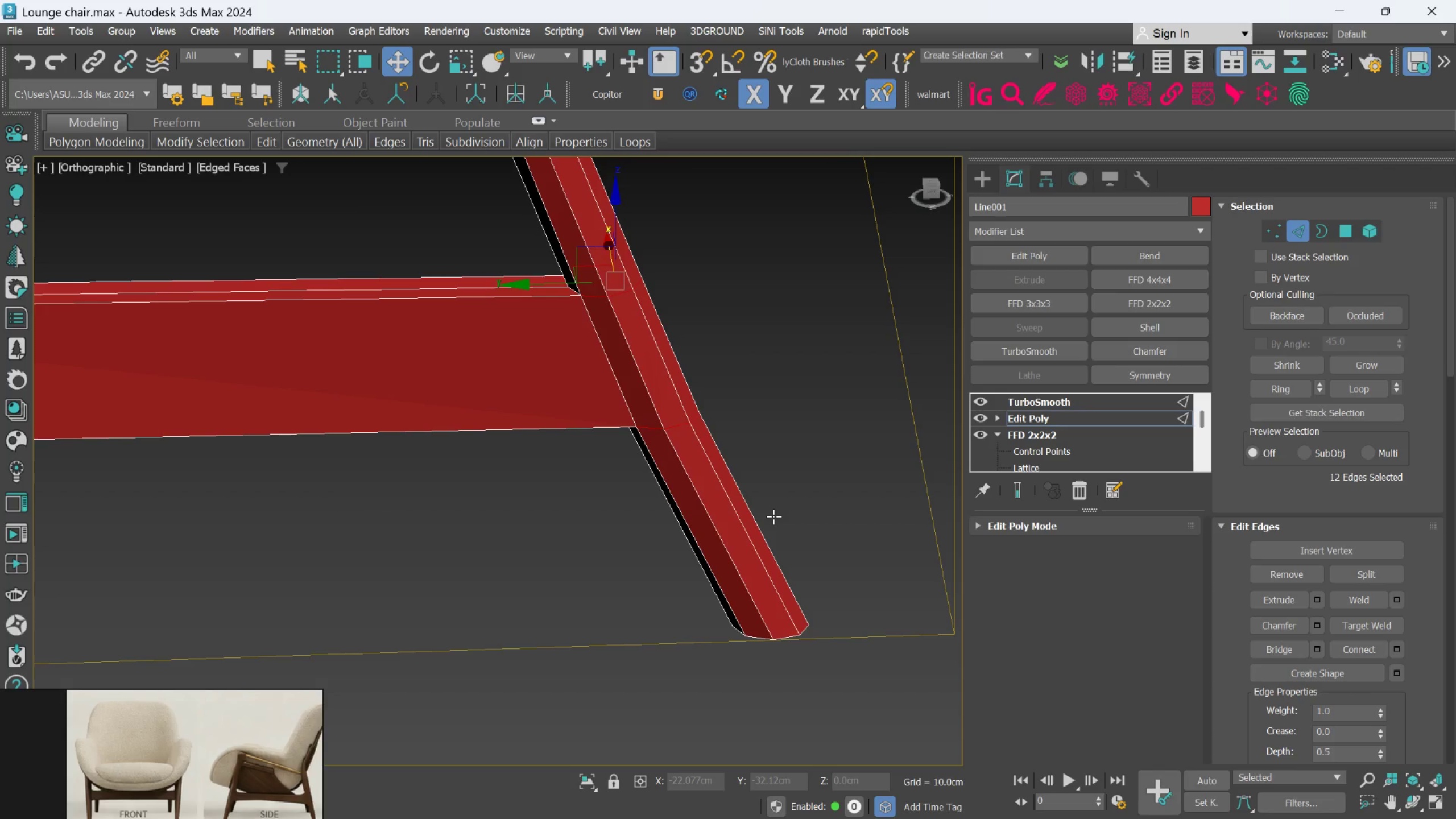 
scroll: coordinate [774, 516], scroll_direction: down, amount: 1.0
 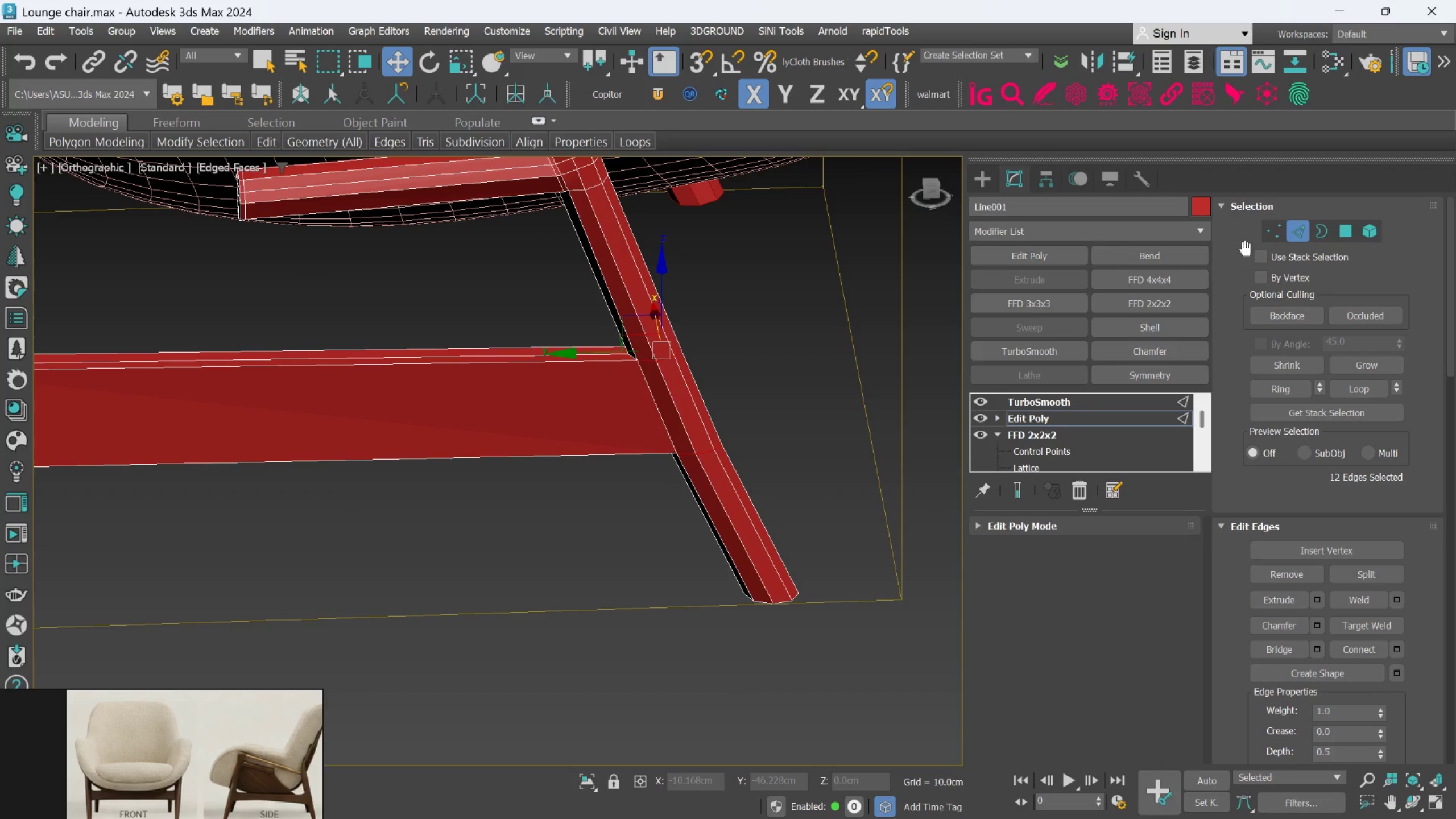 
left_click([1269, 230])
 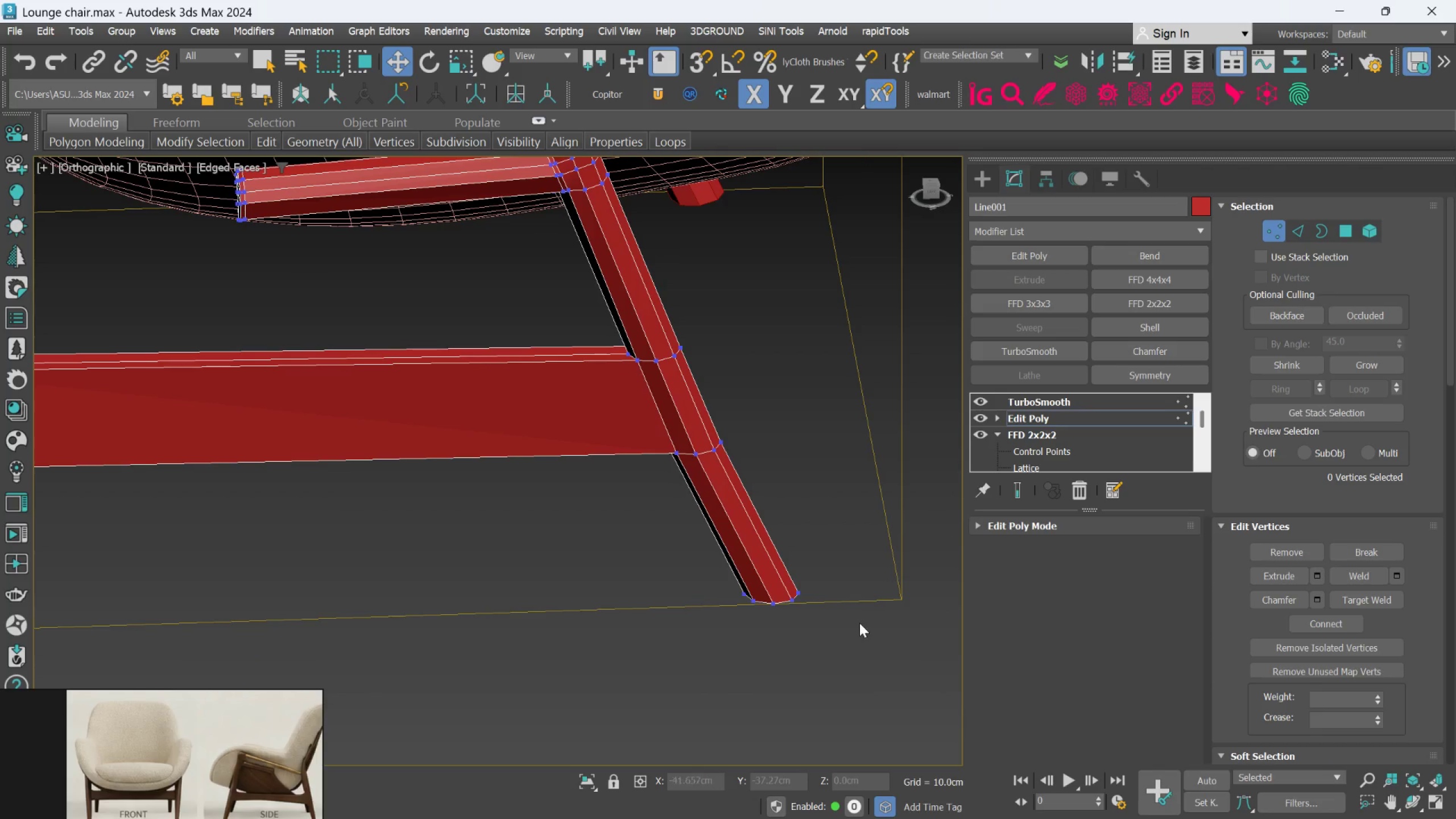 
left_click_drag(start_coordinate=[846, 655], to_coordinate=[685, 551])
 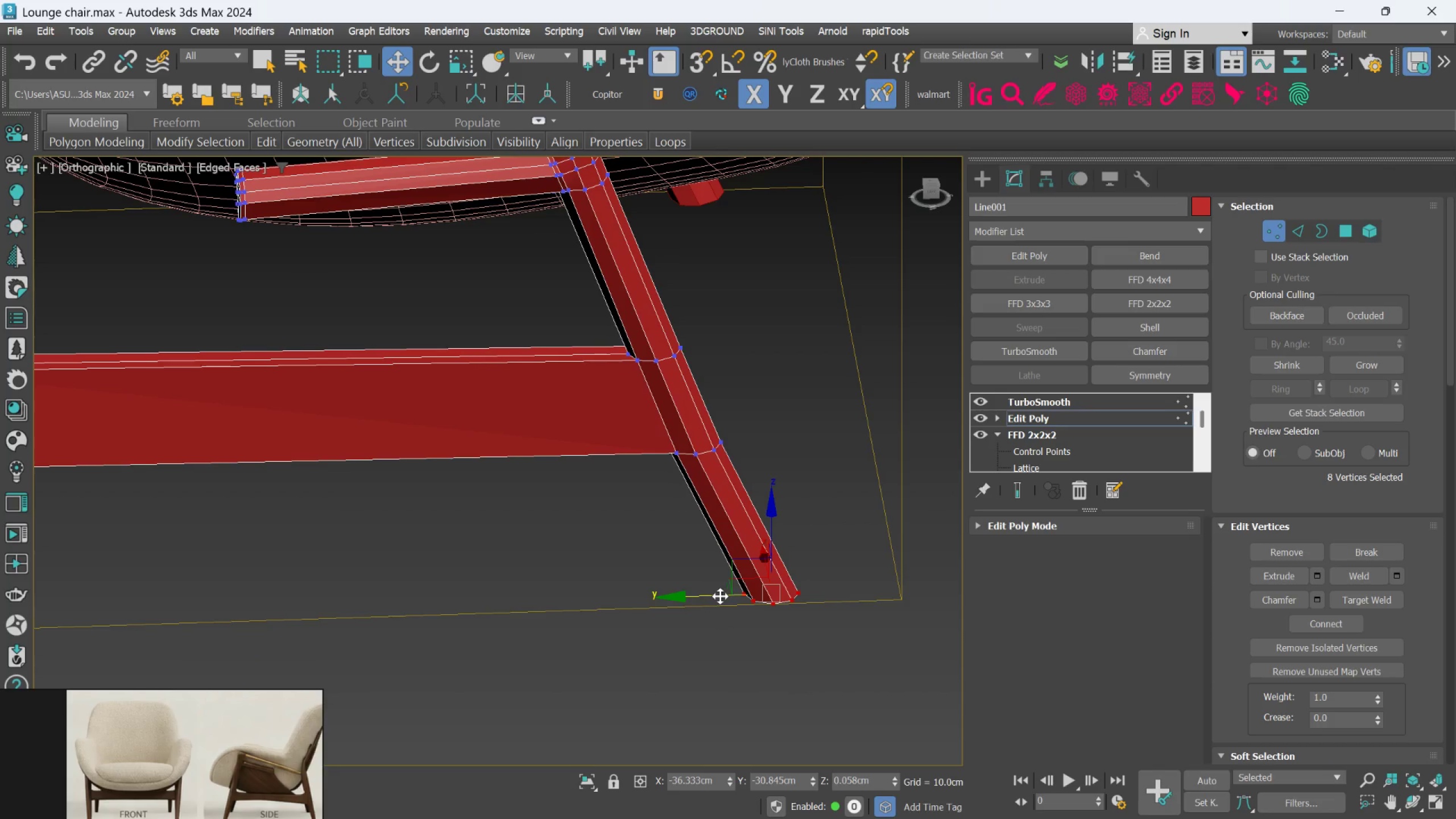 
left_click_drag(start_coordinate=[719, 596], to_coordinate=[714, 596])
 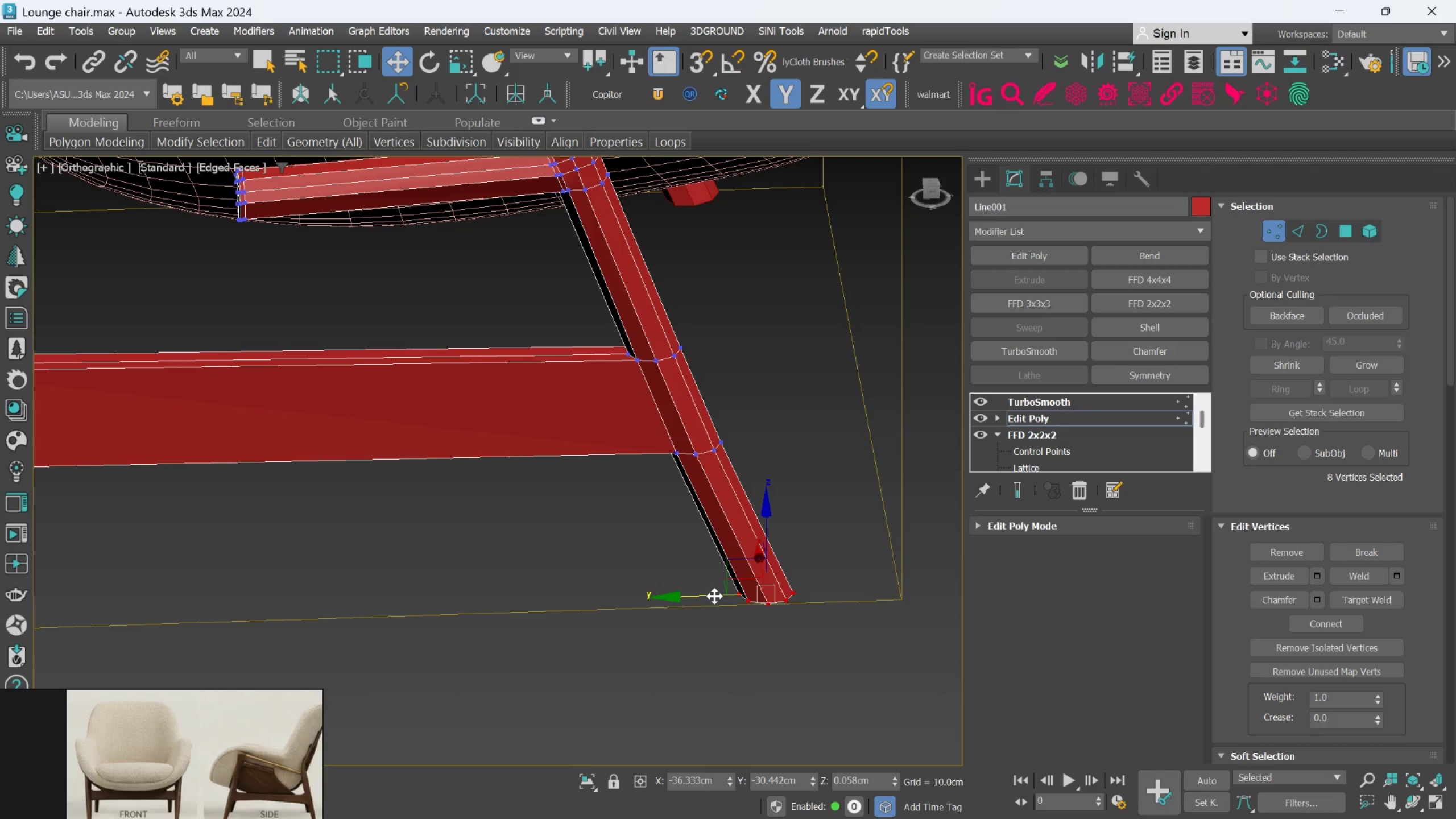 
scroll: coordinate [714, 596], scroll_direction: down, amount: 3.0
 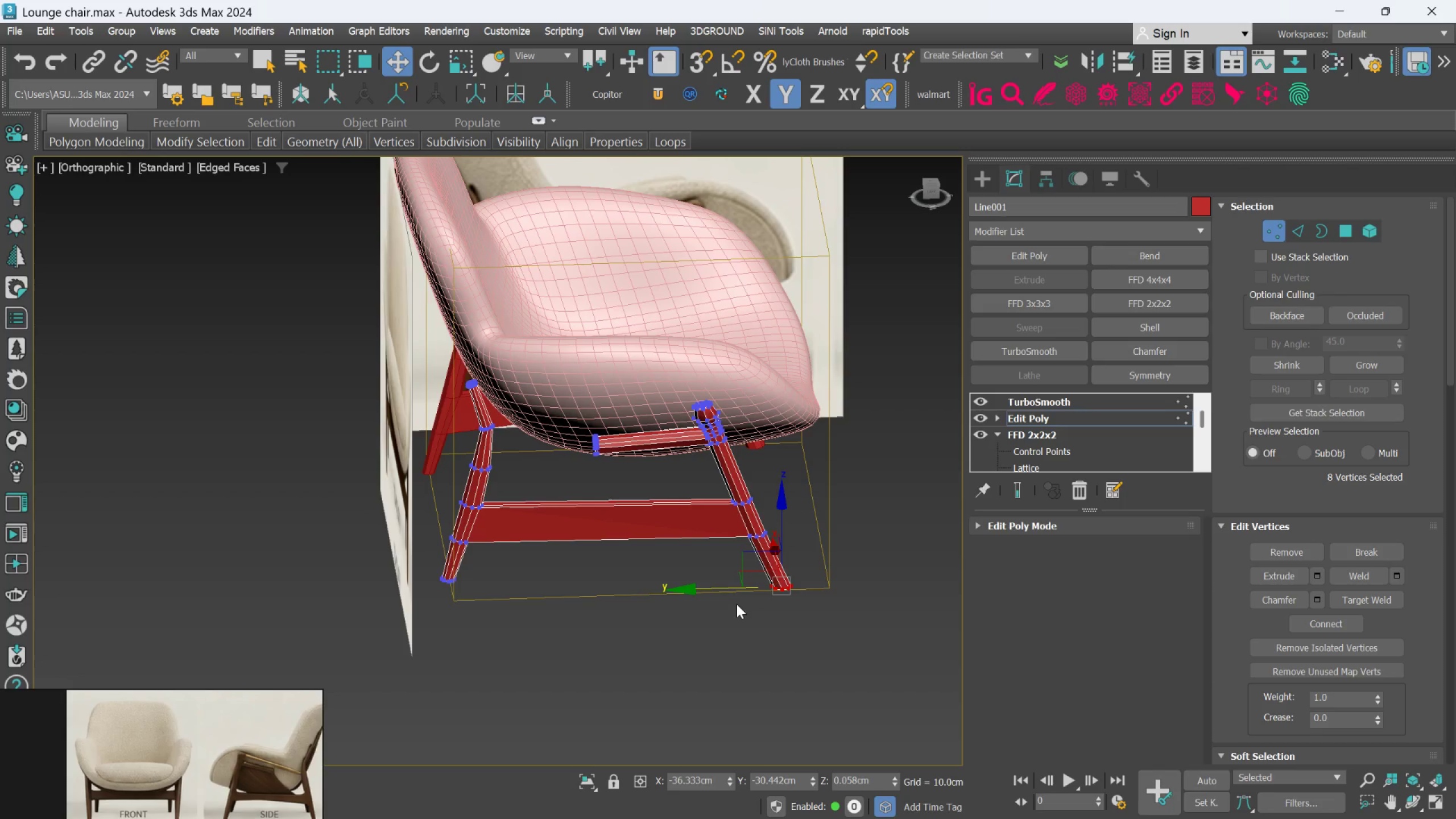 
key(L)
 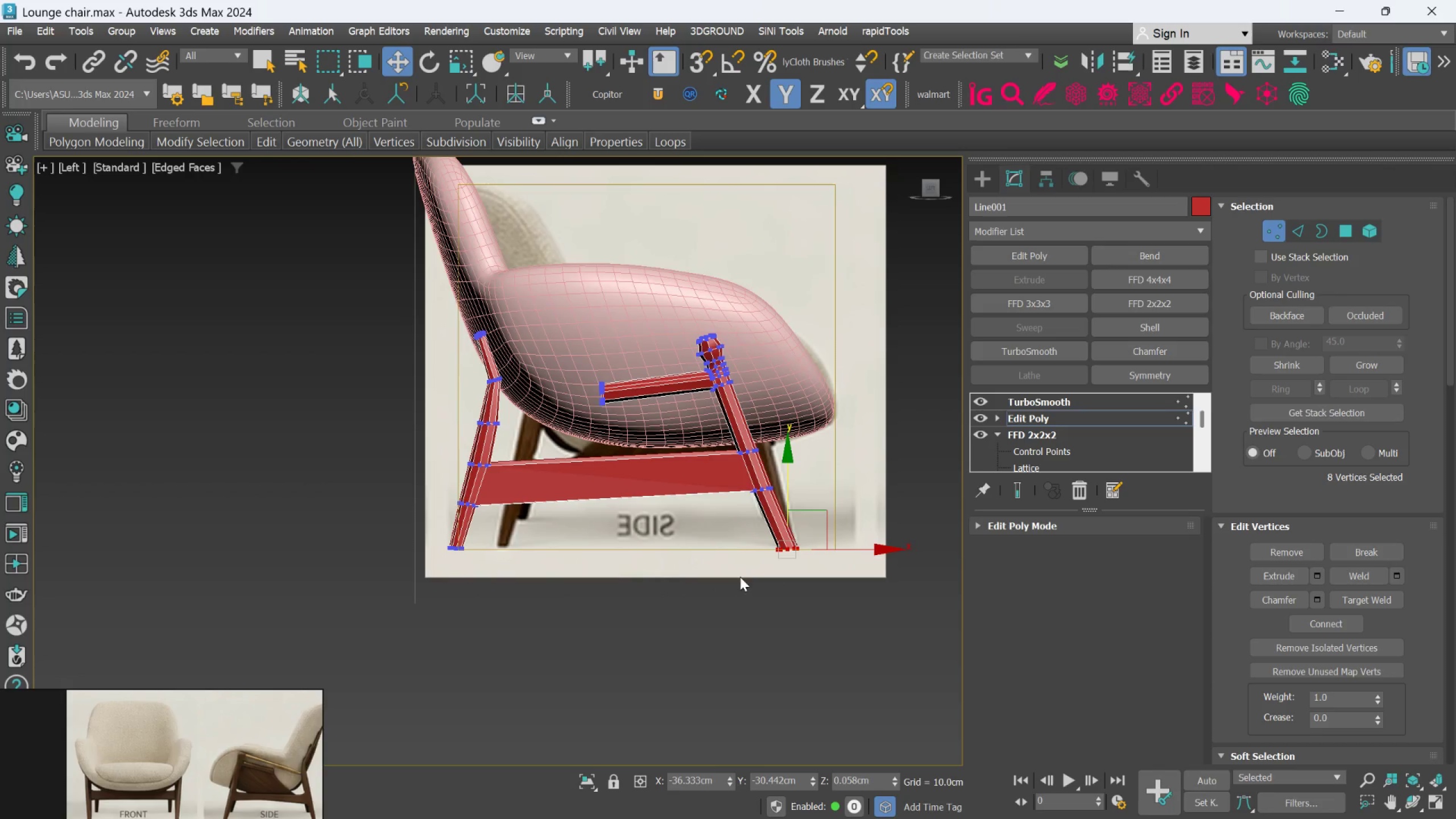 
key(Alt+X)
 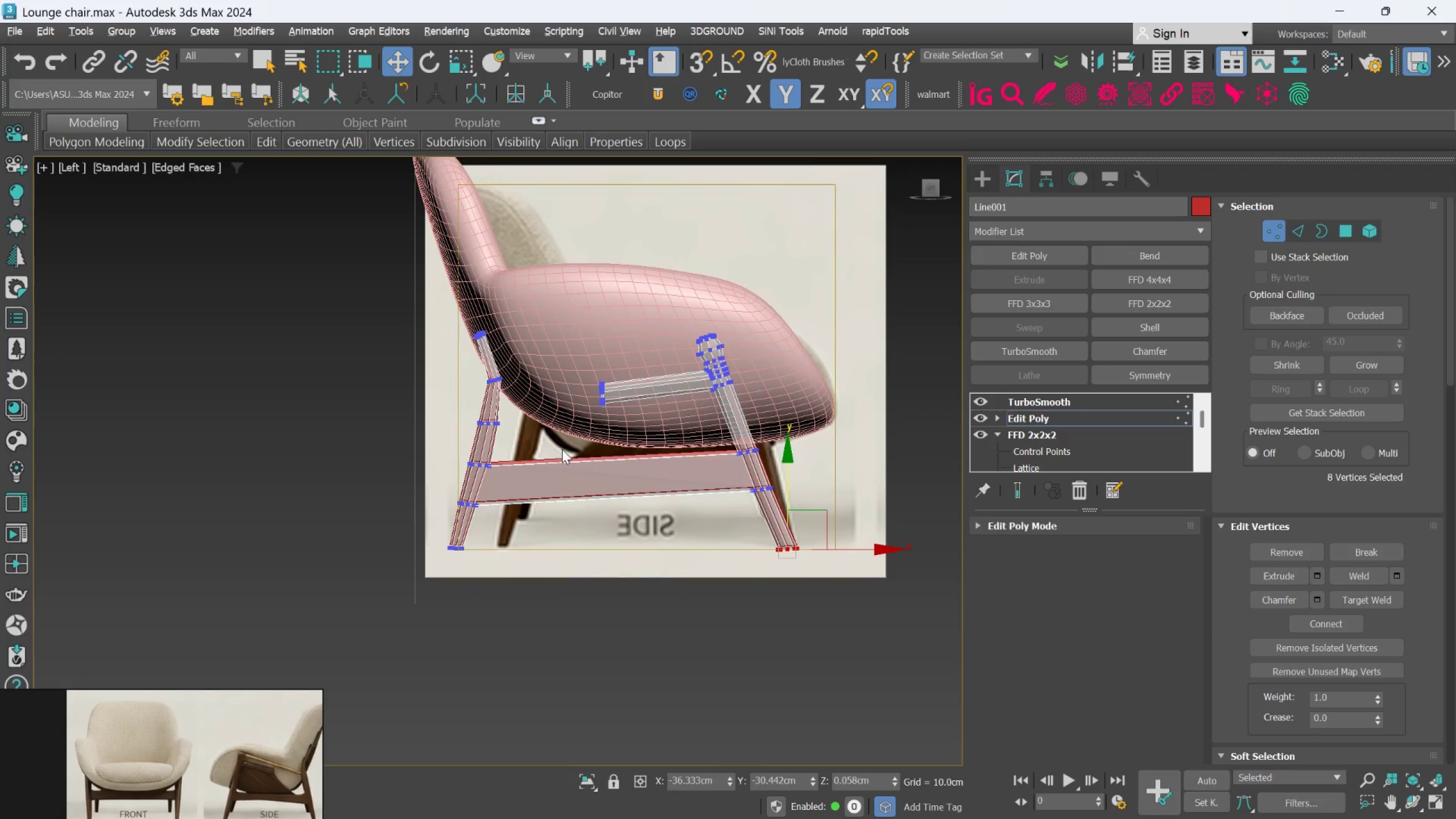 
scroll: coordinate [562, 447], scroll_direction: up, amount: 2.0
 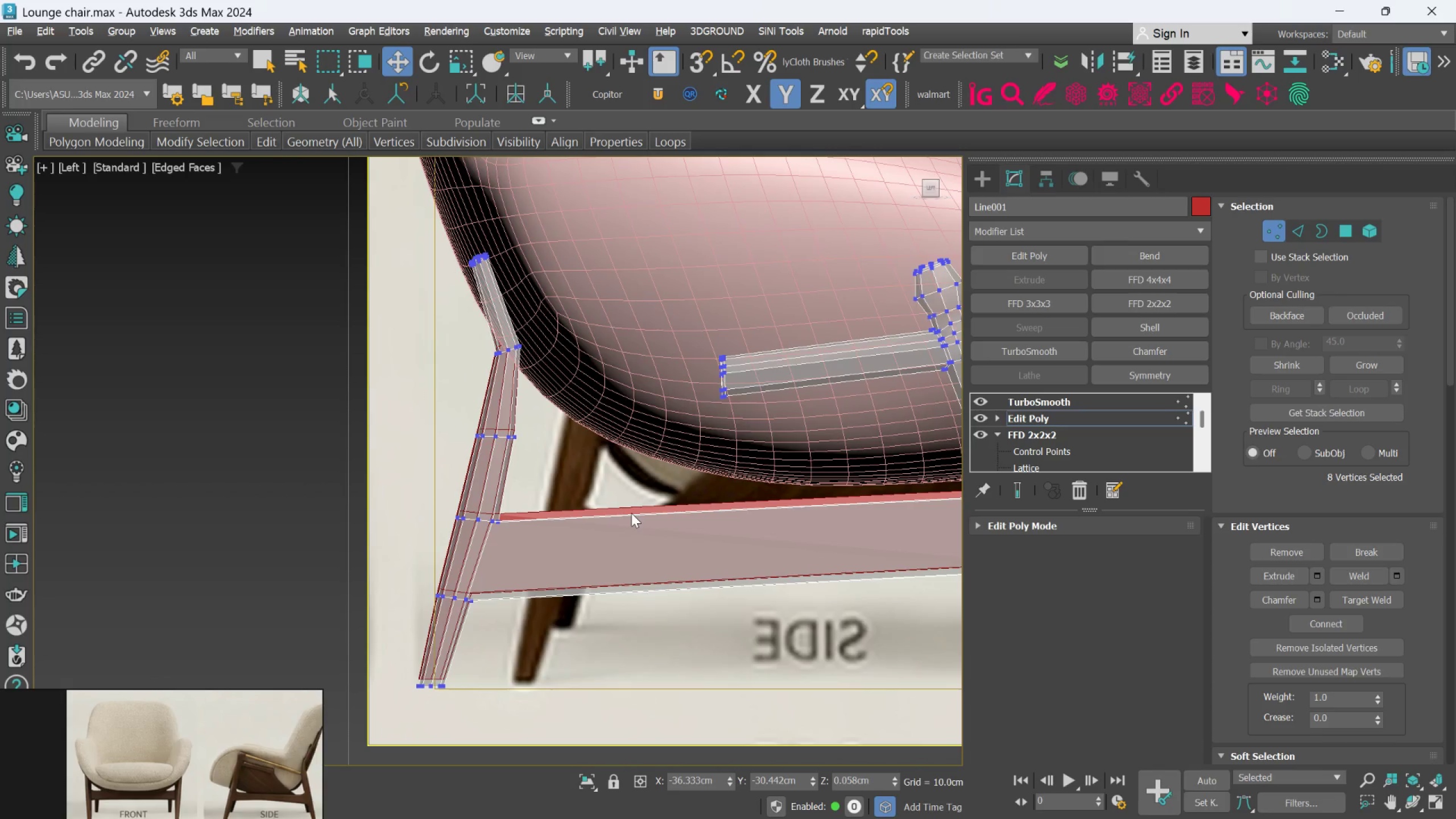 
scroll: coordinate [631, 513], scroll_direction: down, amount: 1.0
 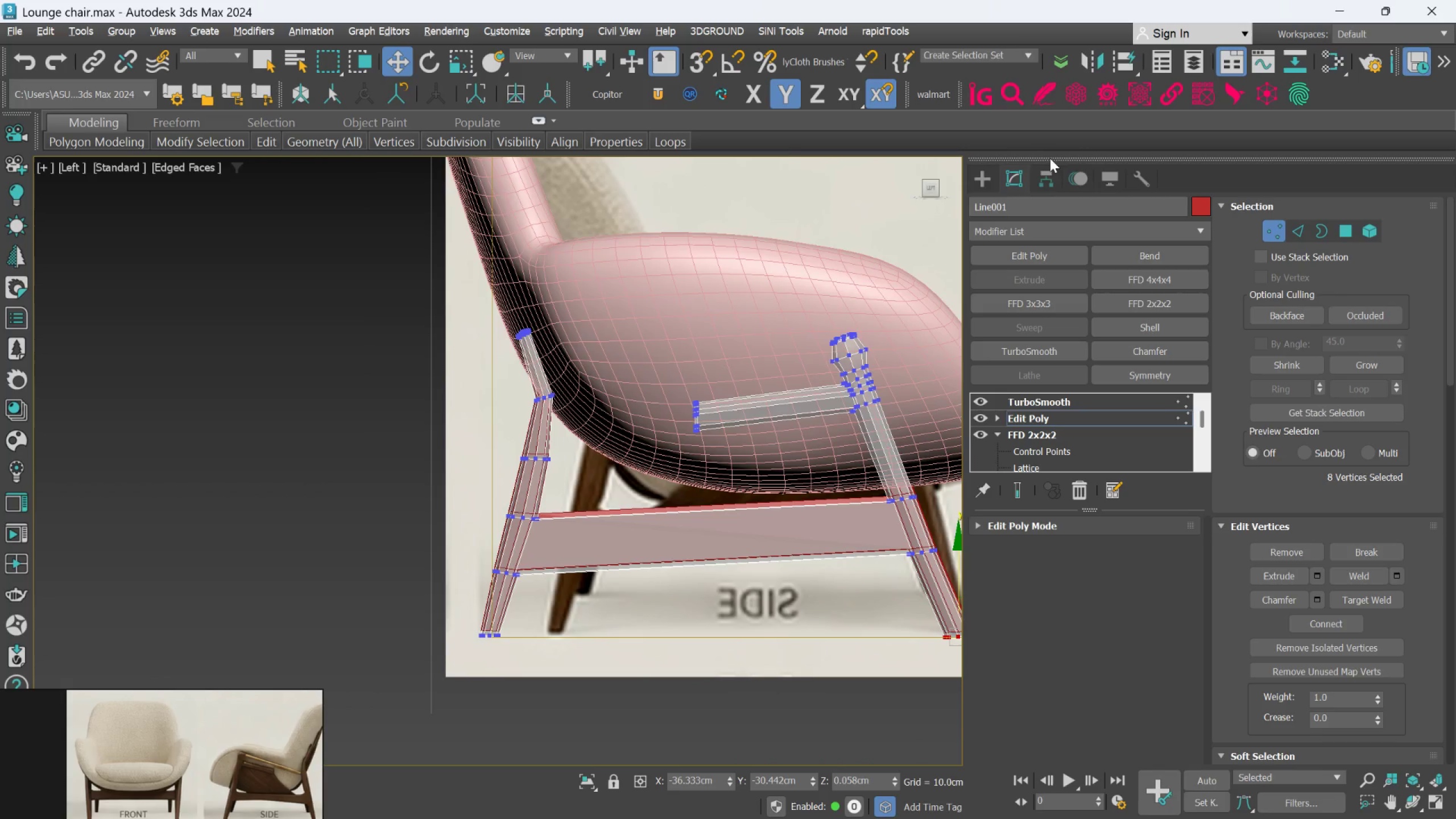 
left_click_drag(start_coordinate=[977, 176], to_coordinate=[739, 598])
 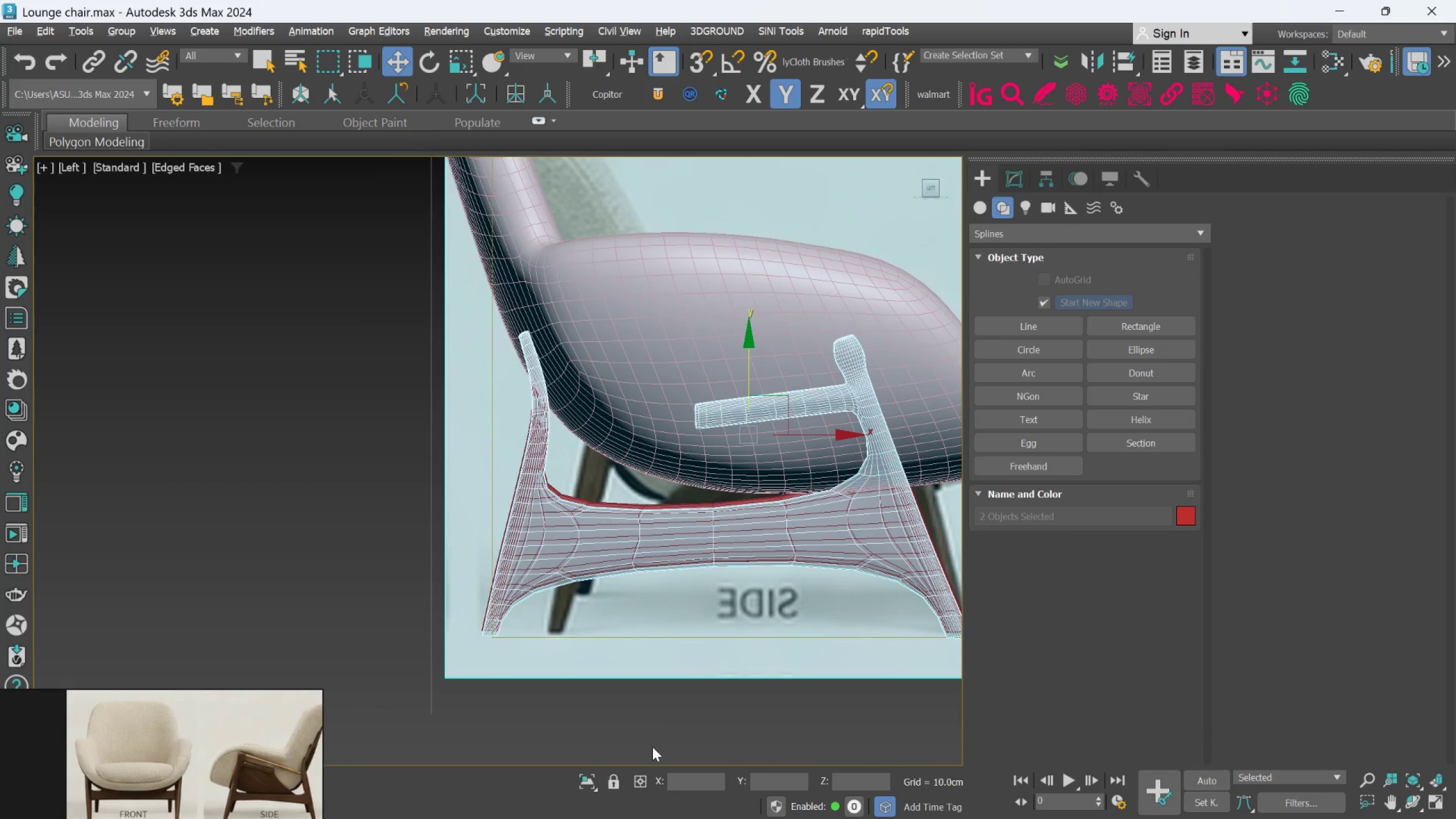 
hold_key(key=ControlLeft, duration=0.67)
left_click([739, 598])
 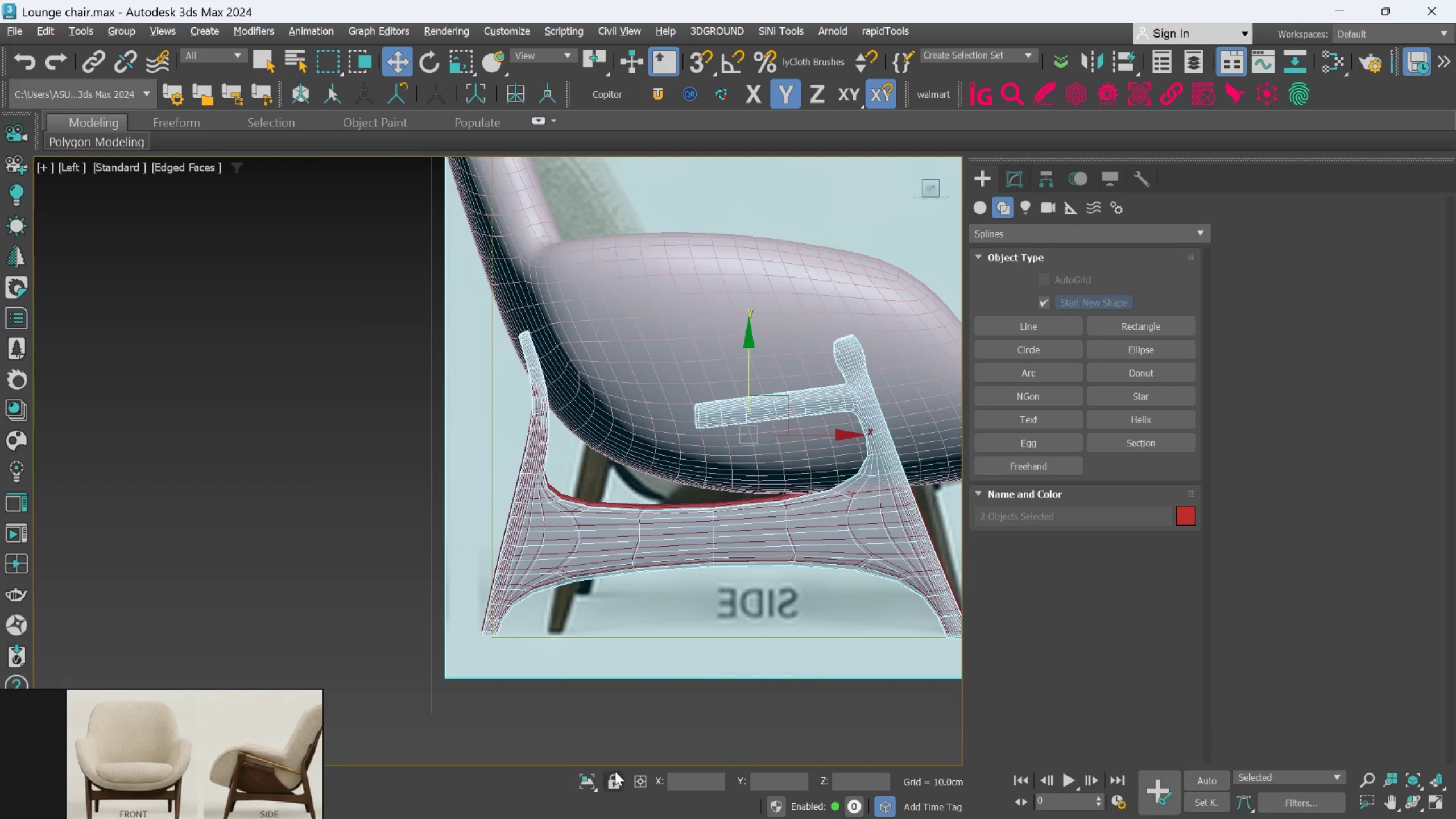 
left_click([588, 781])
 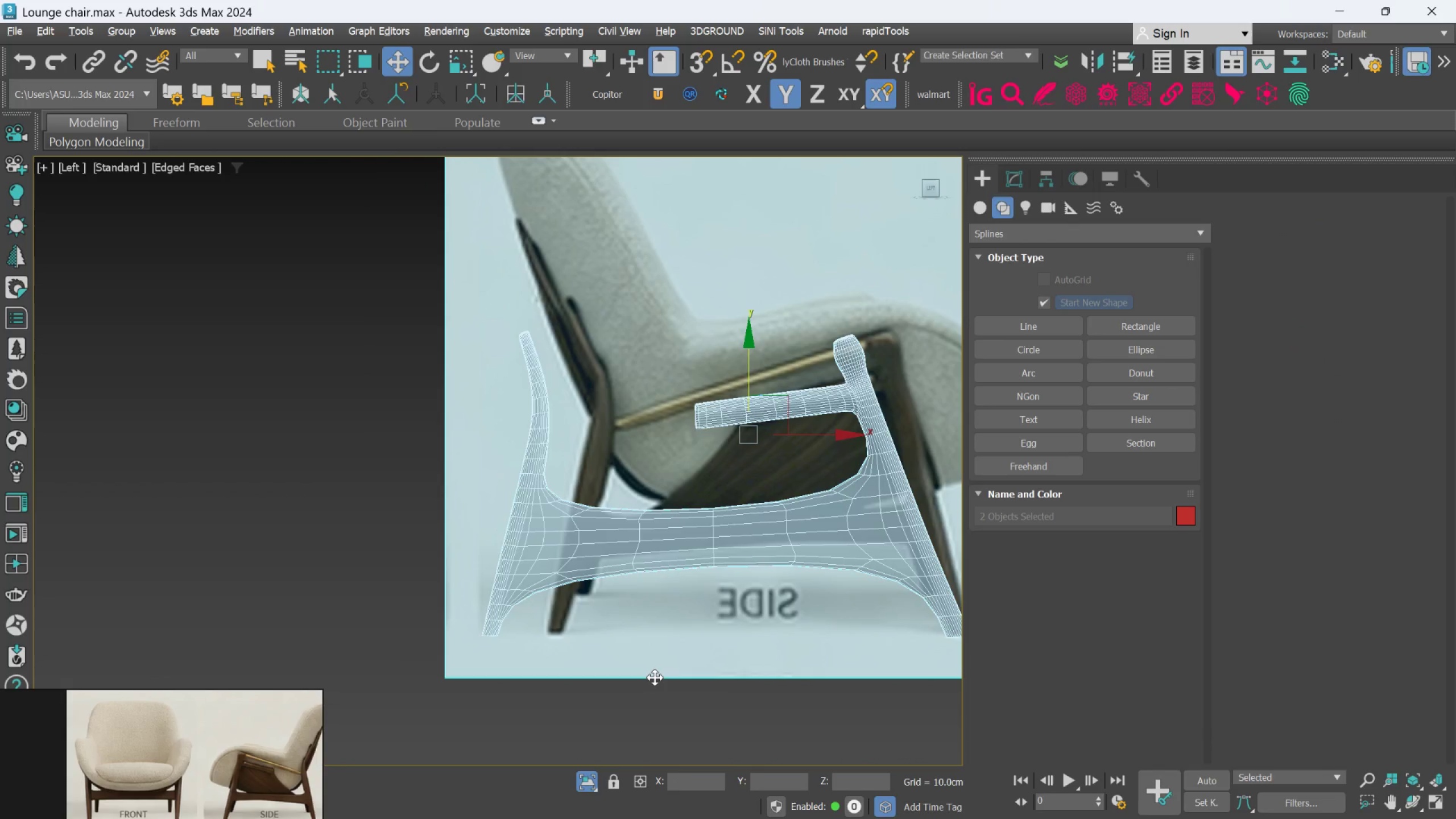 
key(L)
 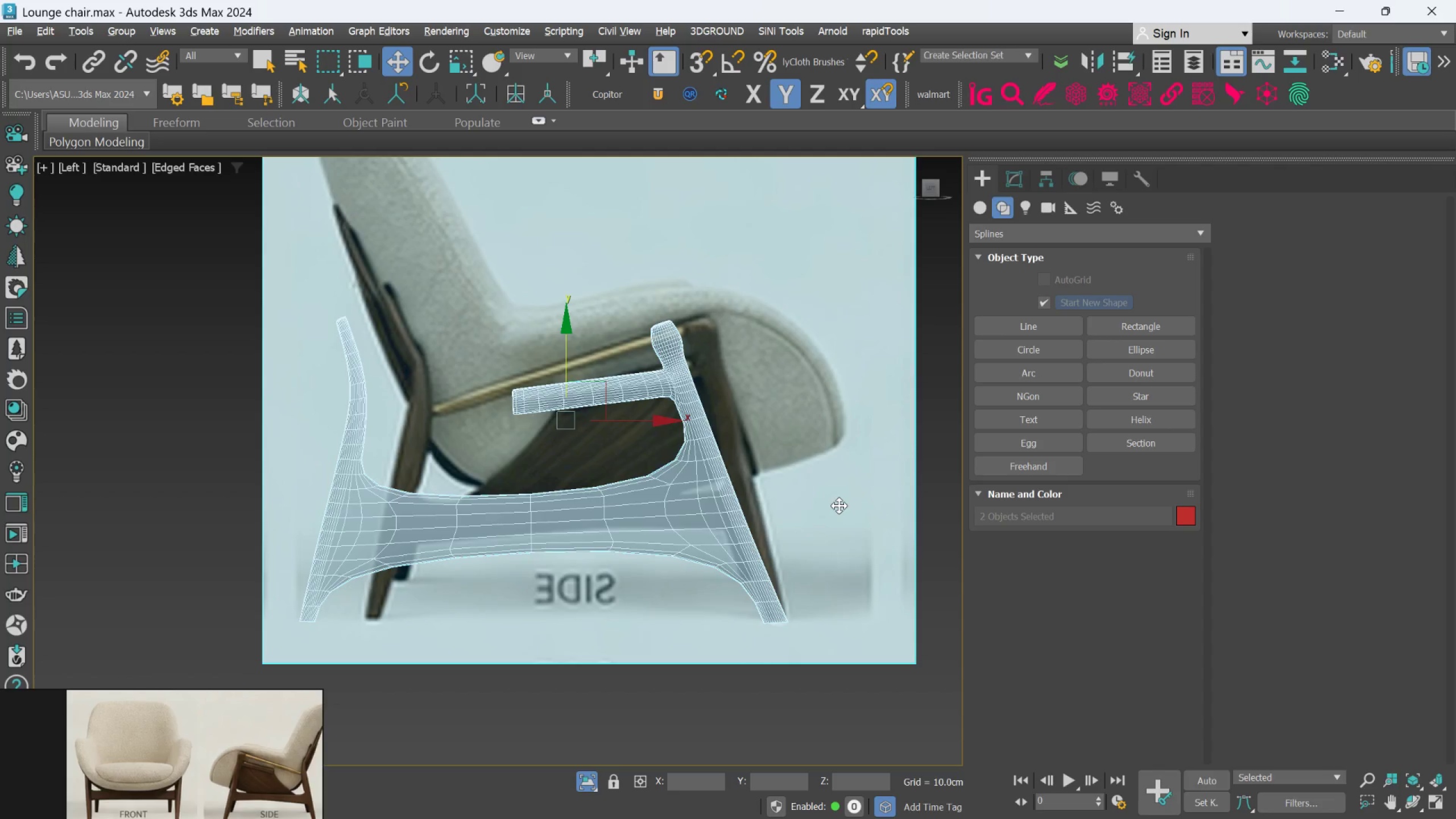 
left_click([1007, 174])
 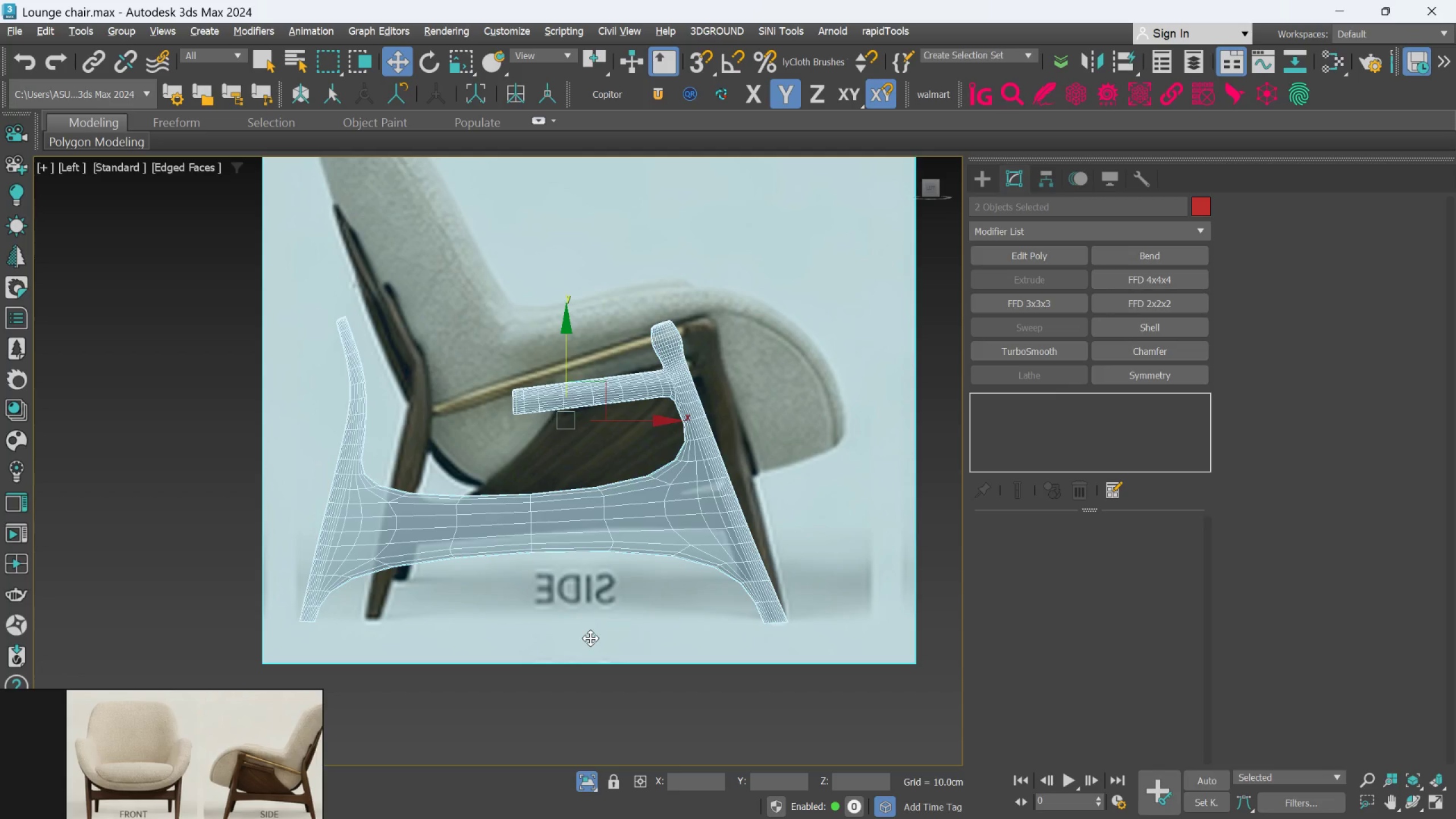 
scroll: coordinate [310, 537], scroll_direction: up, amount: 6.0
 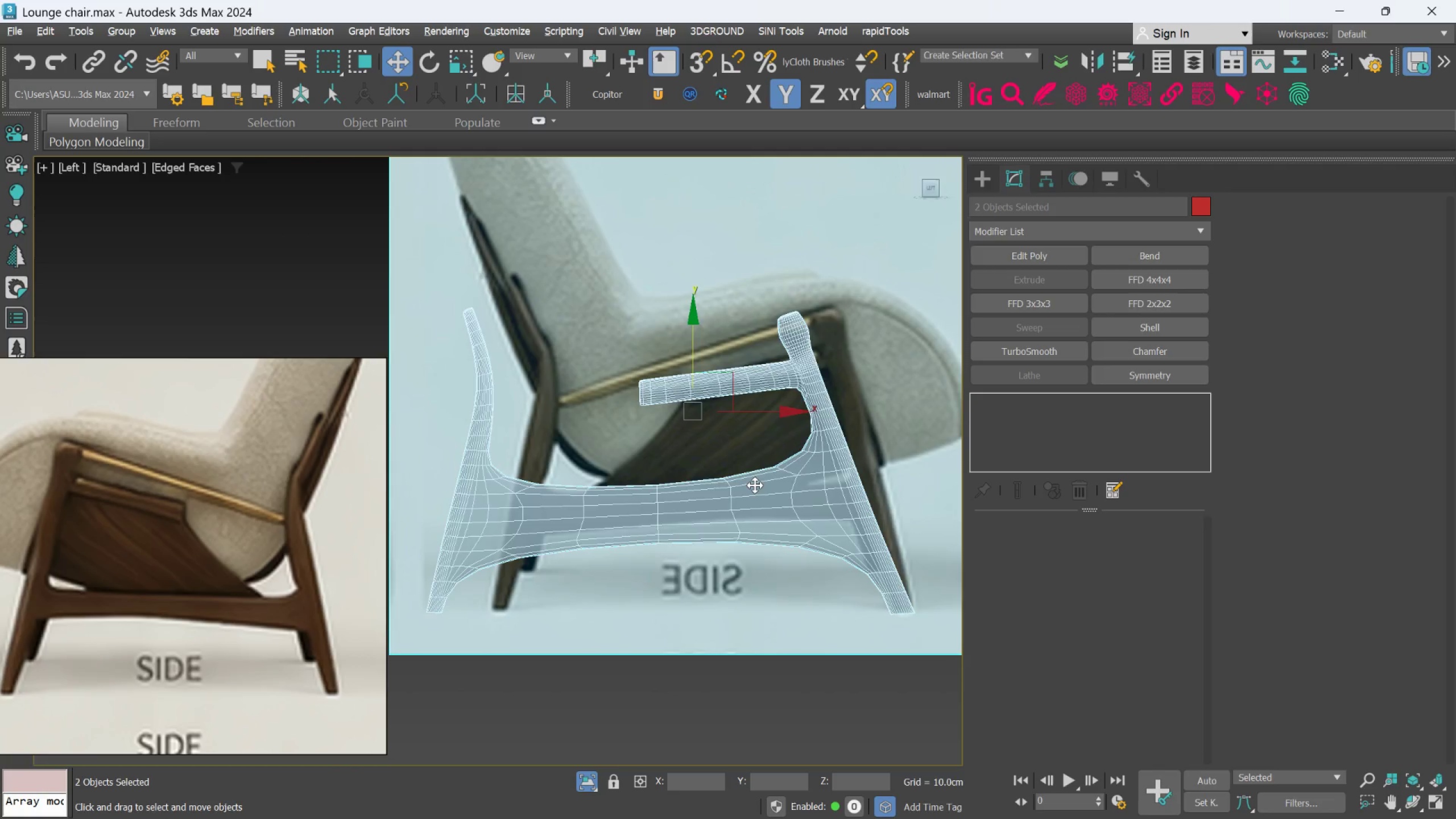 
left_click([993, 180])
 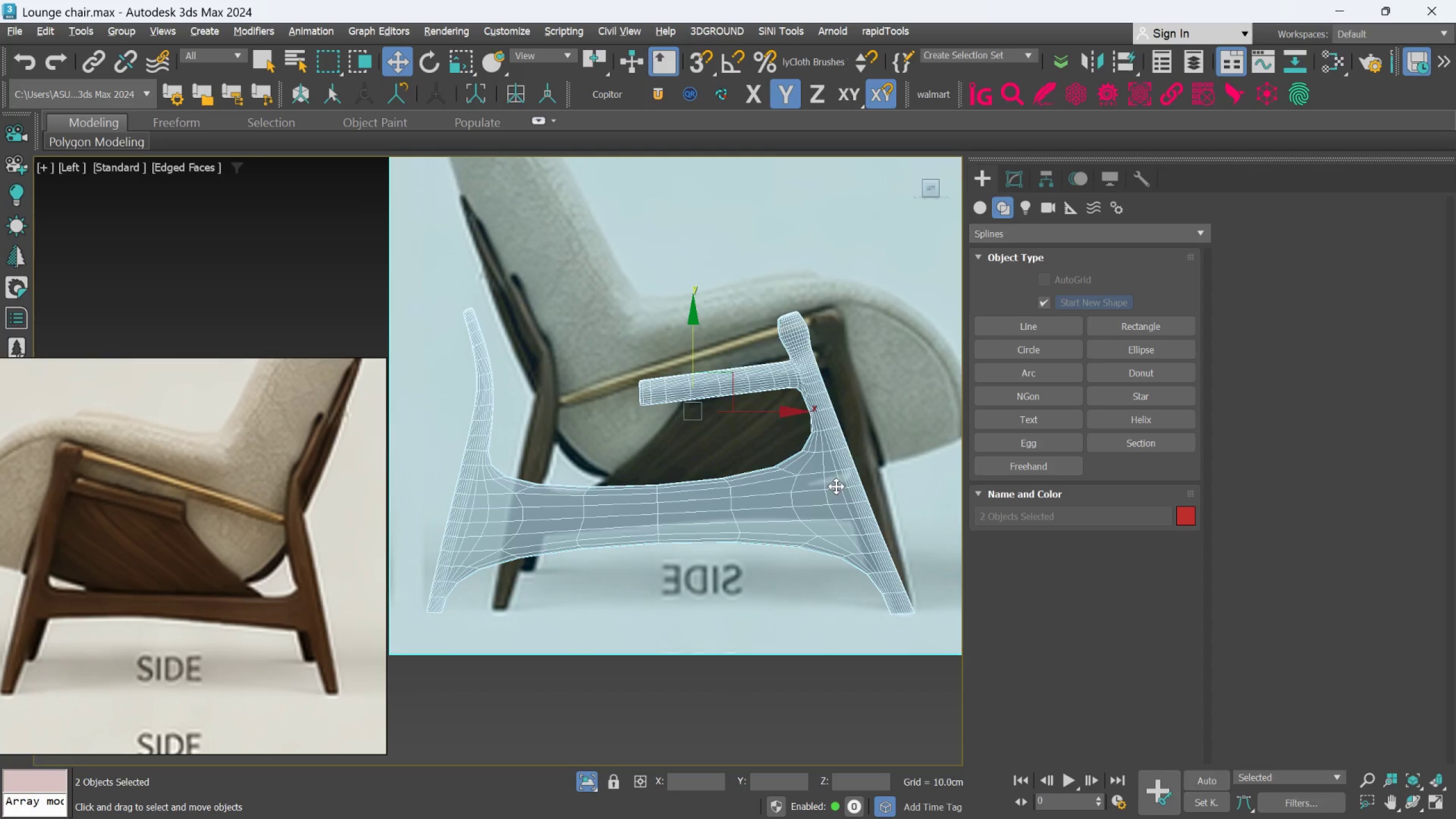 
key(Alt+AltLeft)
 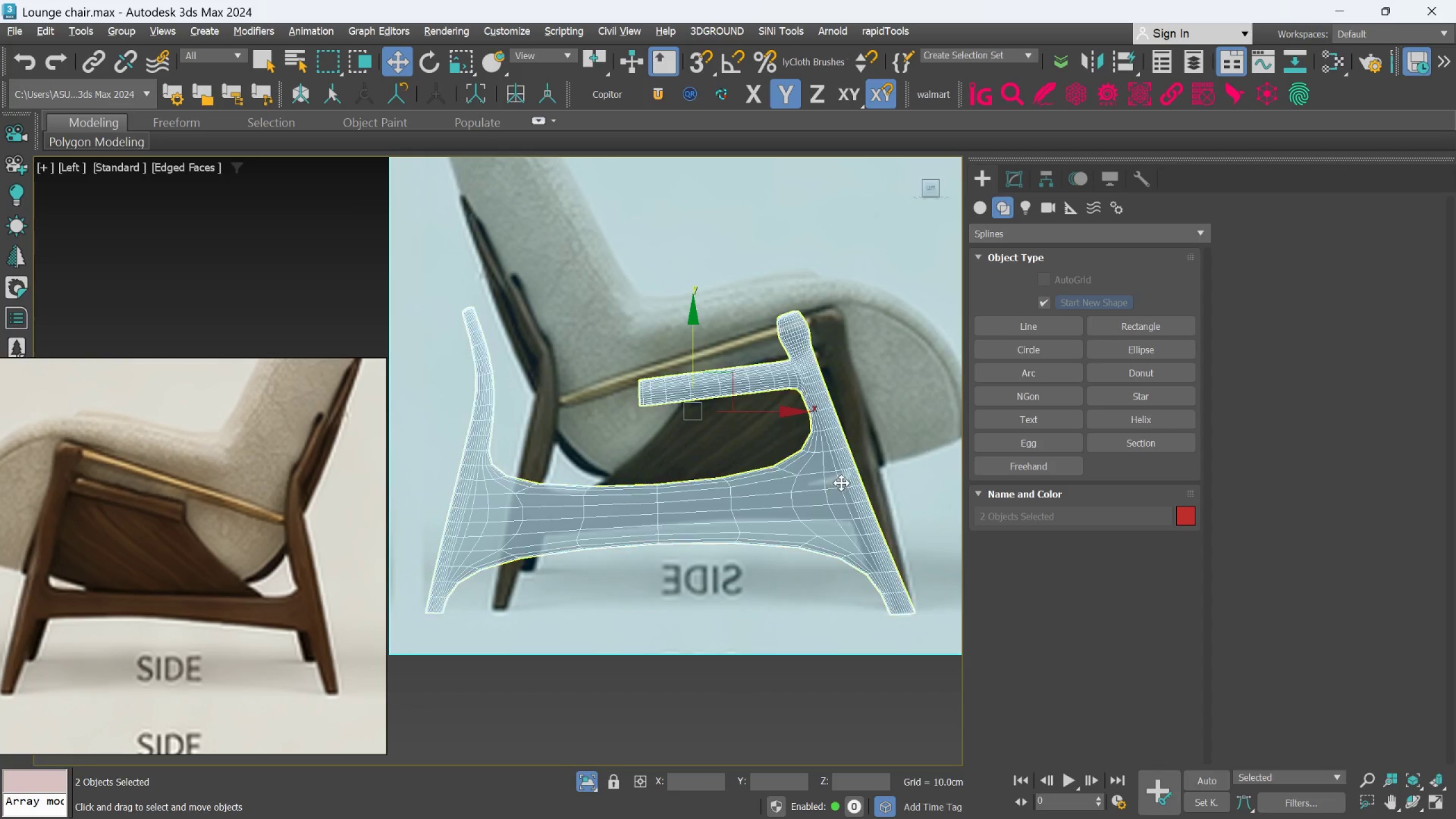 
key(Alt+X)
 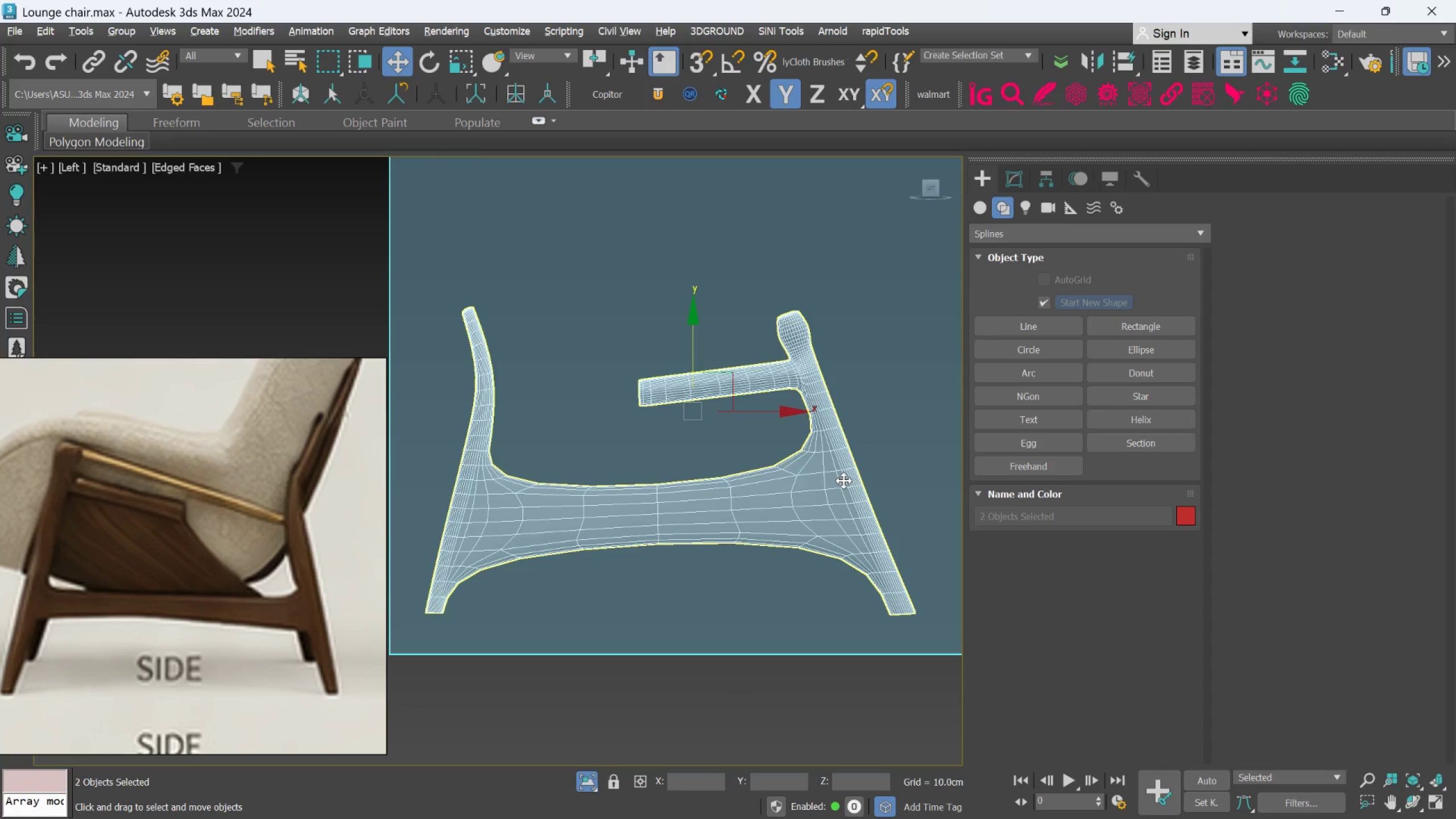 
key(Alt+X)
 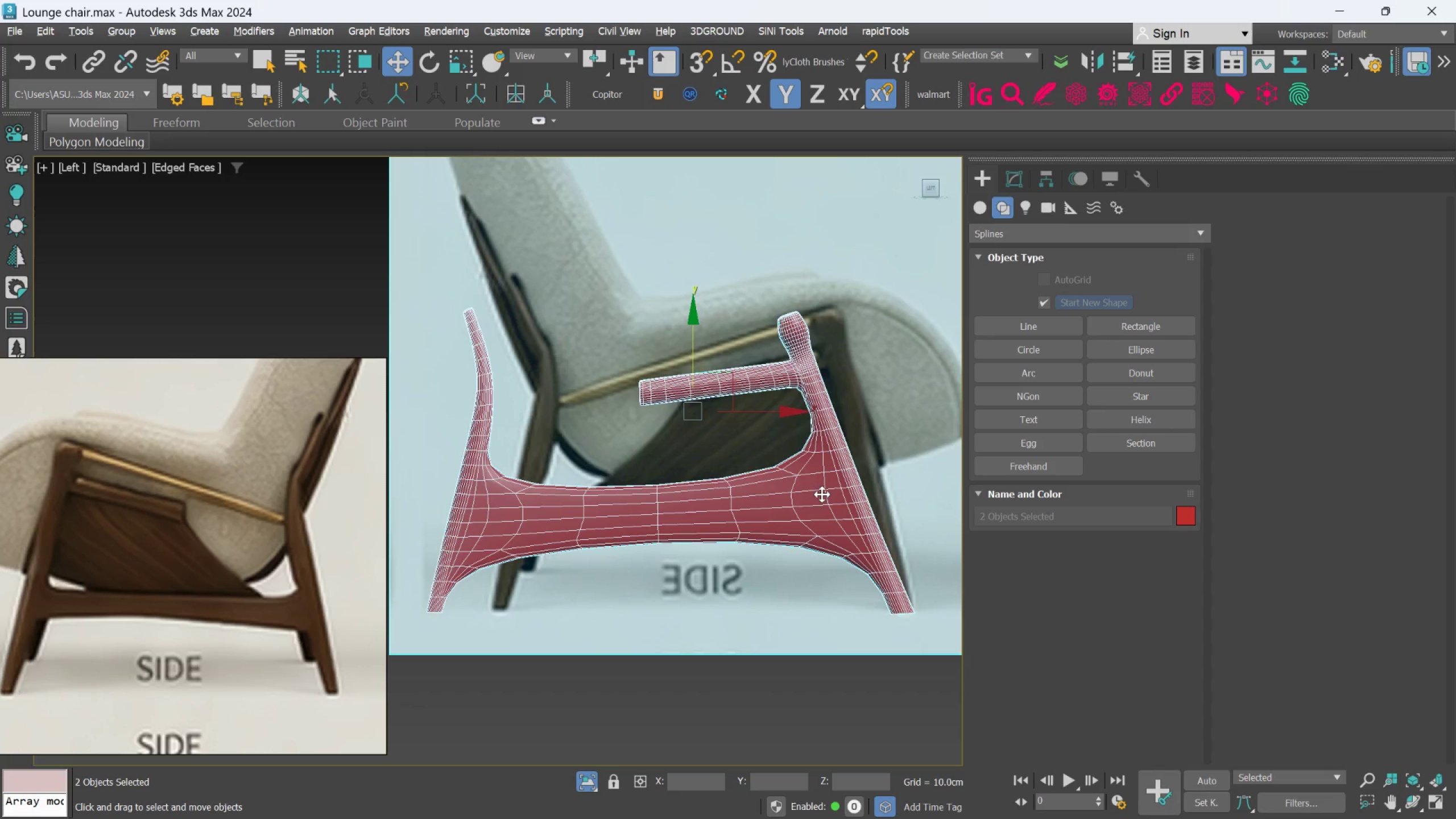 
left_click([817, 496])
 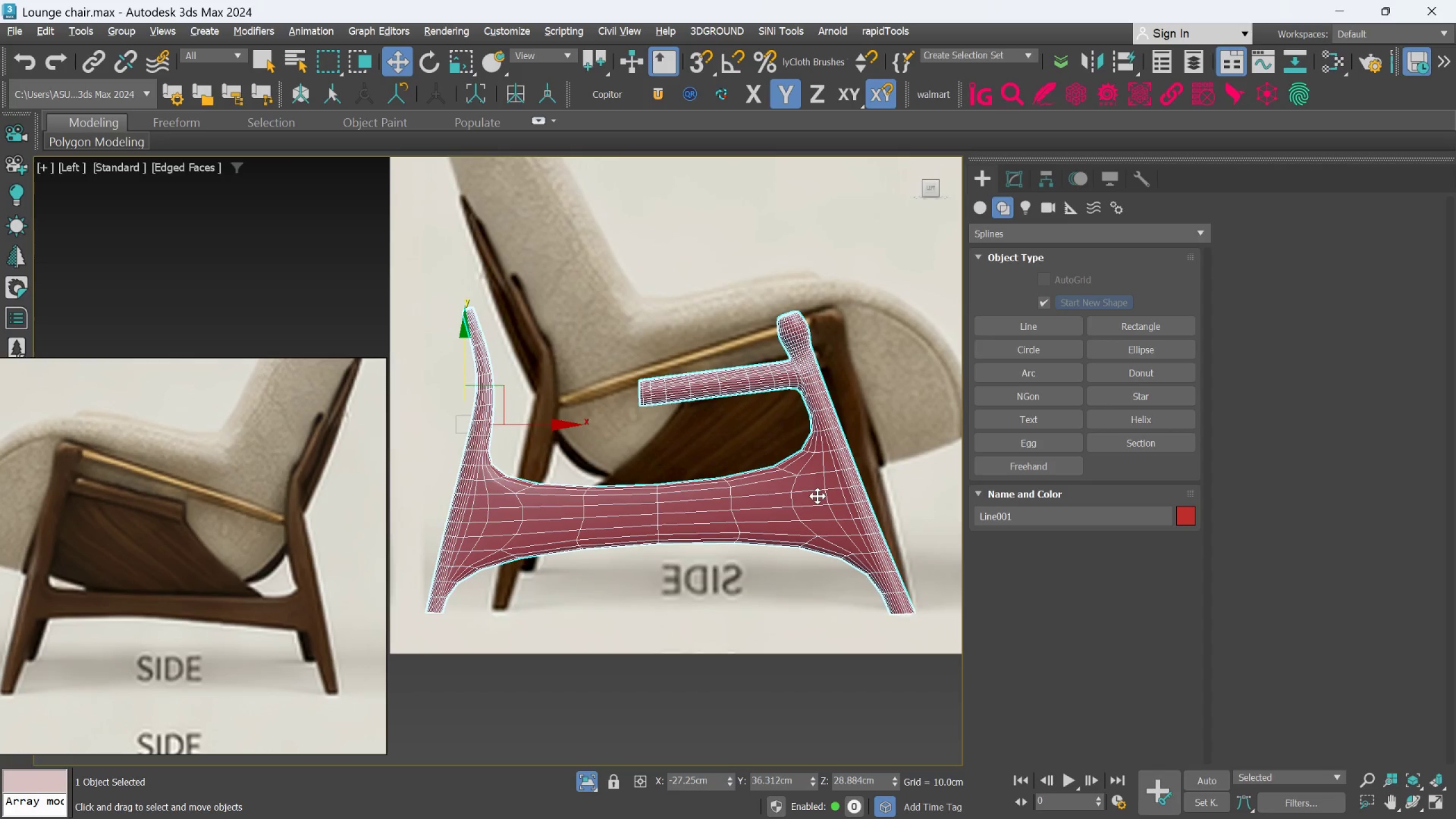 
key(Alt+X)
 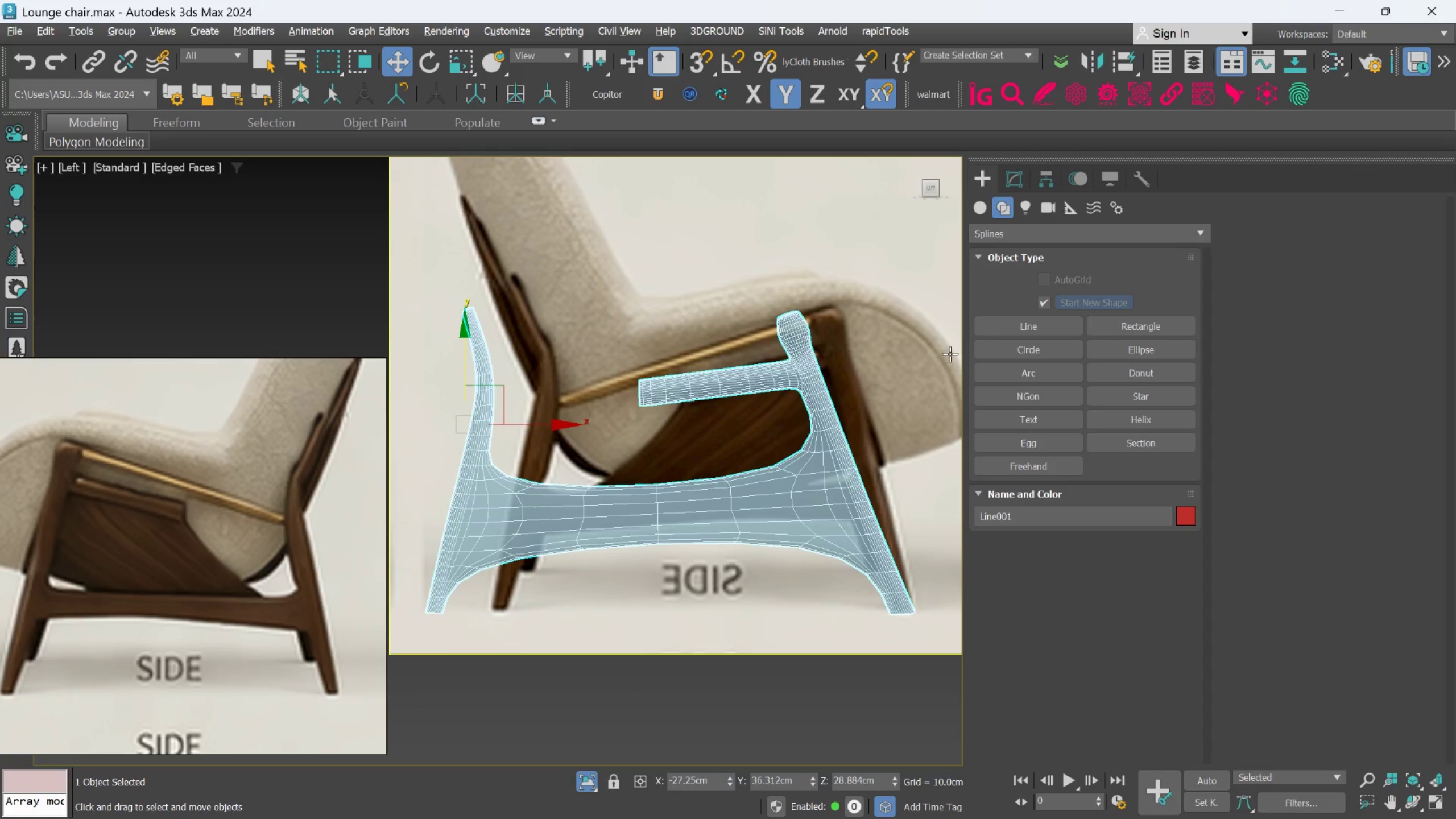 
key(Alt+X)
 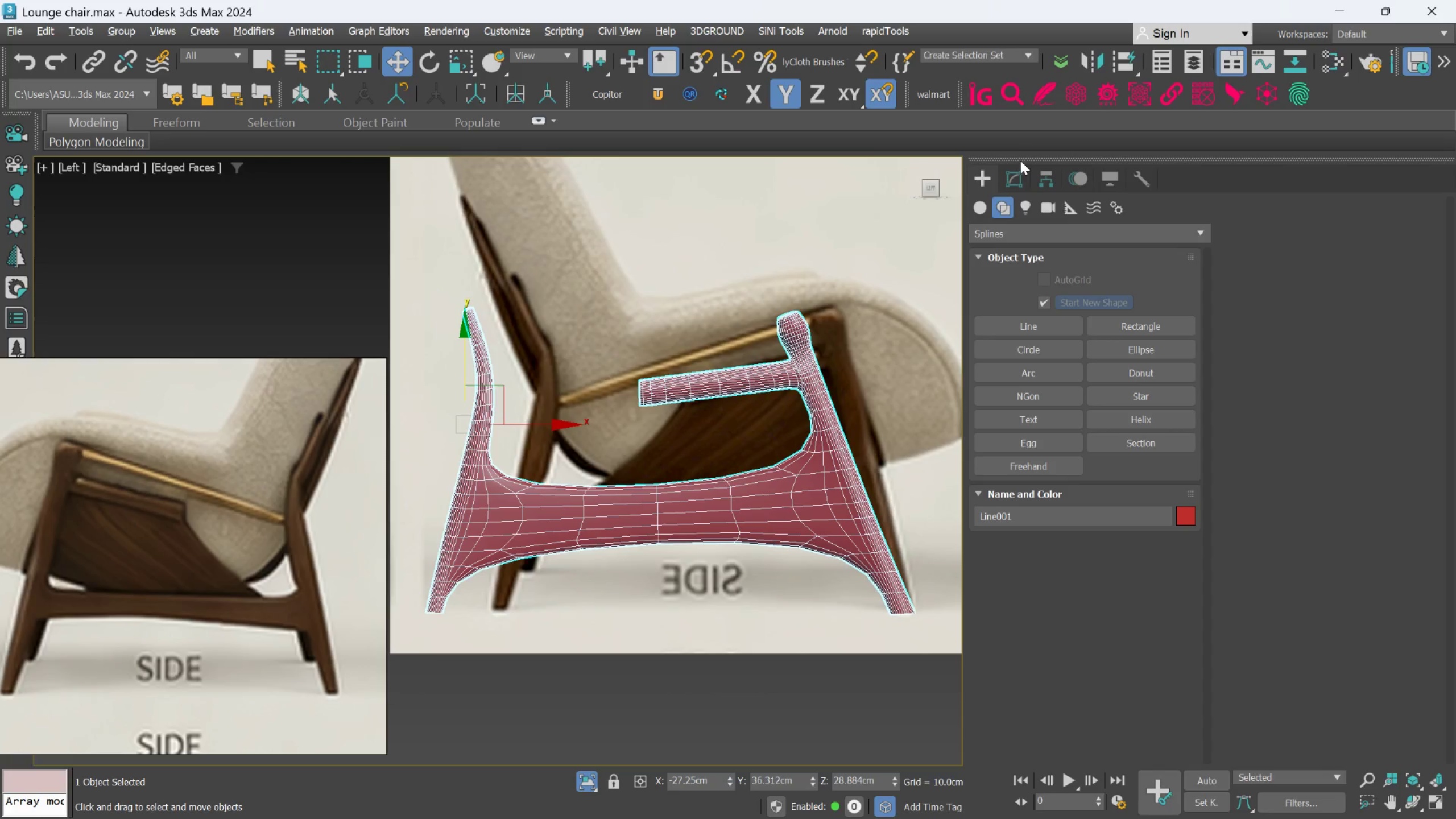 
double_click([1016, 173])
 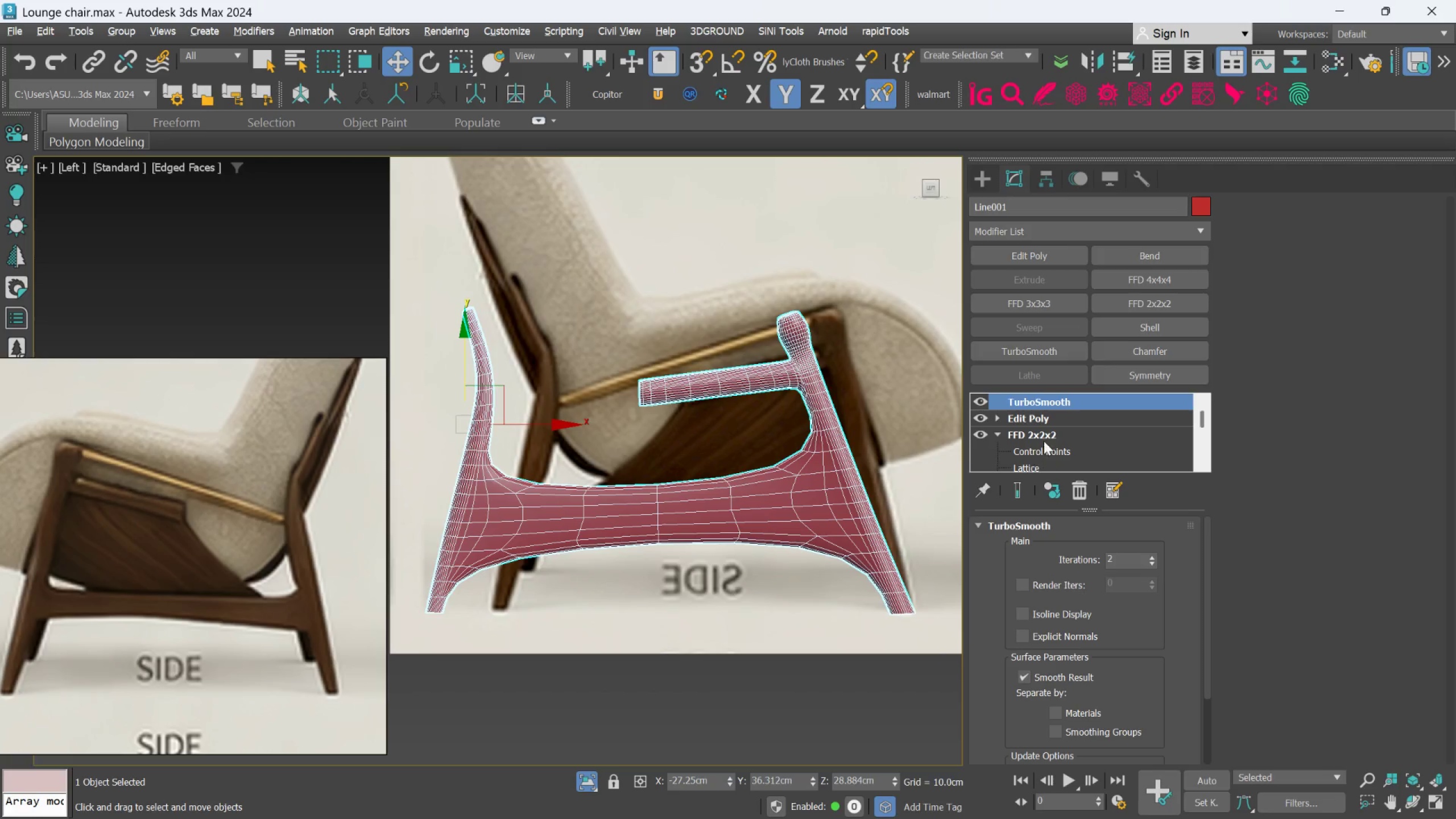 
left_click([1046, 421])
 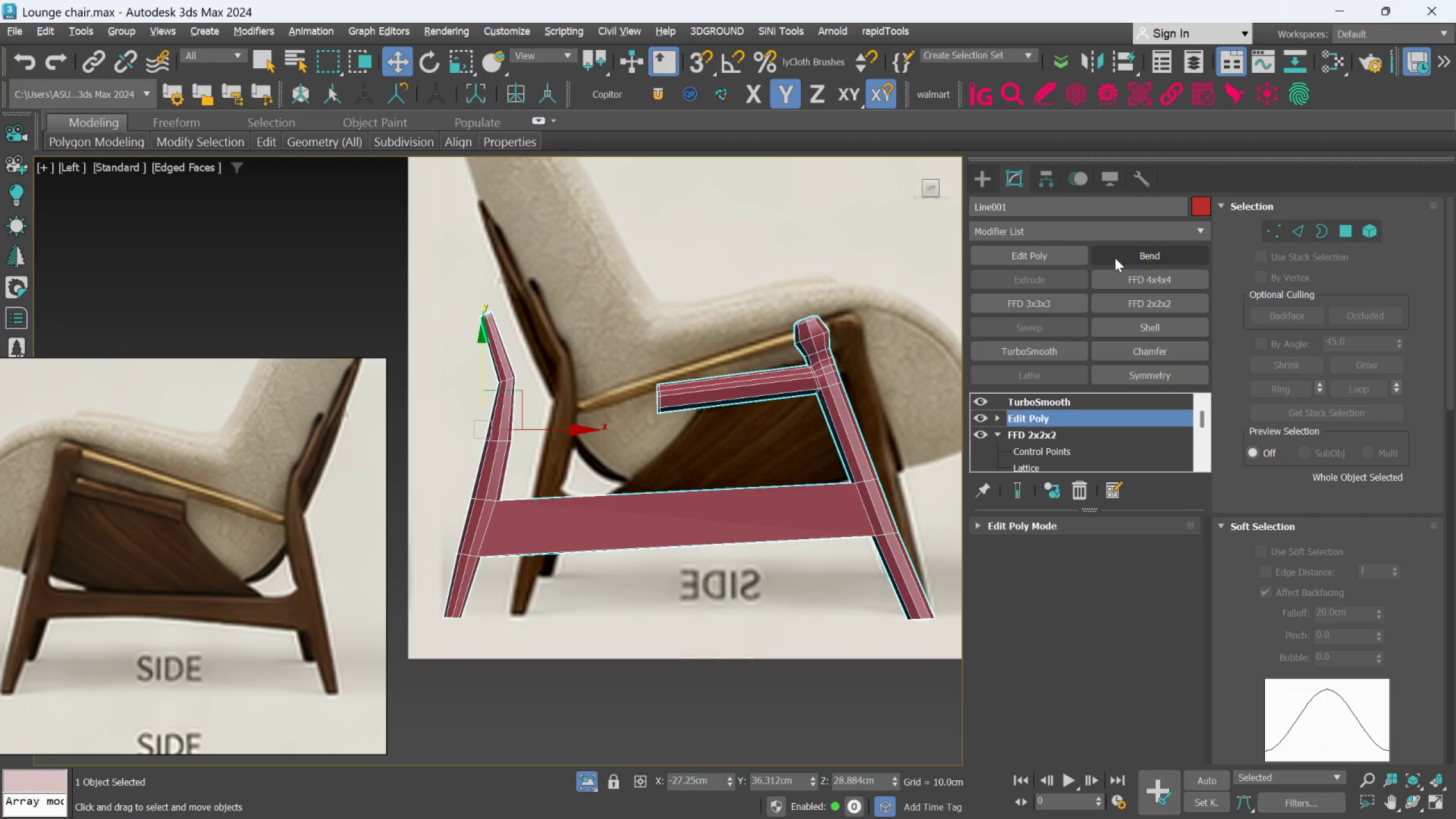 
wait(5.56)
 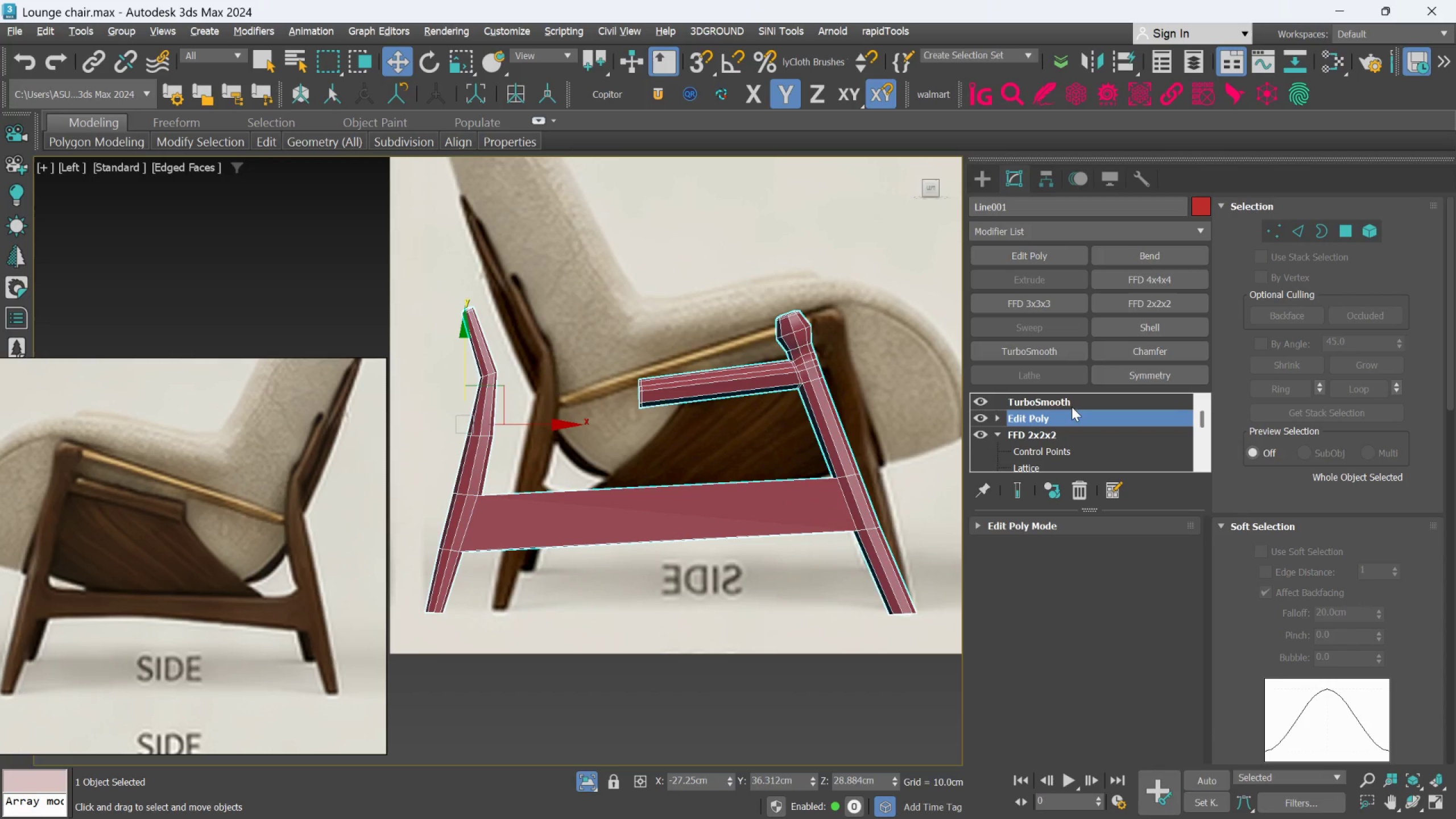 
hold_key(key=AltLeft, duration=0.59)
 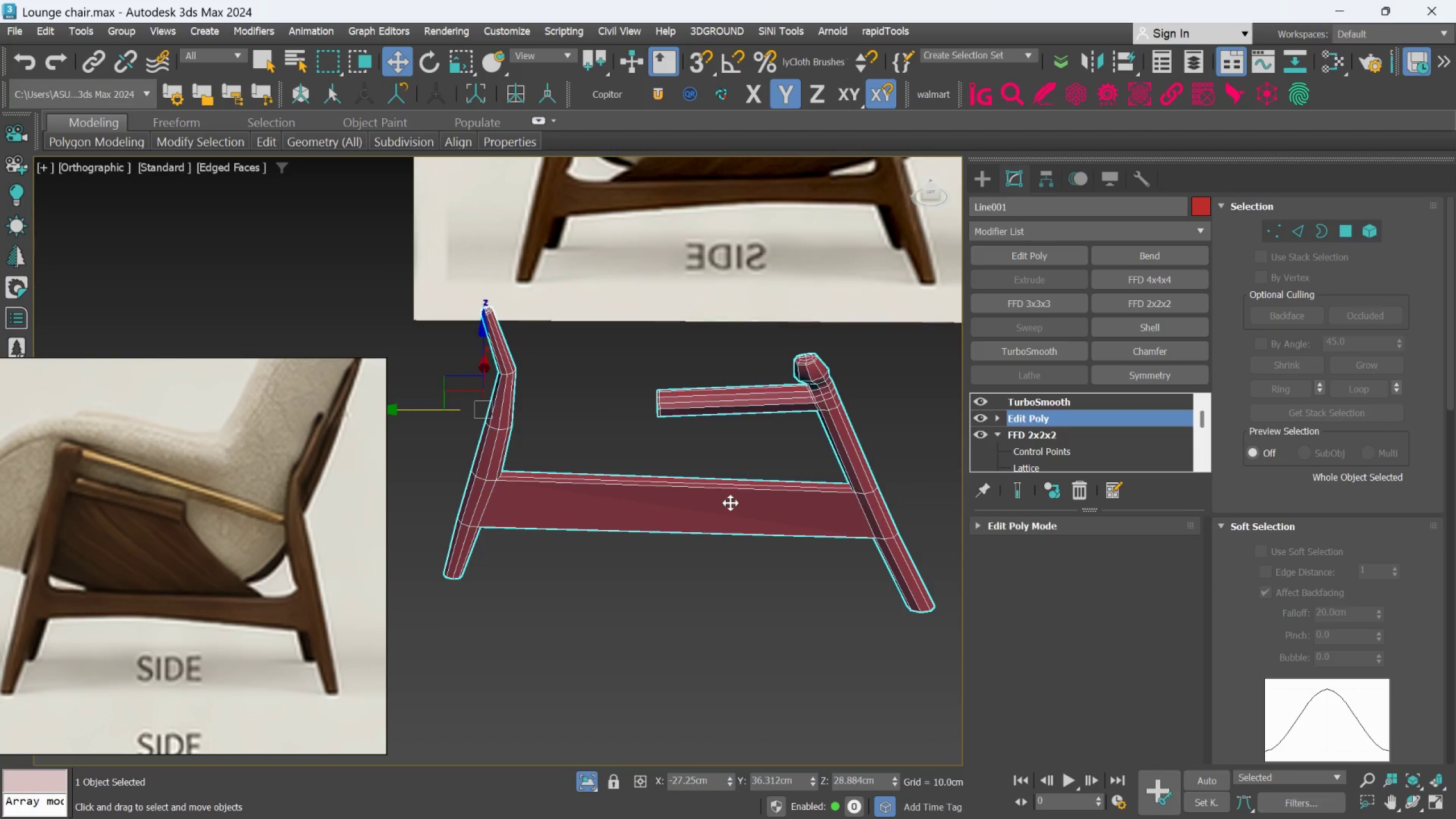 
scroll: coordinate [730, 503], scroll_direction: up, amount: 1.0
 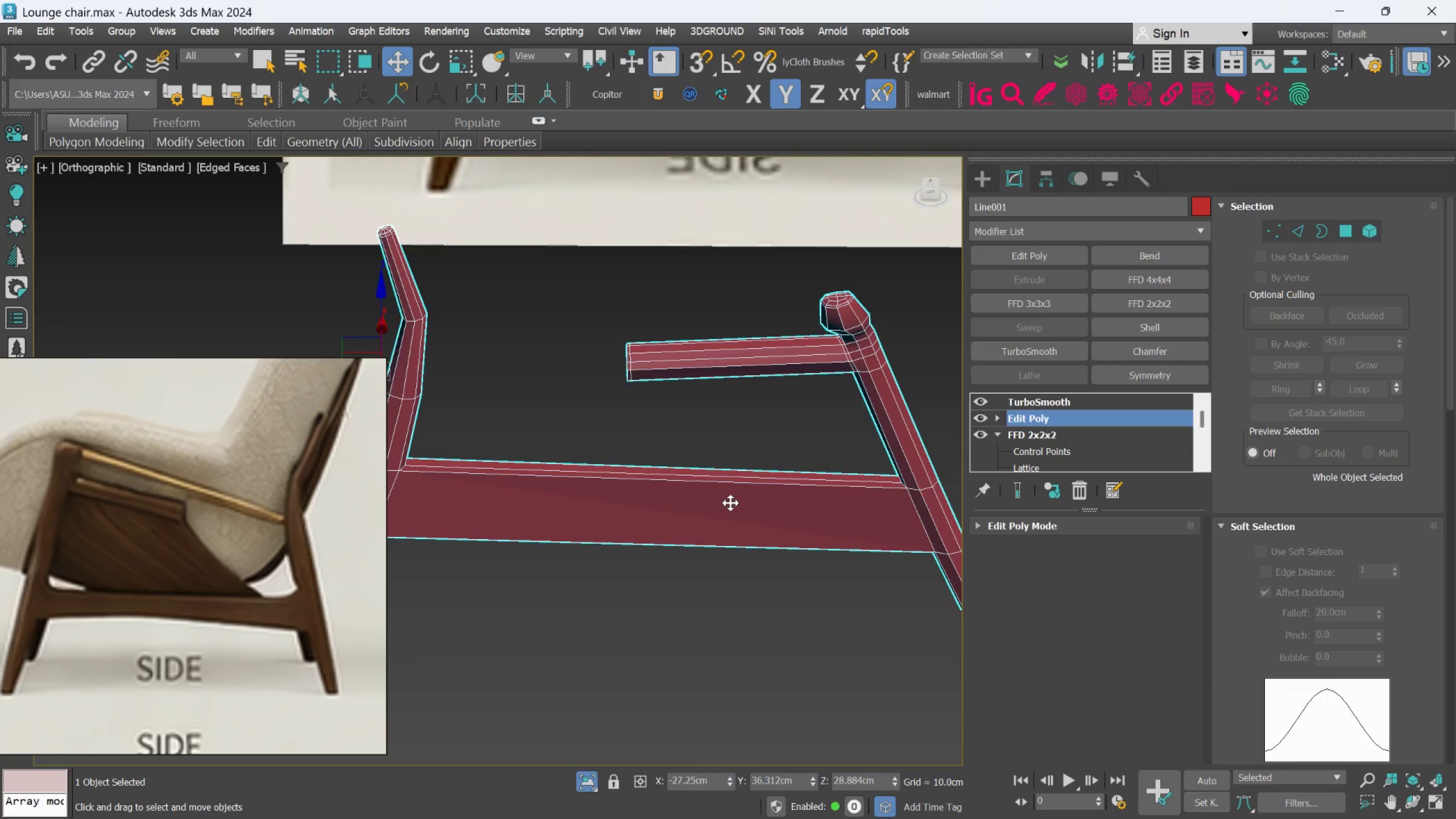 
hold_key(key=AltLeft, duration=0.44)
 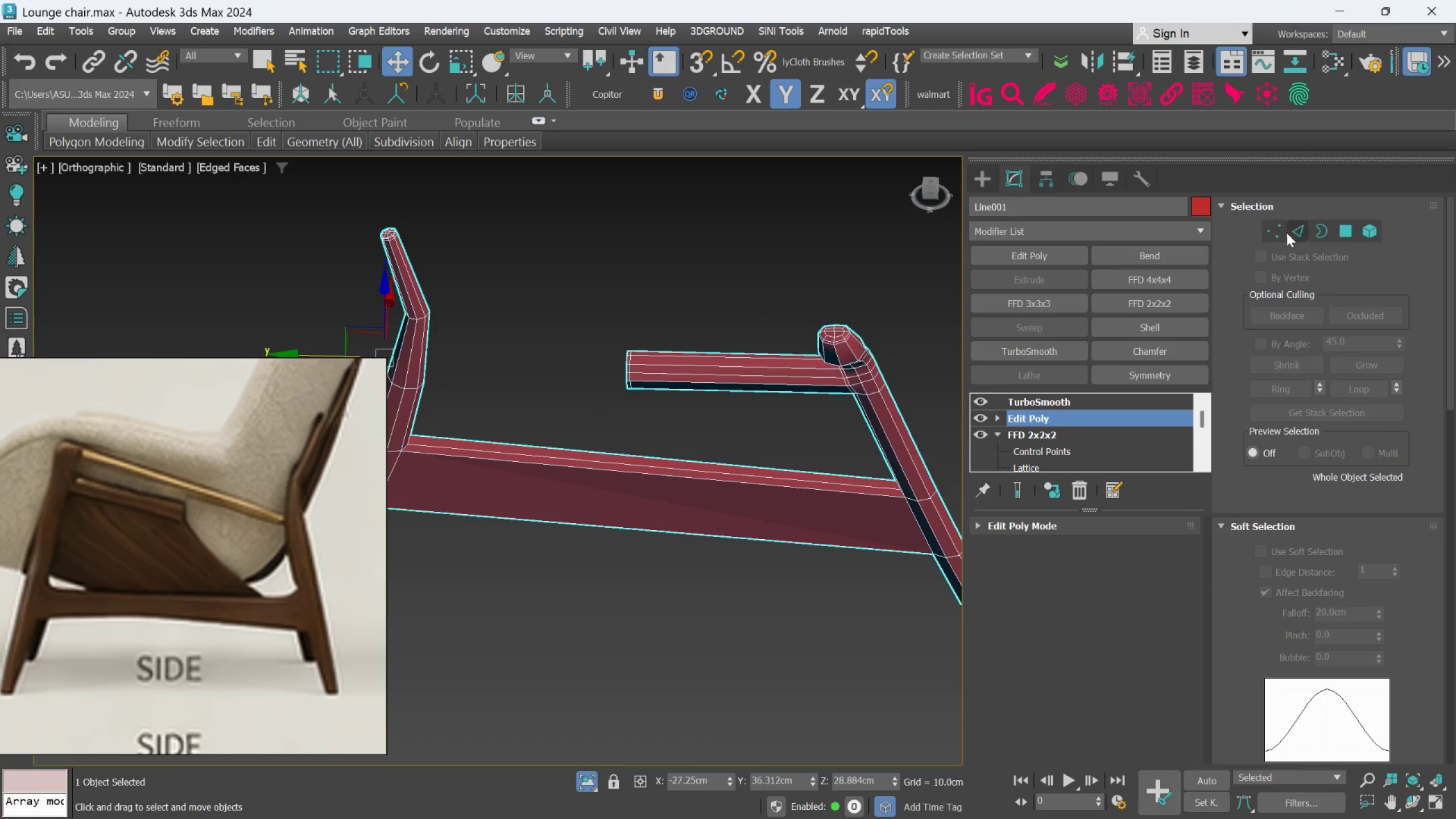 
left_click([1298, 233])
 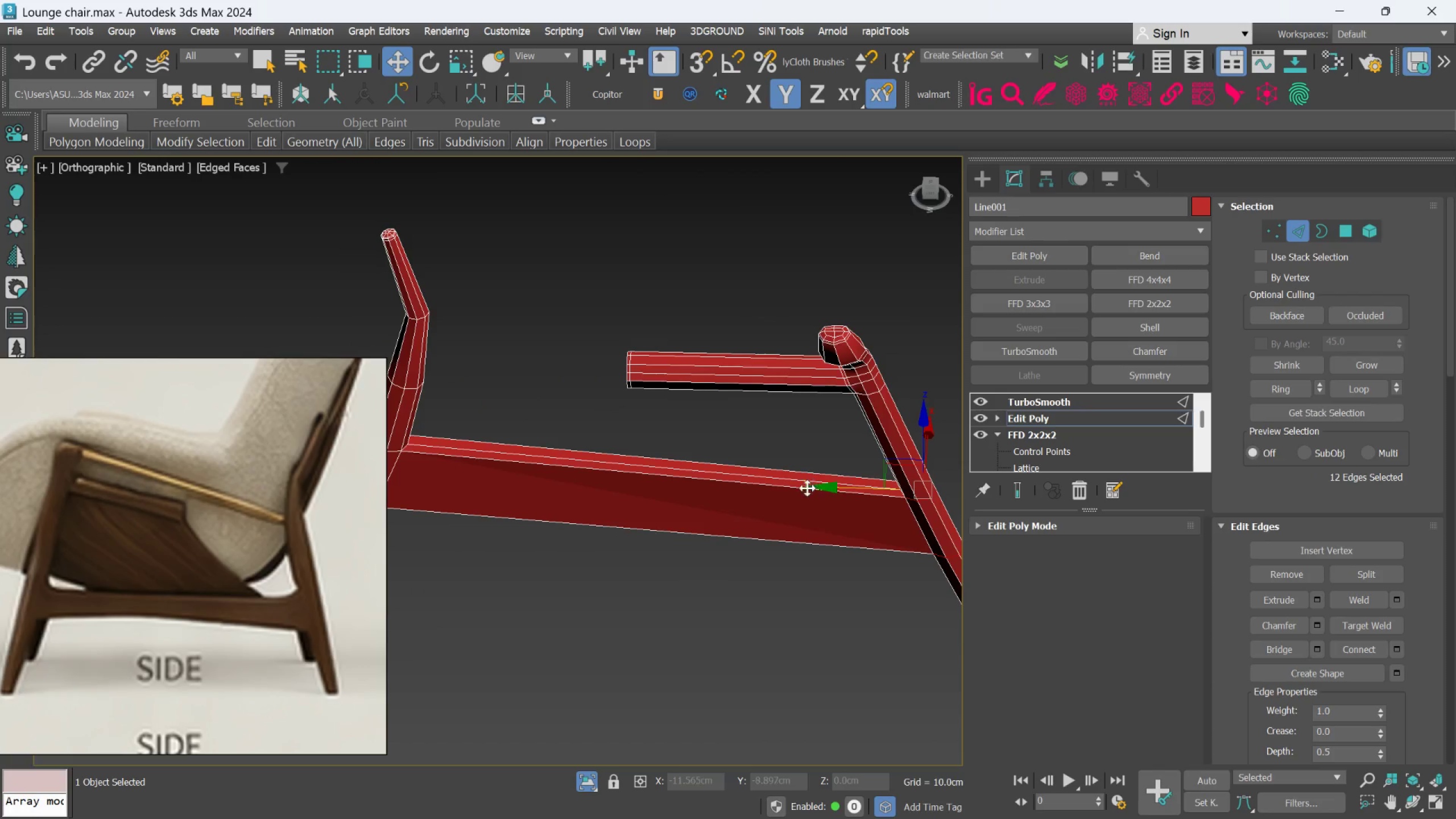 
left_click([806, 488])
 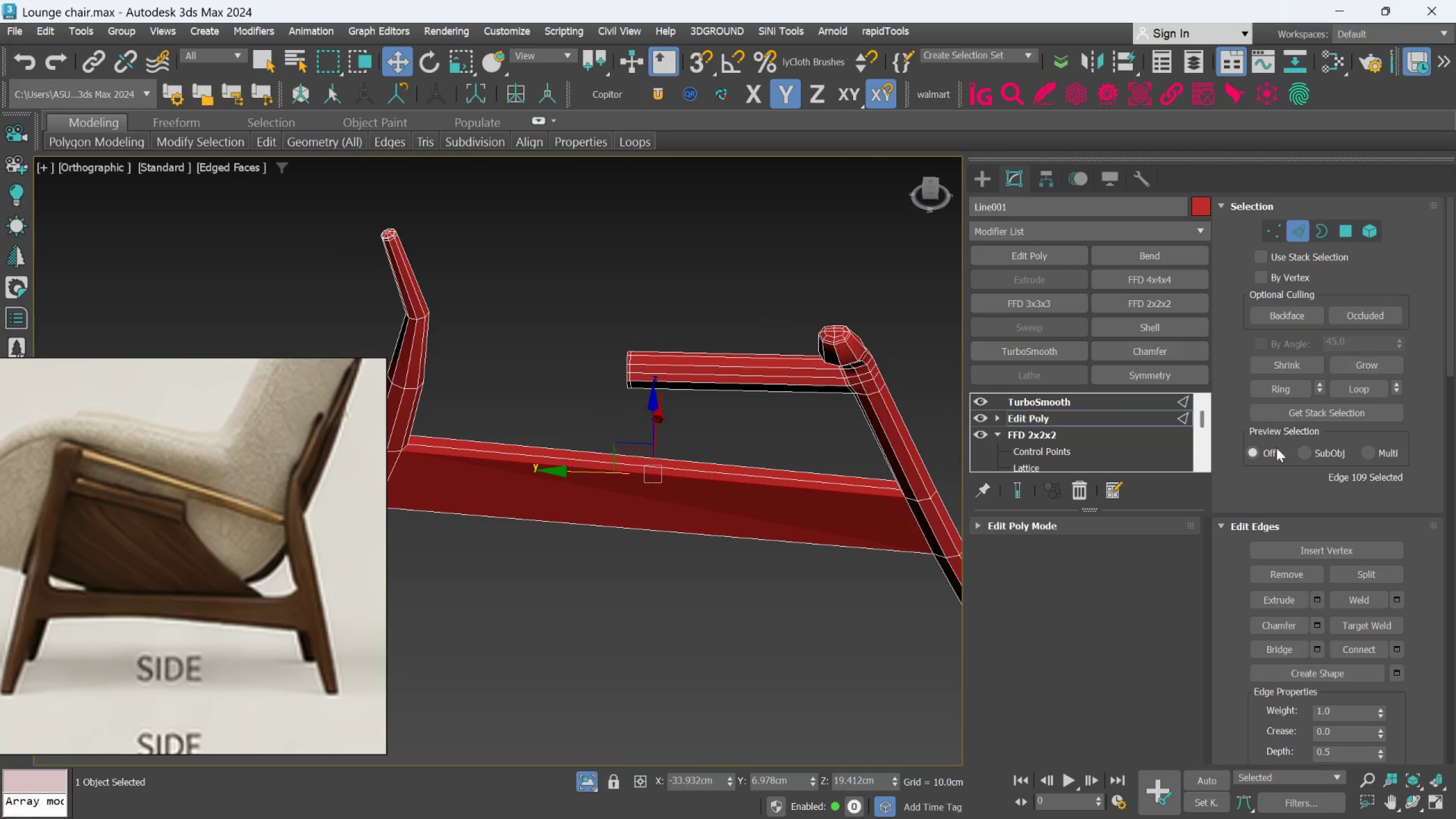 
left_click([1267, 388])
 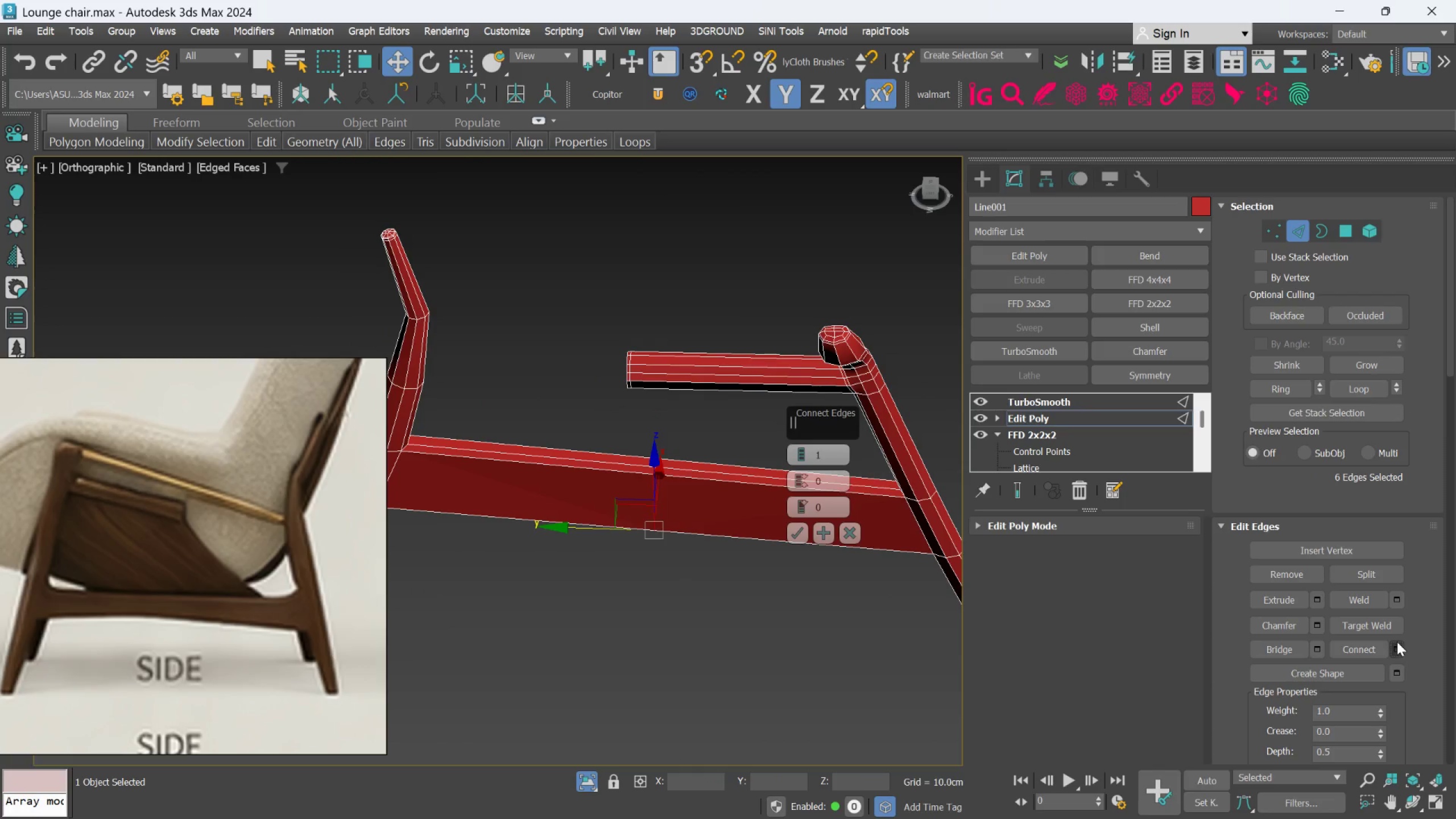 
key(L)
 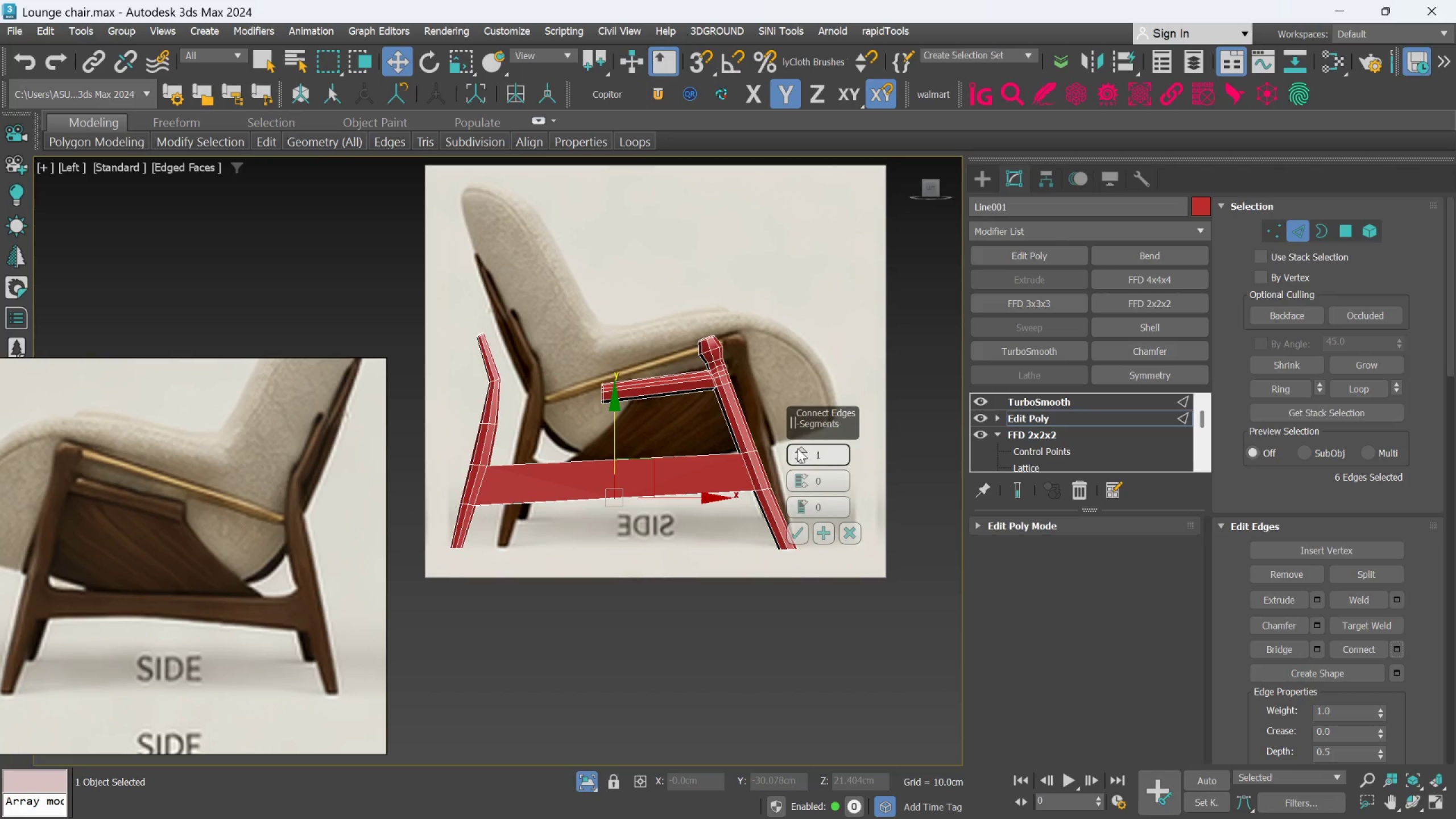 
double_click([800, 448])
 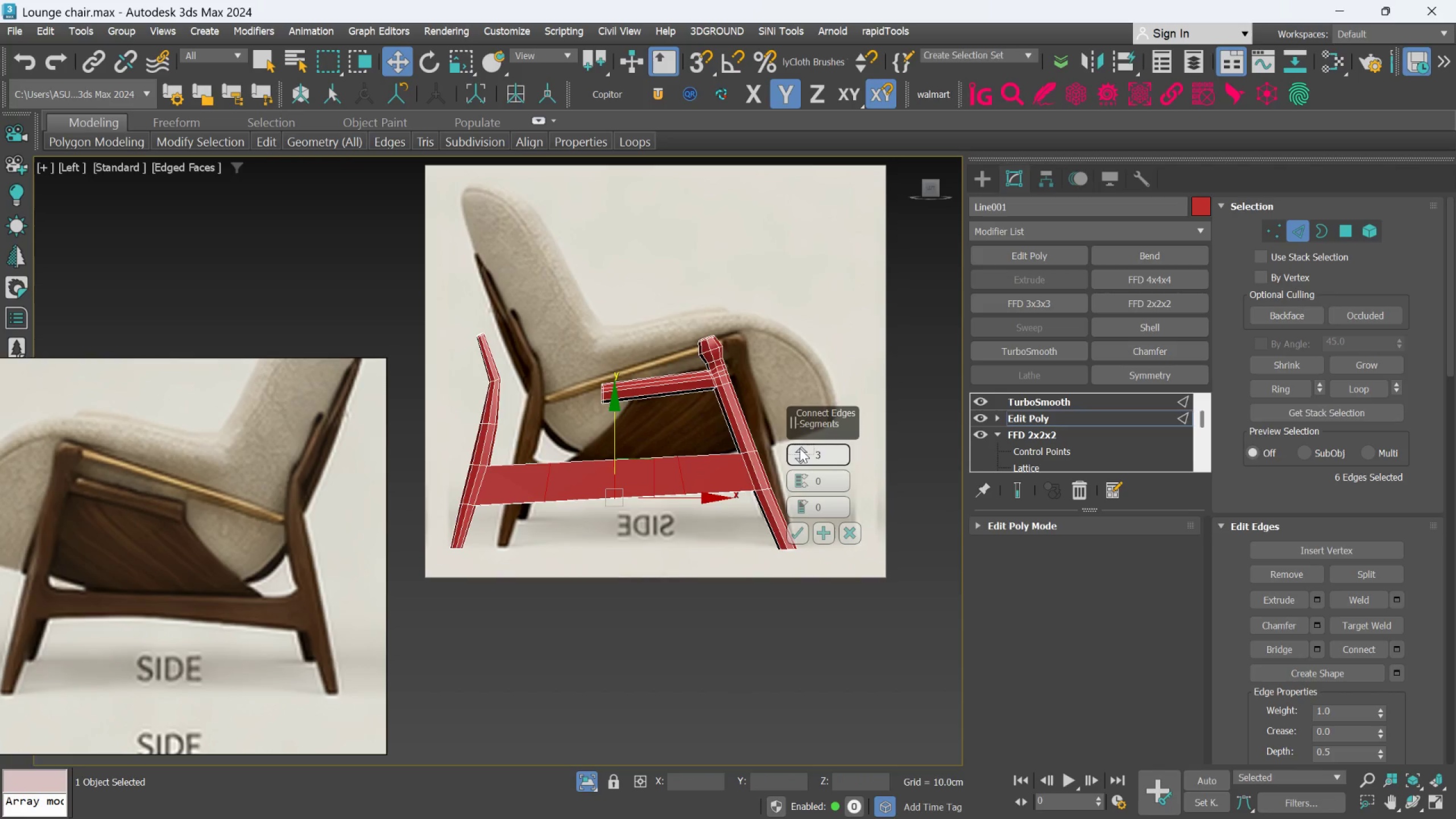 
double_click([800, 448])
 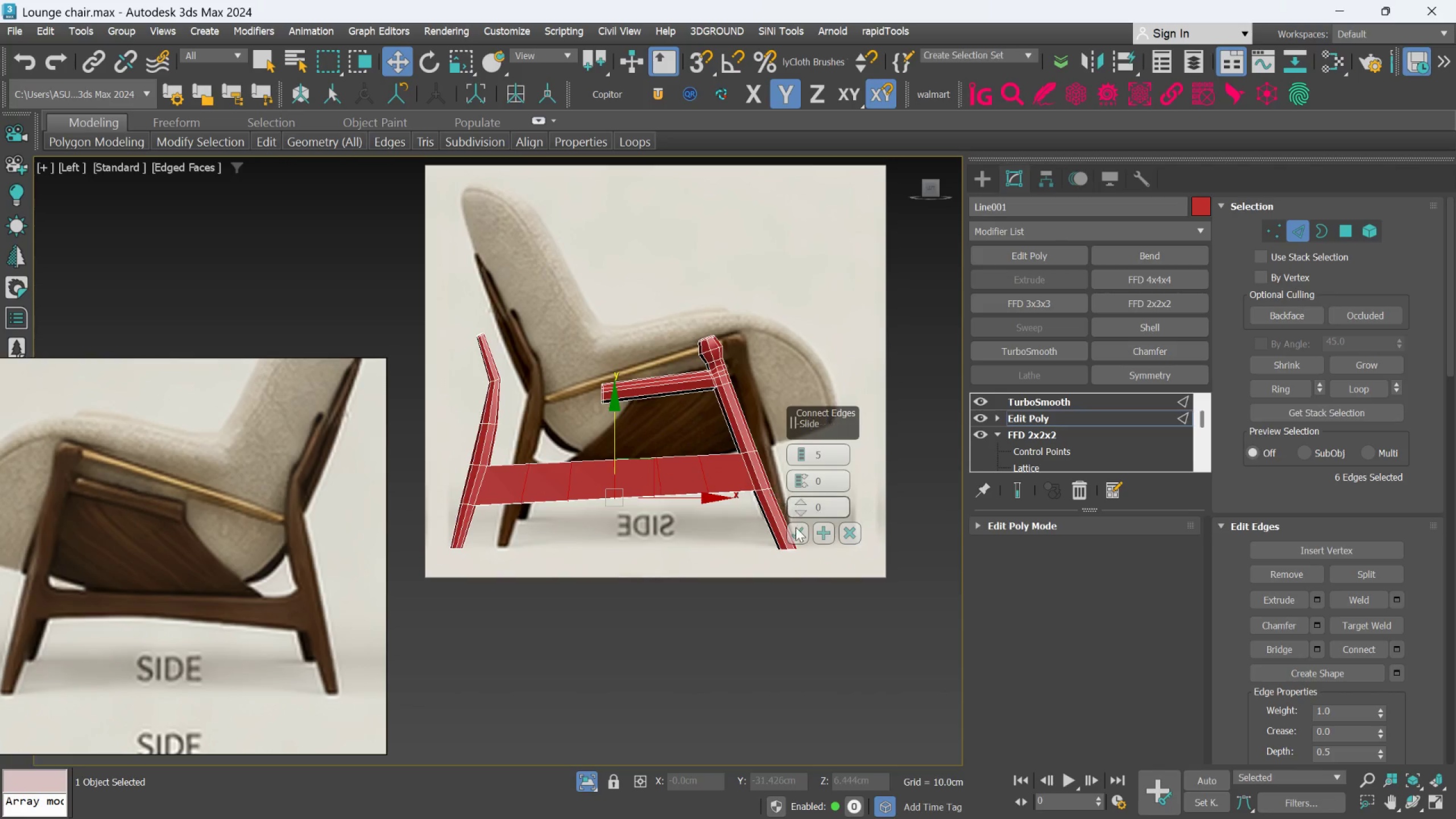 
left_click([803, 535])
 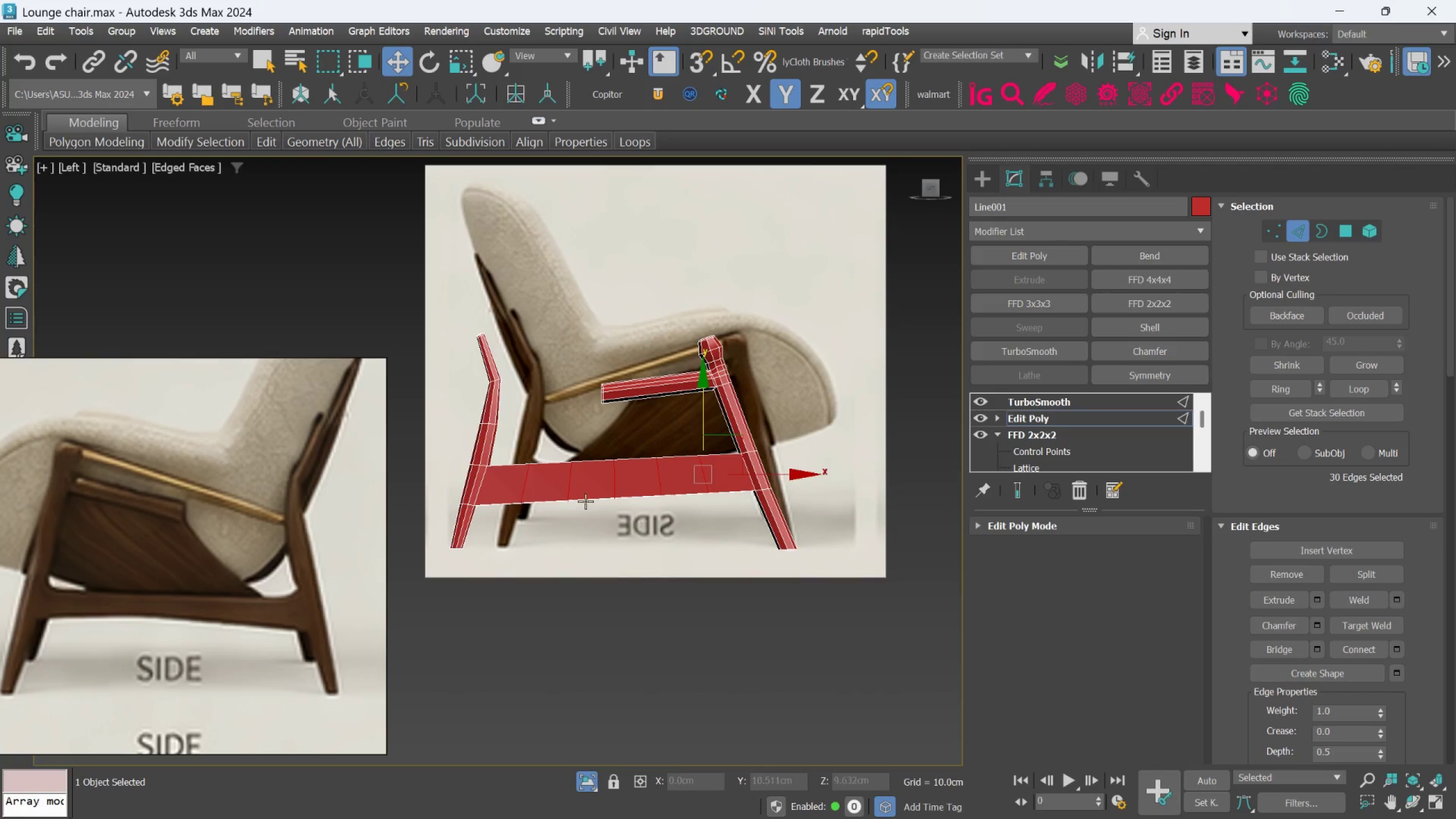 
scroll: coordinate [519, 481], scroll_direction: up, amount: 2.0
 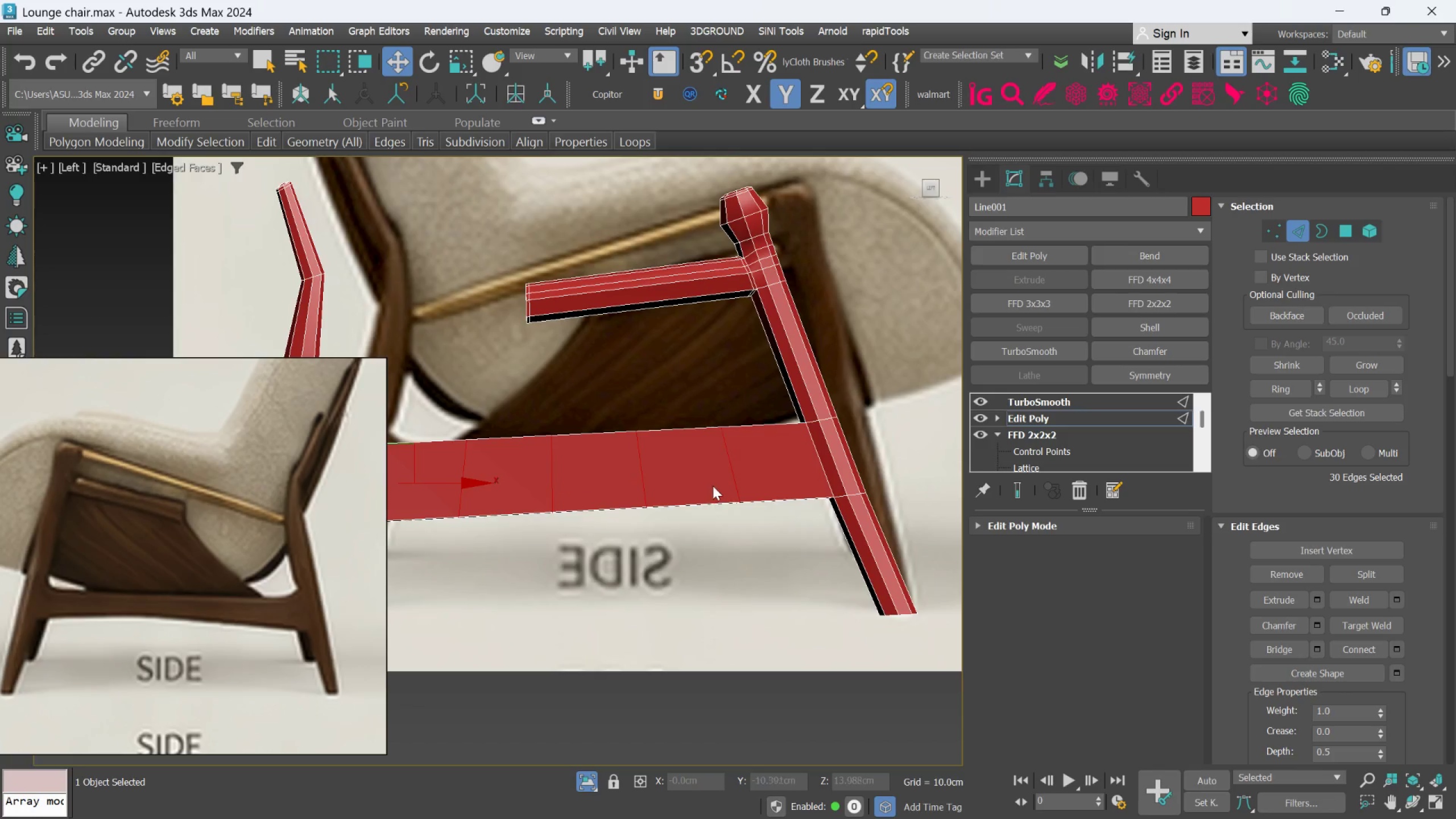 
hold_key(key=ControlLeft, duration=0.42)
 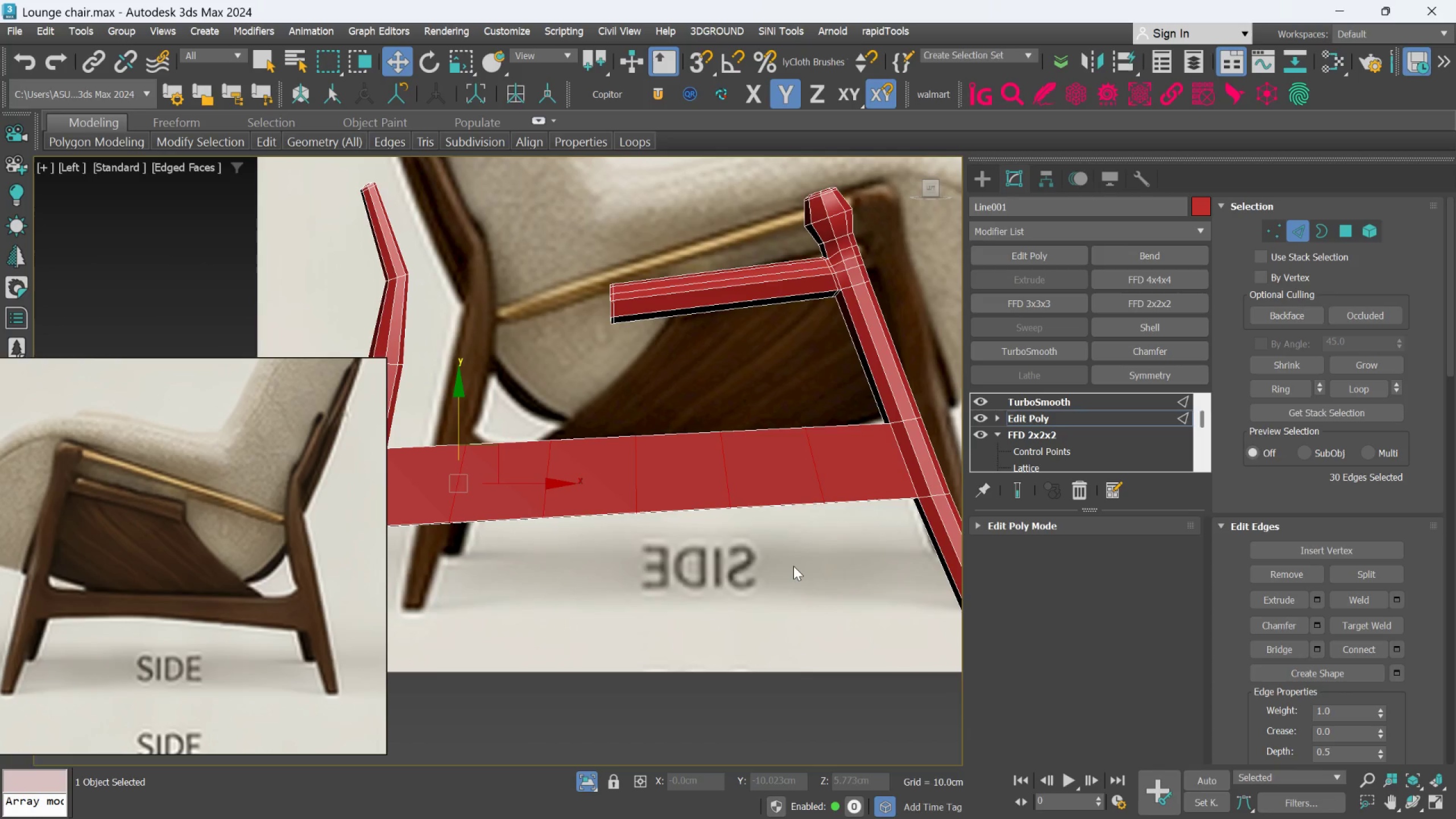 
left_click([792, 568])
 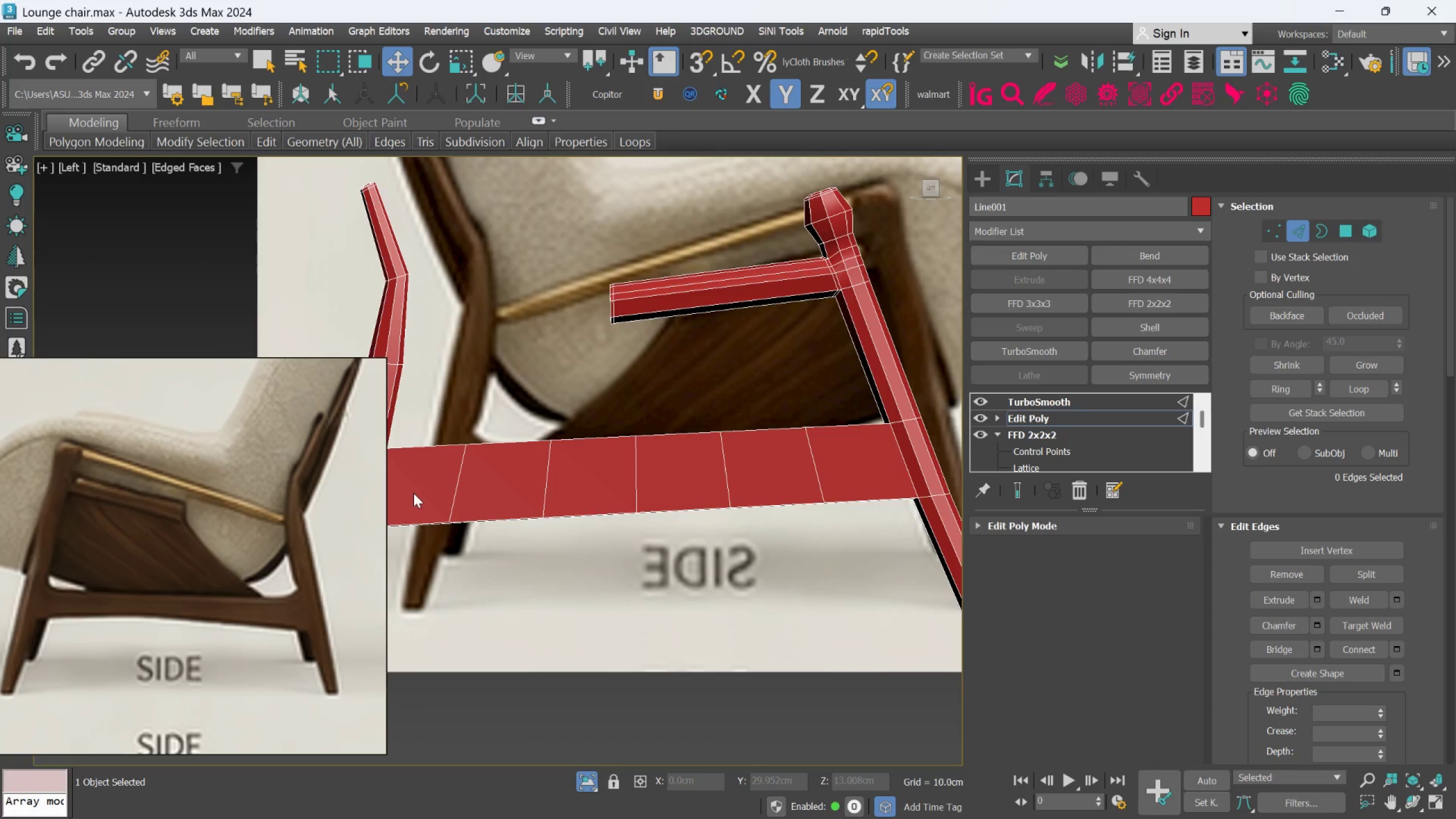 
hold_key(key=ControlLeft, duration=0.97)
left_click([461, 478])
 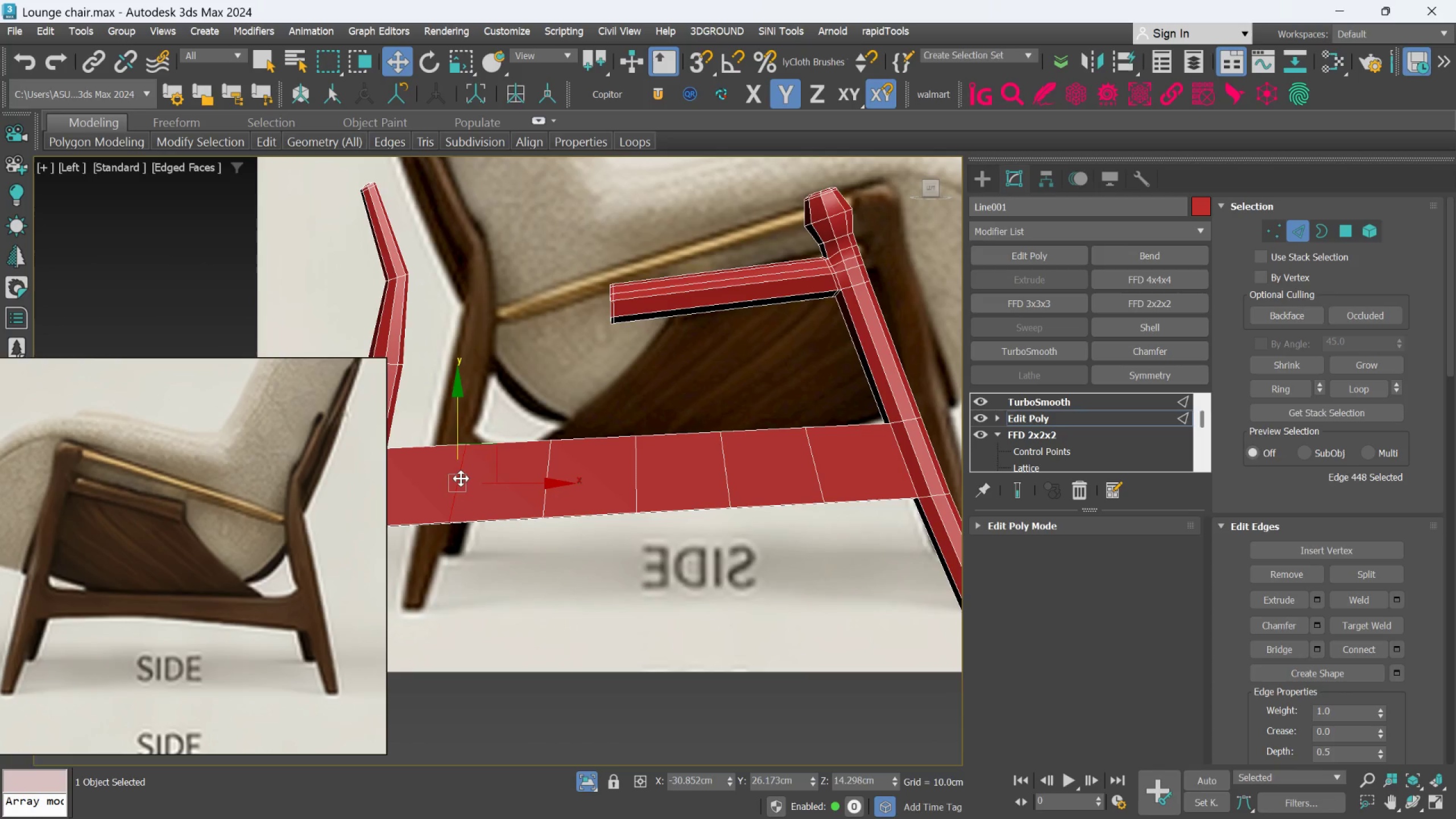 
double_click([461, 478])
 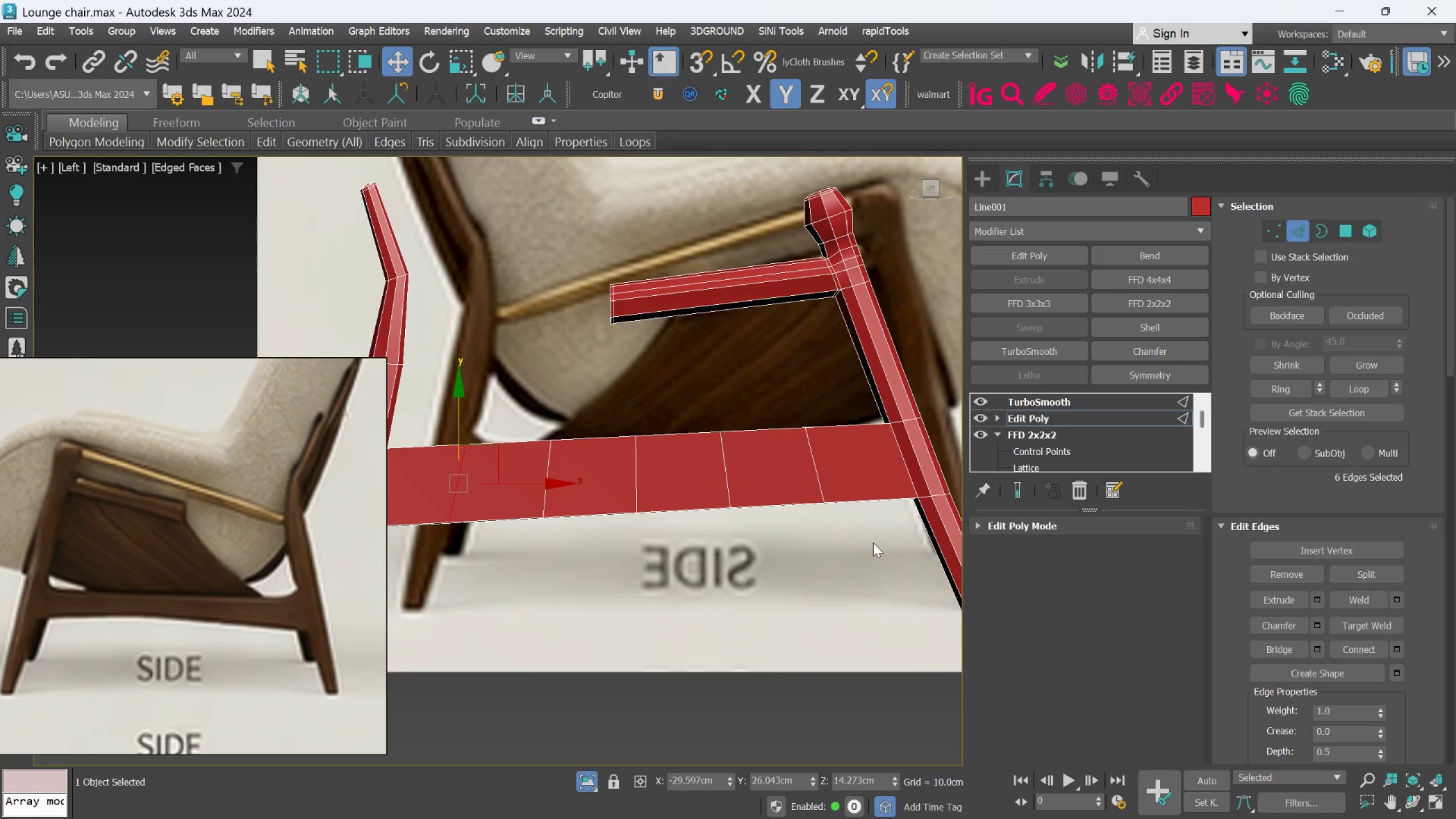 
hold_key(key=ControlLeft, duration=1.52)
left_click([824, 482])
 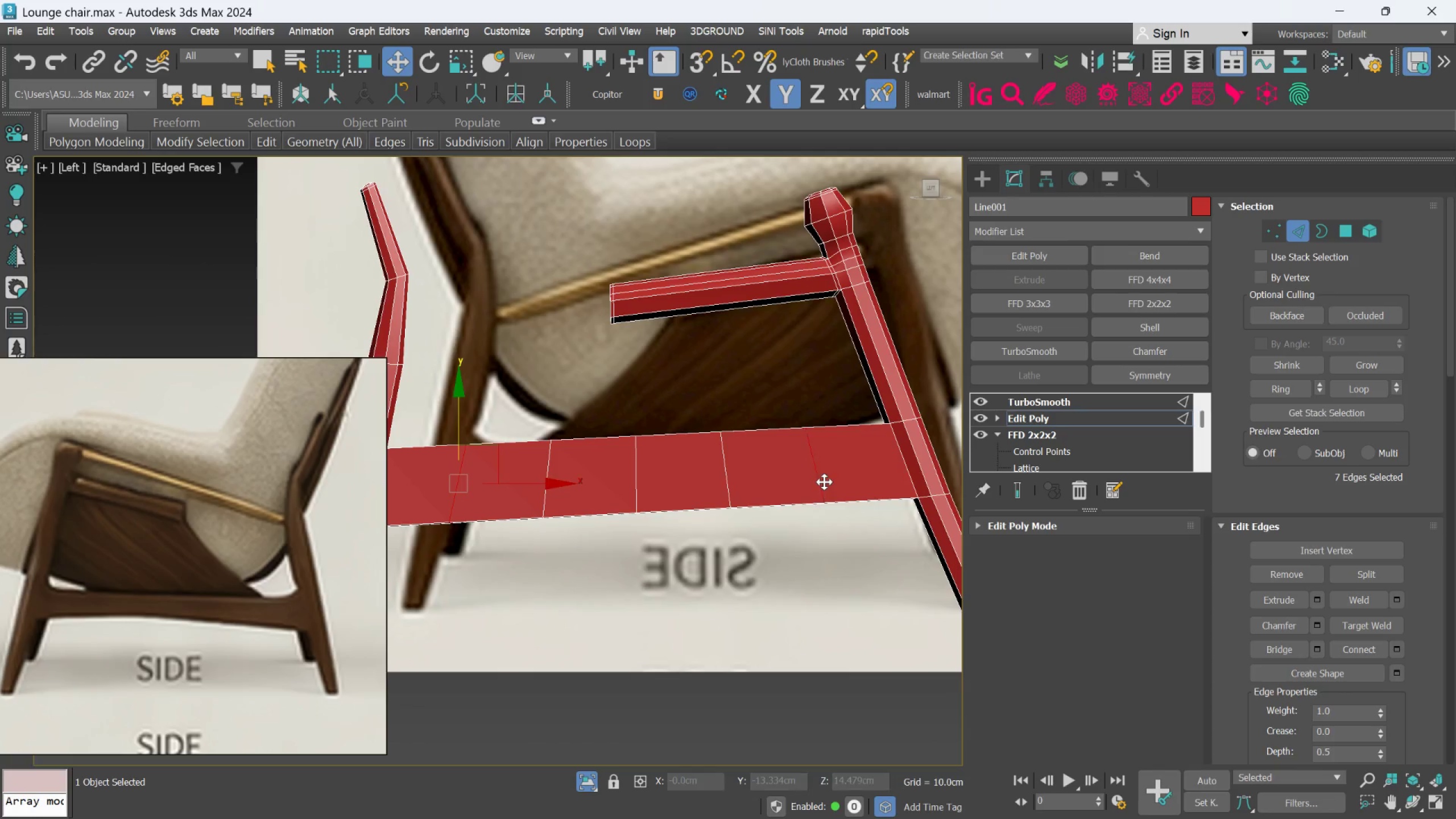 
double_click([824, 482])
 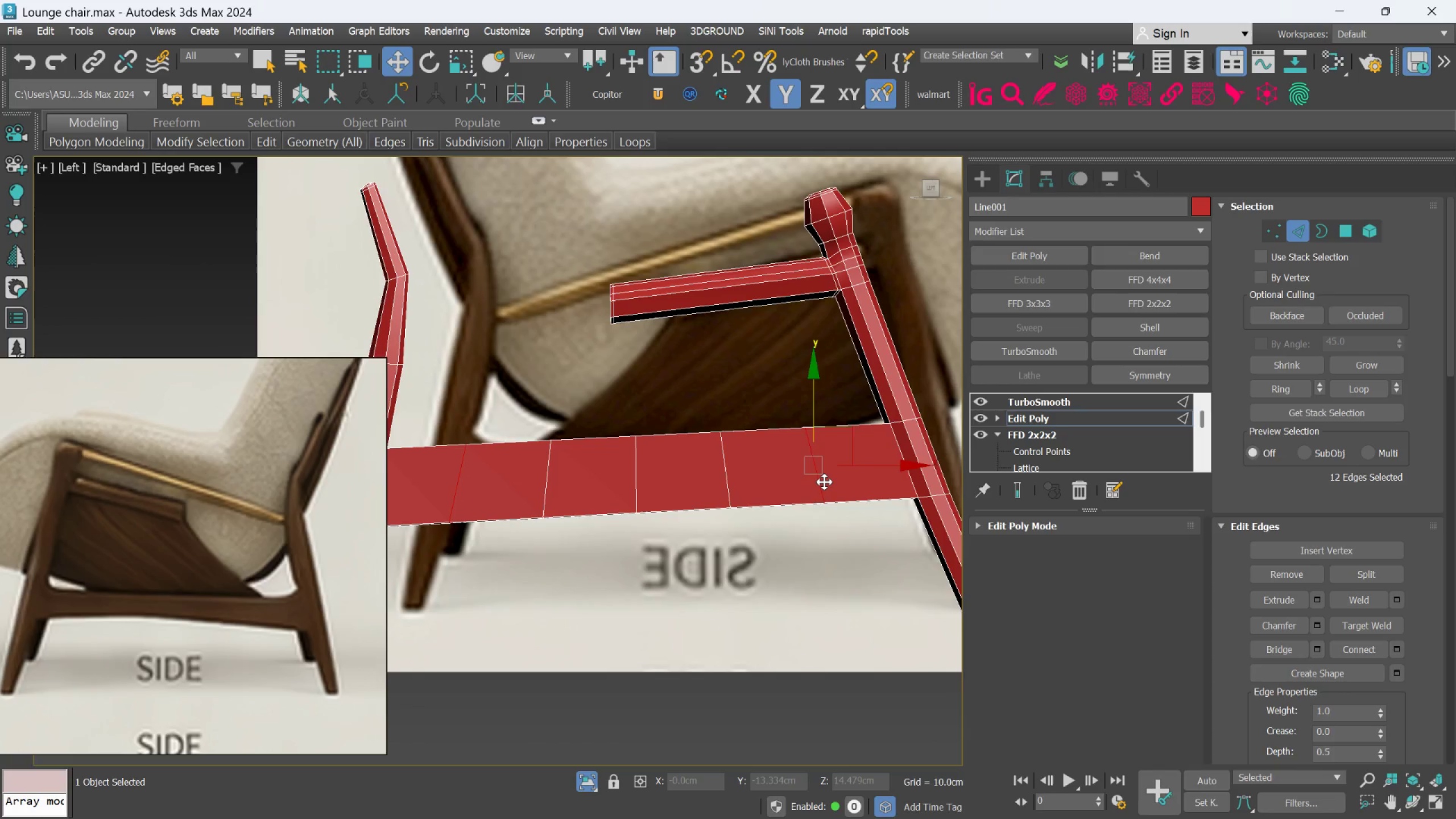 
key(Control+ControlLeft)
 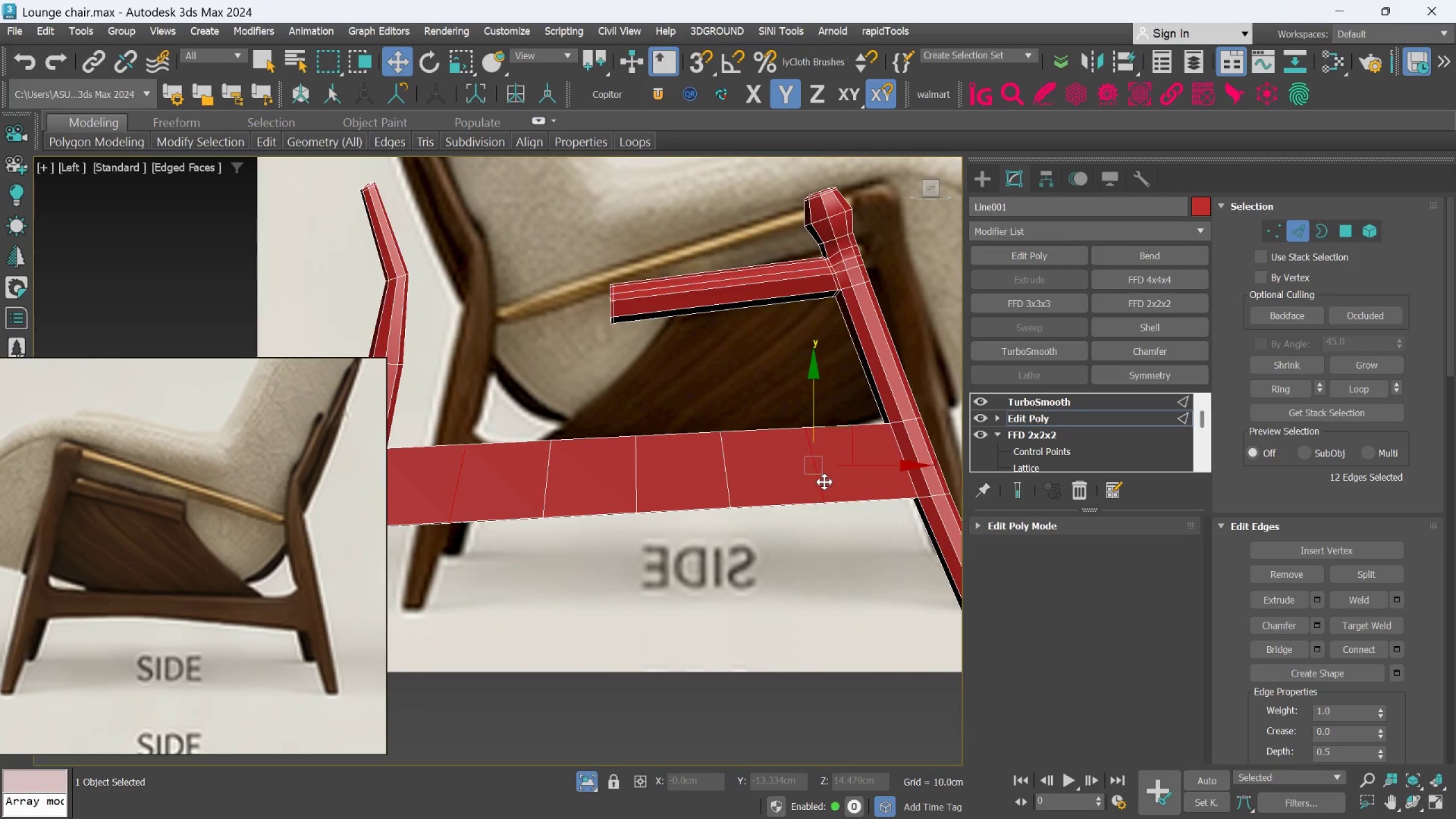 
key(Control+ControlLeft)
 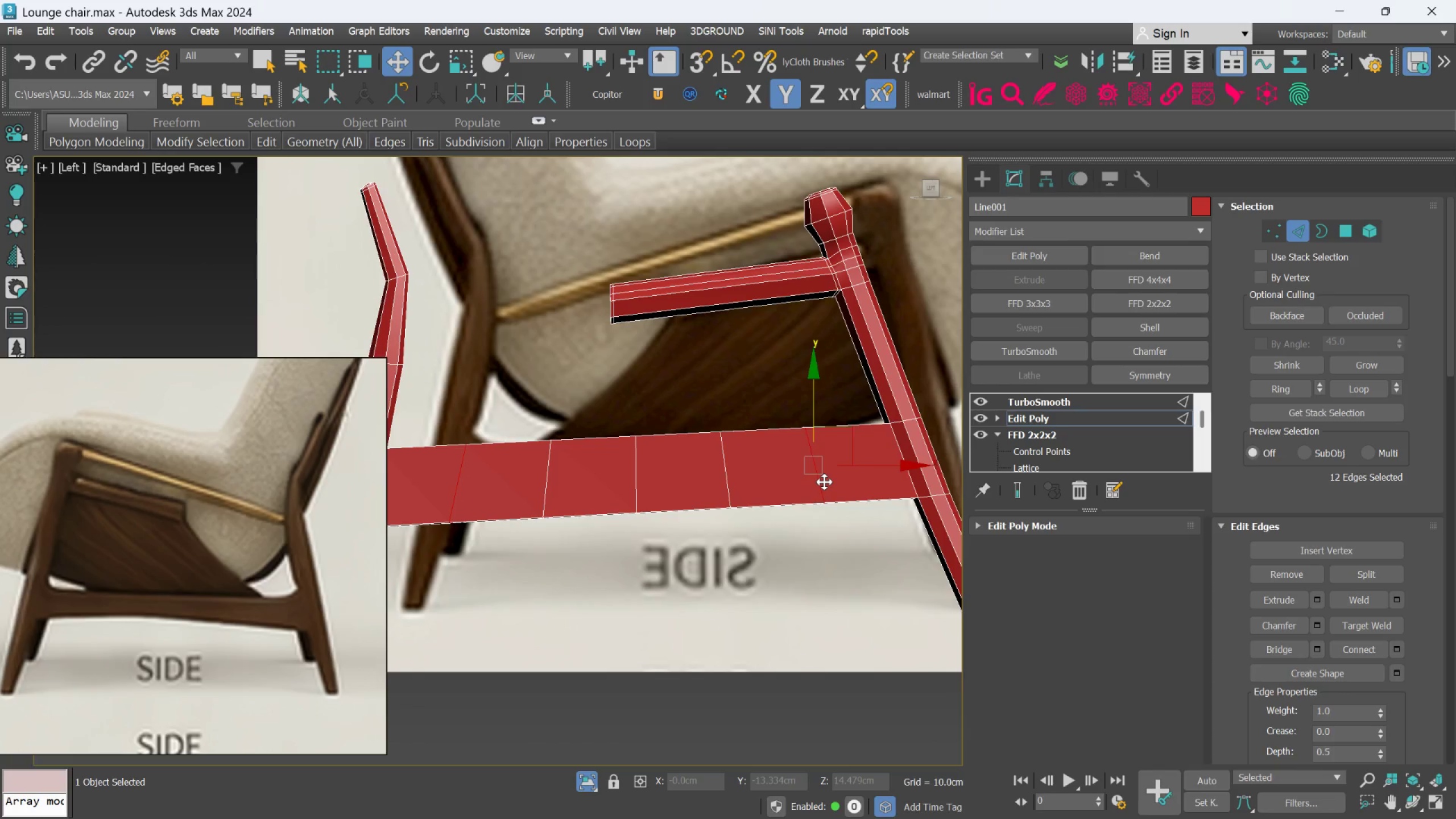 
key(Control+ControlLeft)
 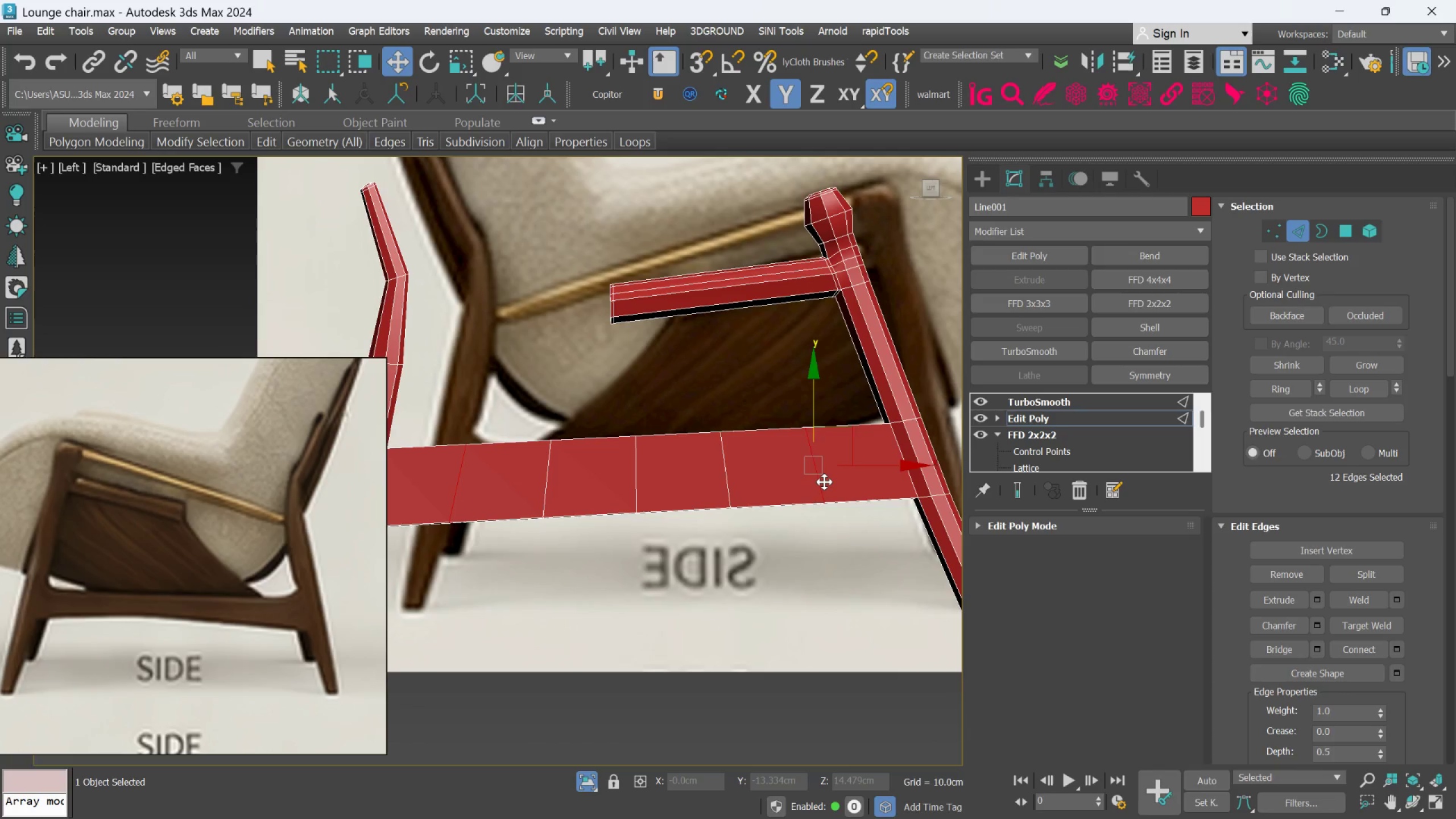 
key(R)
 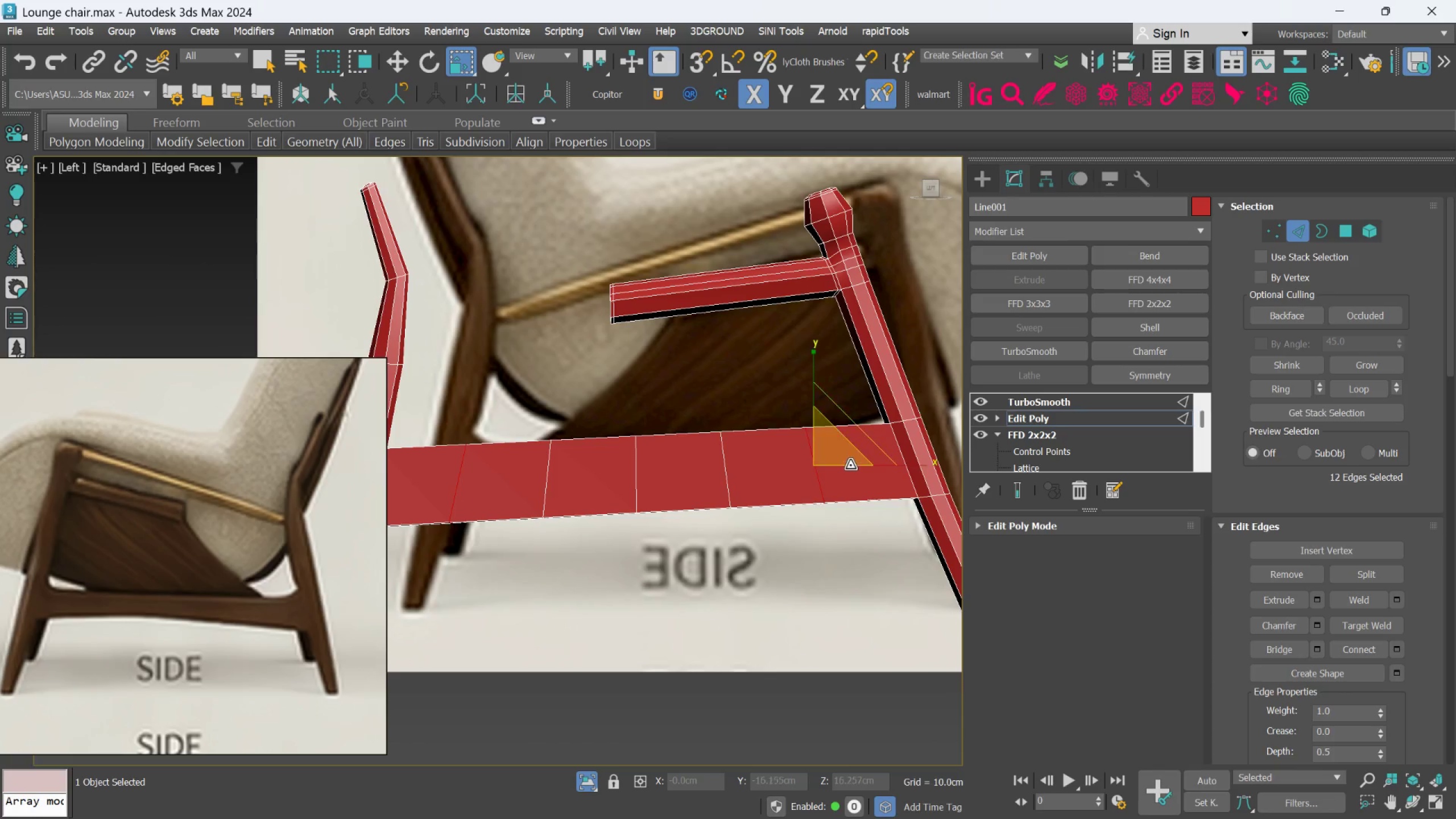 
scroll: coordinate [852, 466], scroll_direction: down, amount: 1.0
 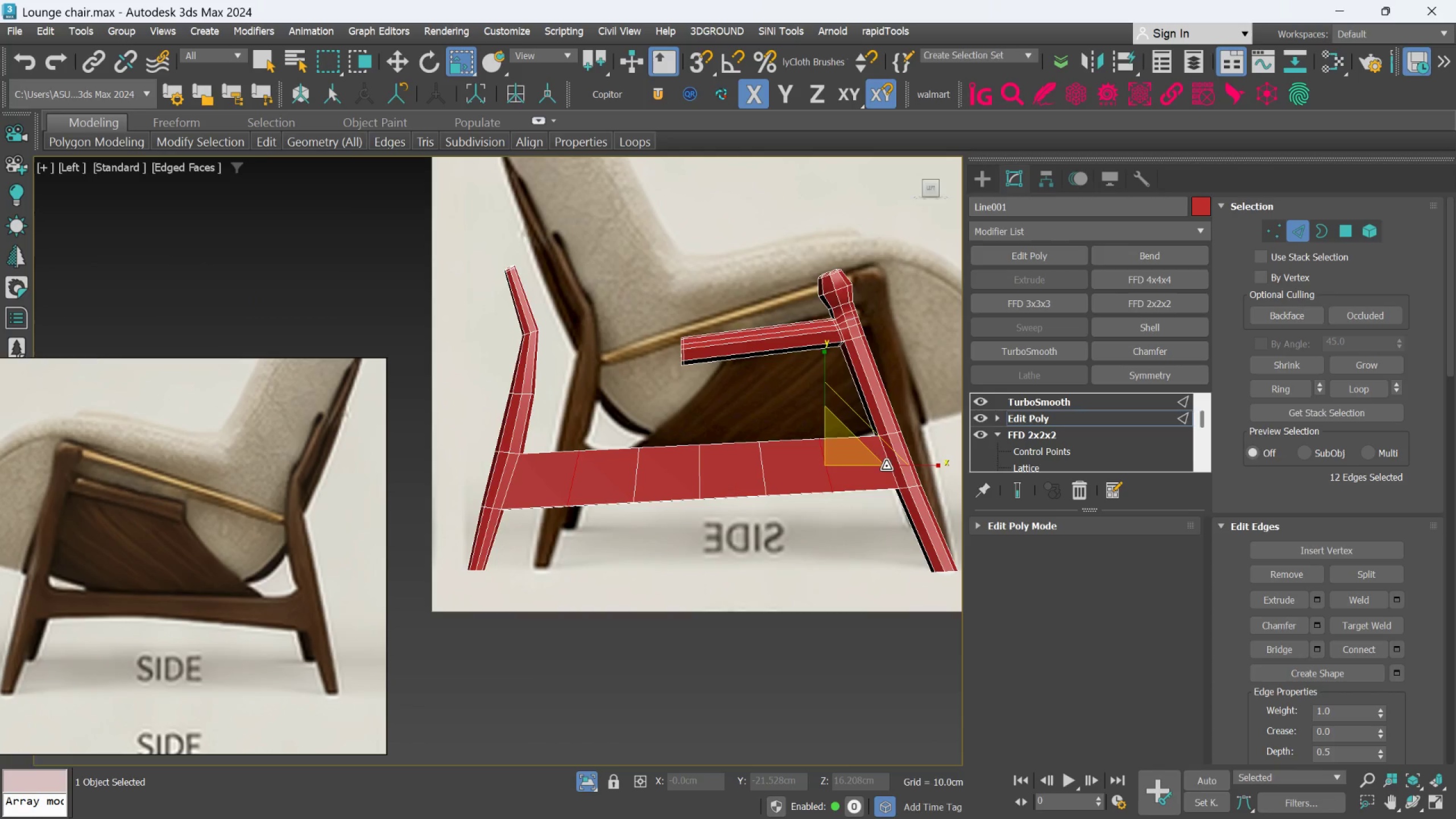 
left_click_drag(start_coordinate=[891, 465], to_coordinate=[916, 460])
 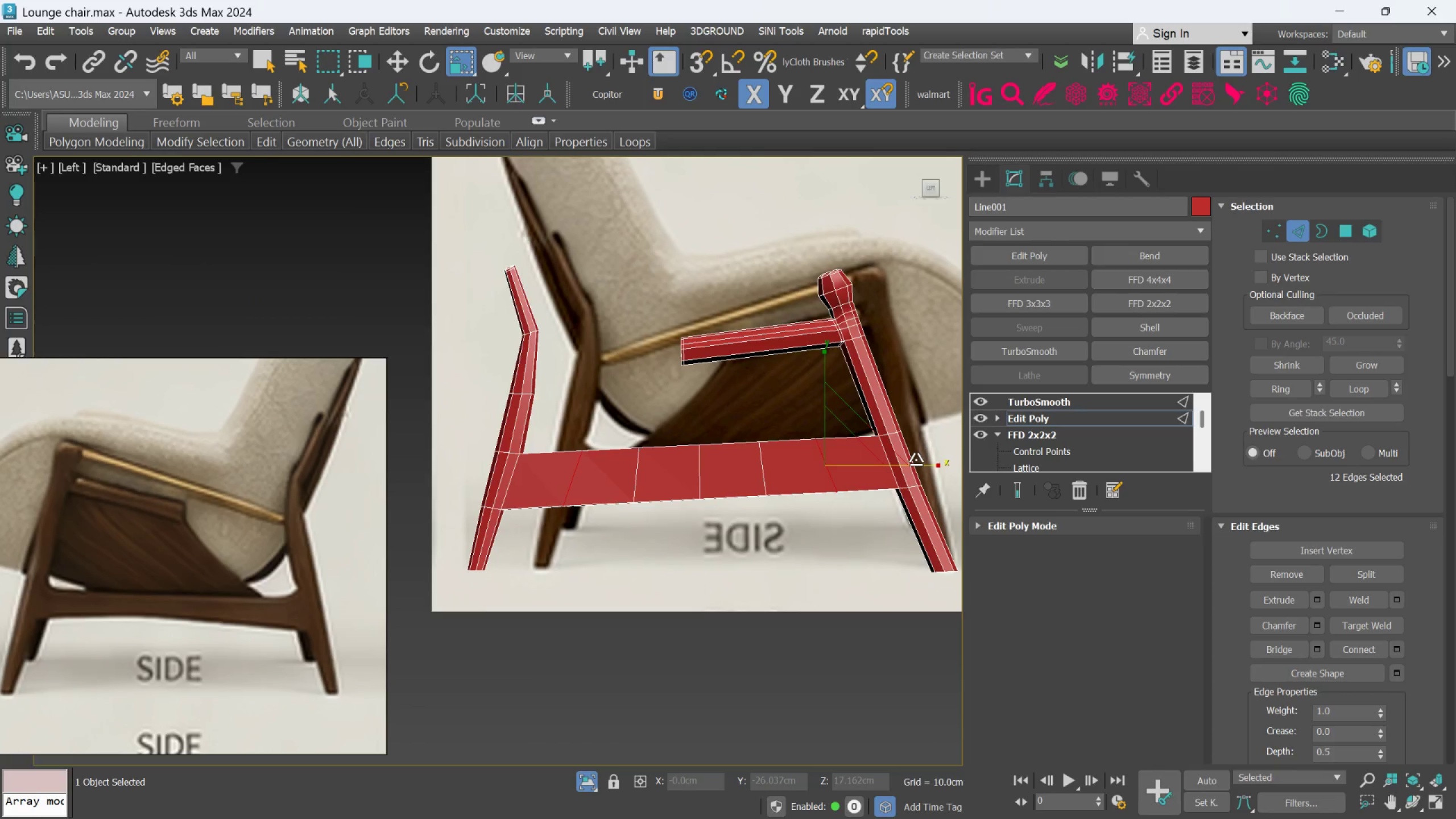 
key(Control+Z)
 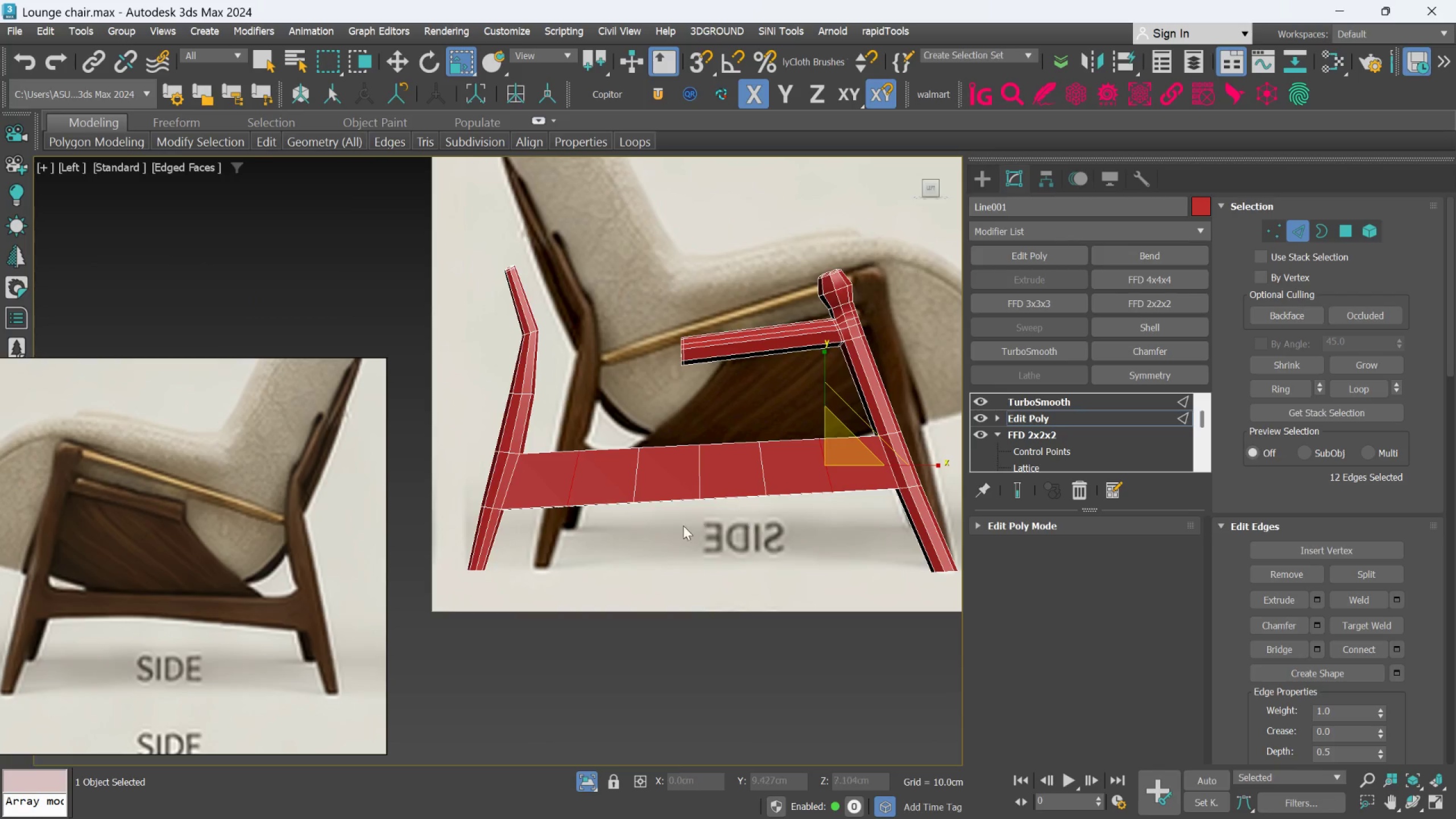 
left_click([689, 544])
 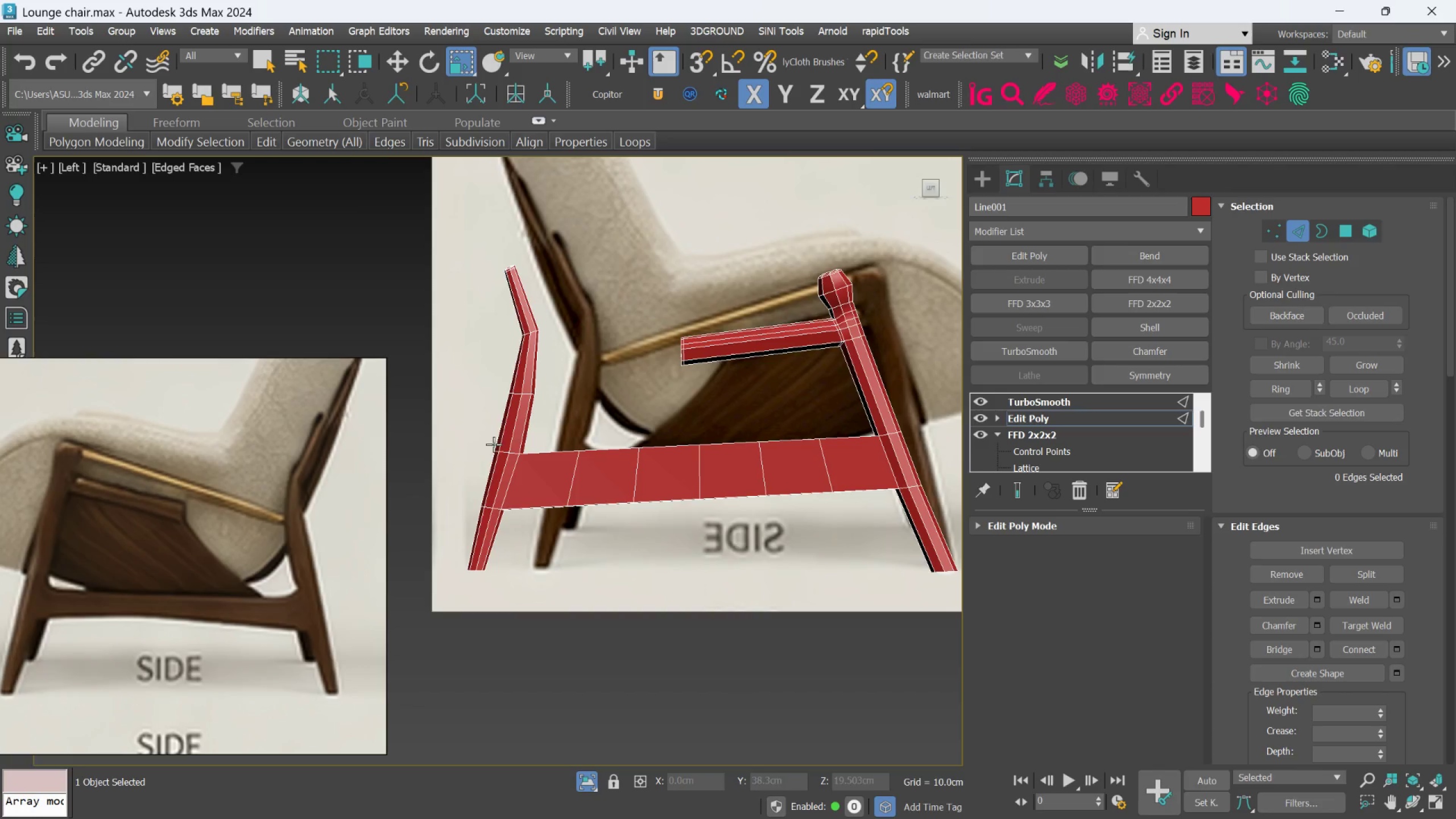 
scroll: coordinate [540, 445], scroll_direction: up, amount: 2.0
 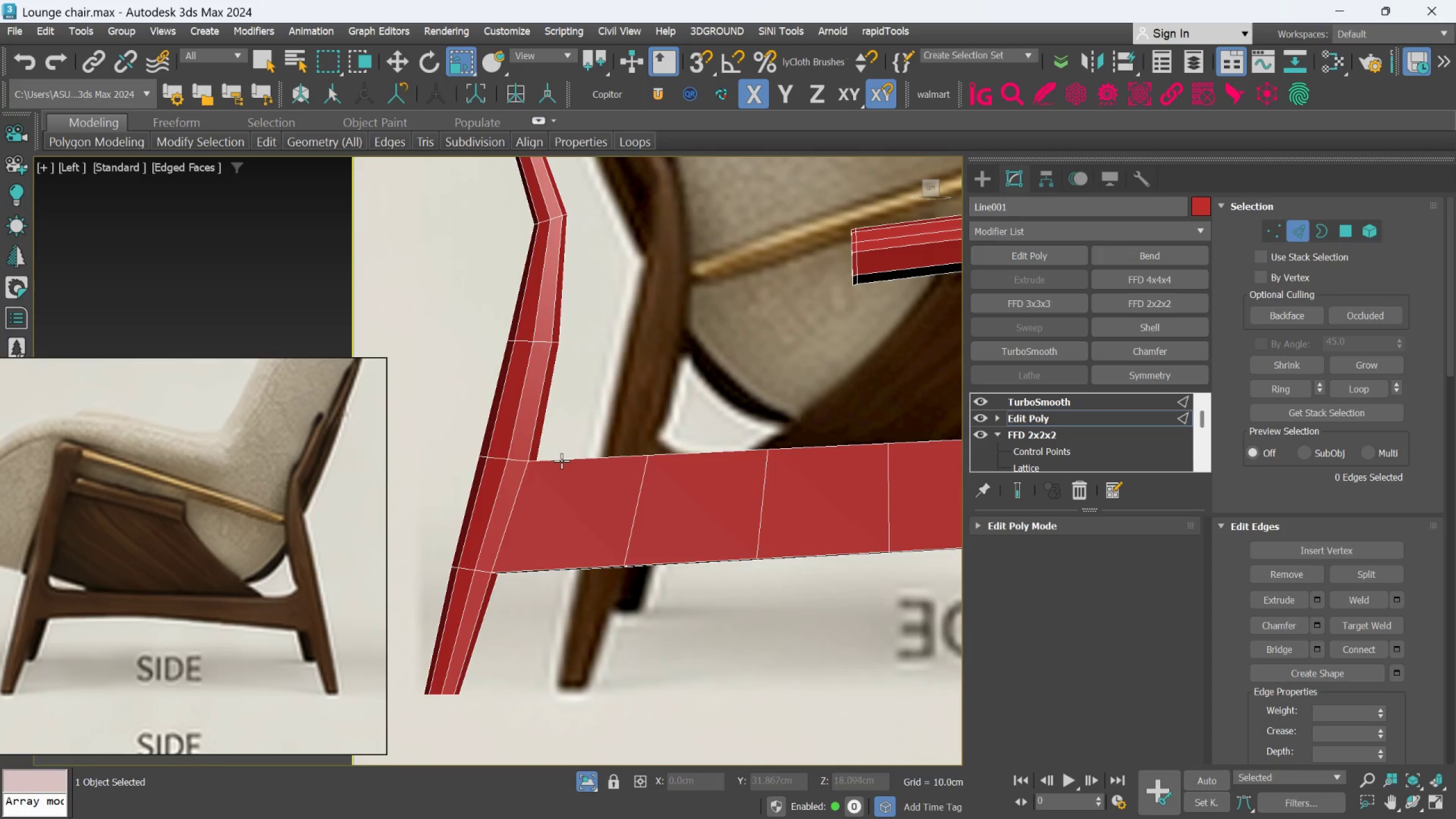 
key(Alt+1)
 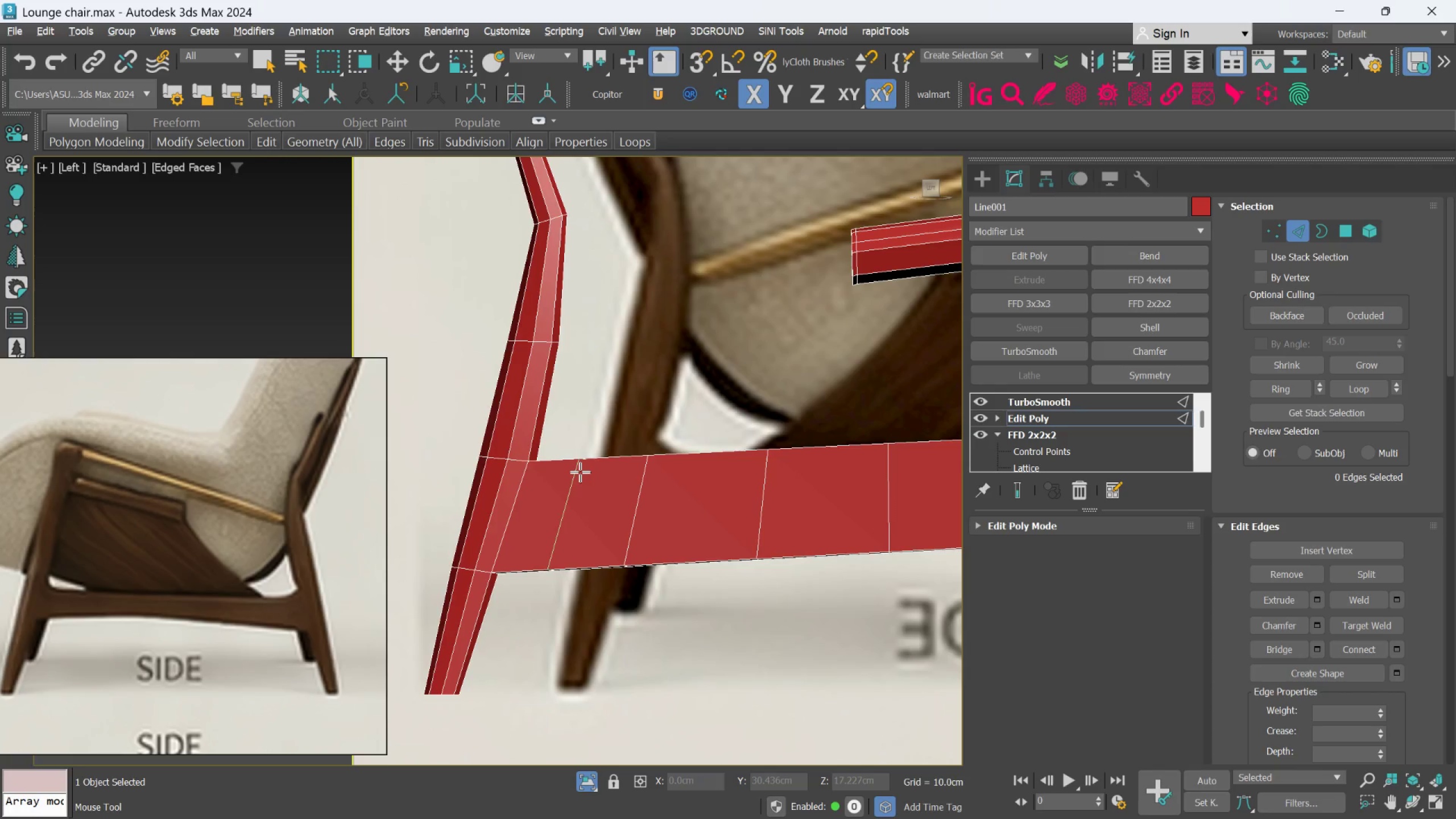 
left_click([580, 472])
 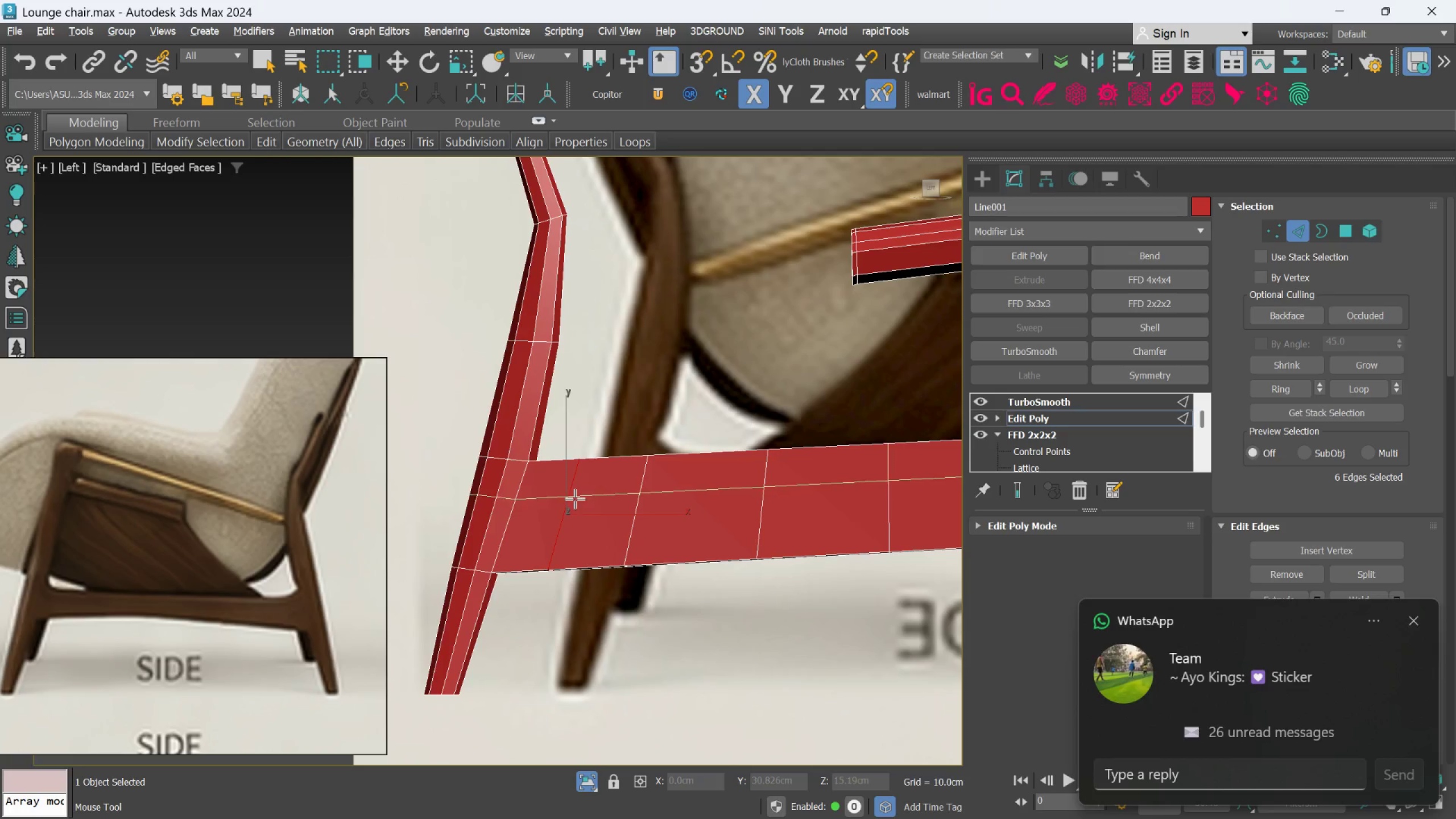 
scroll: coordinate [594, 490], scroll_direction: down, amount: 1.0
 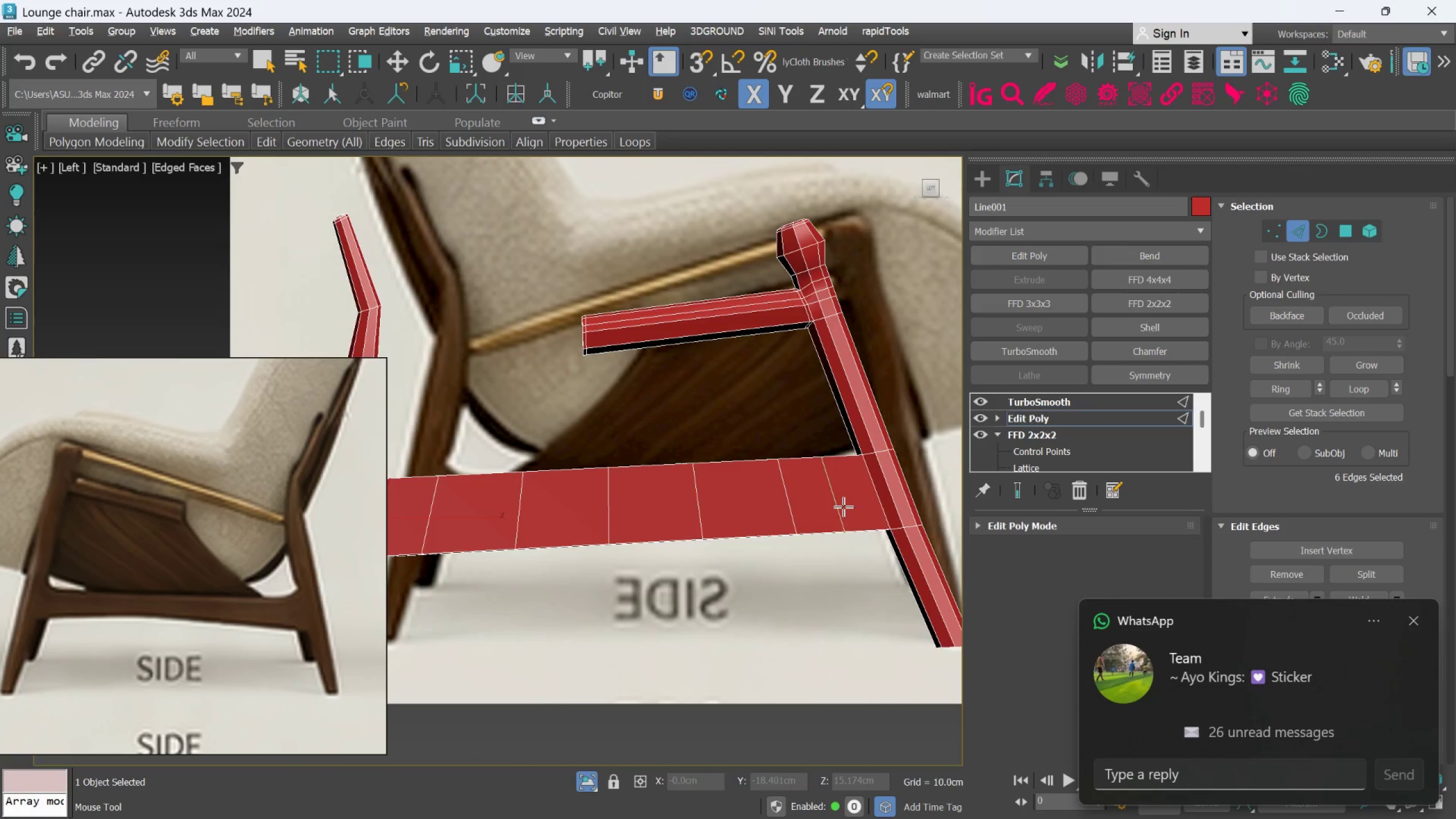 
left_click([851, 507])
 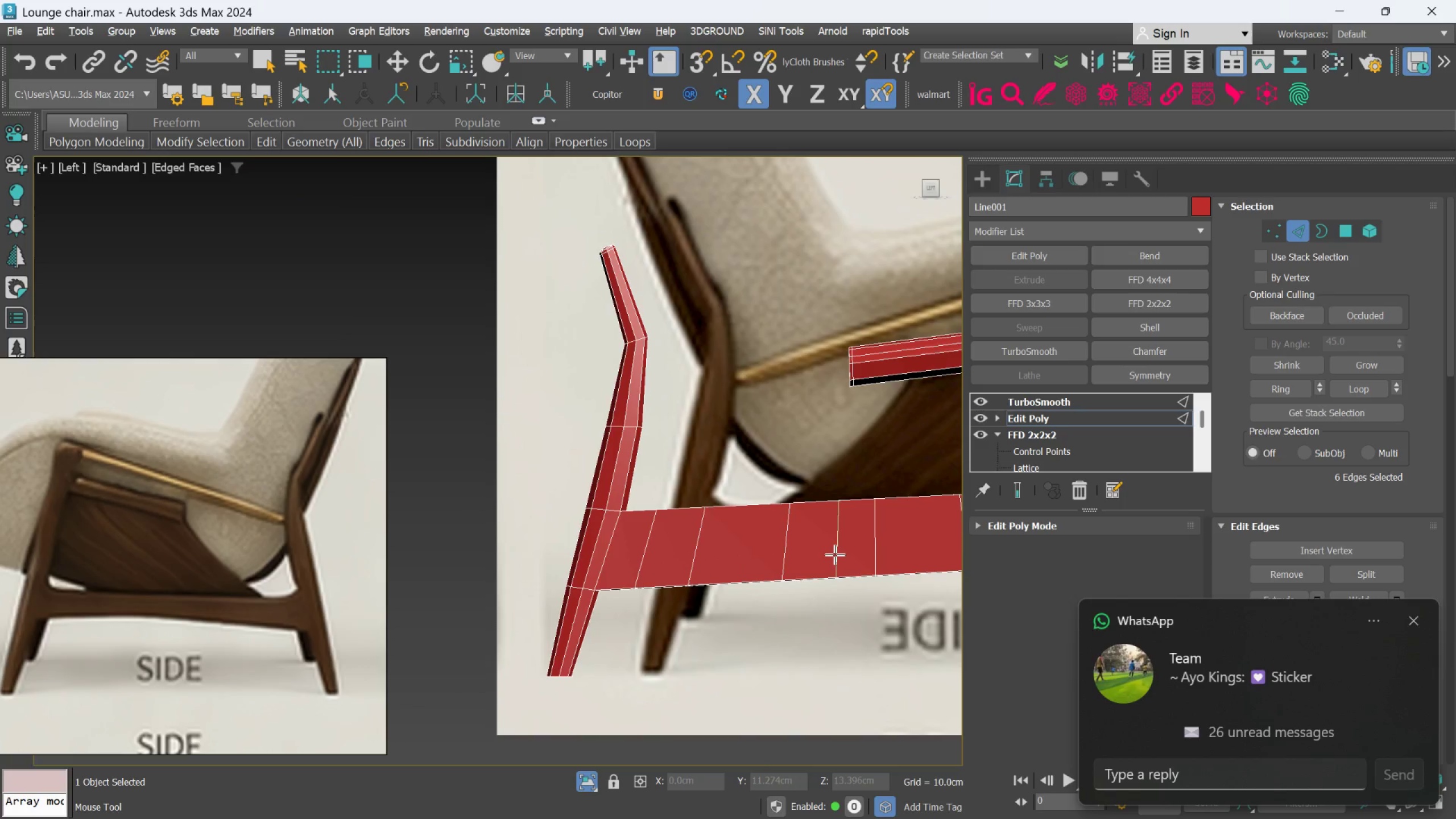 
key(Alt+1)
 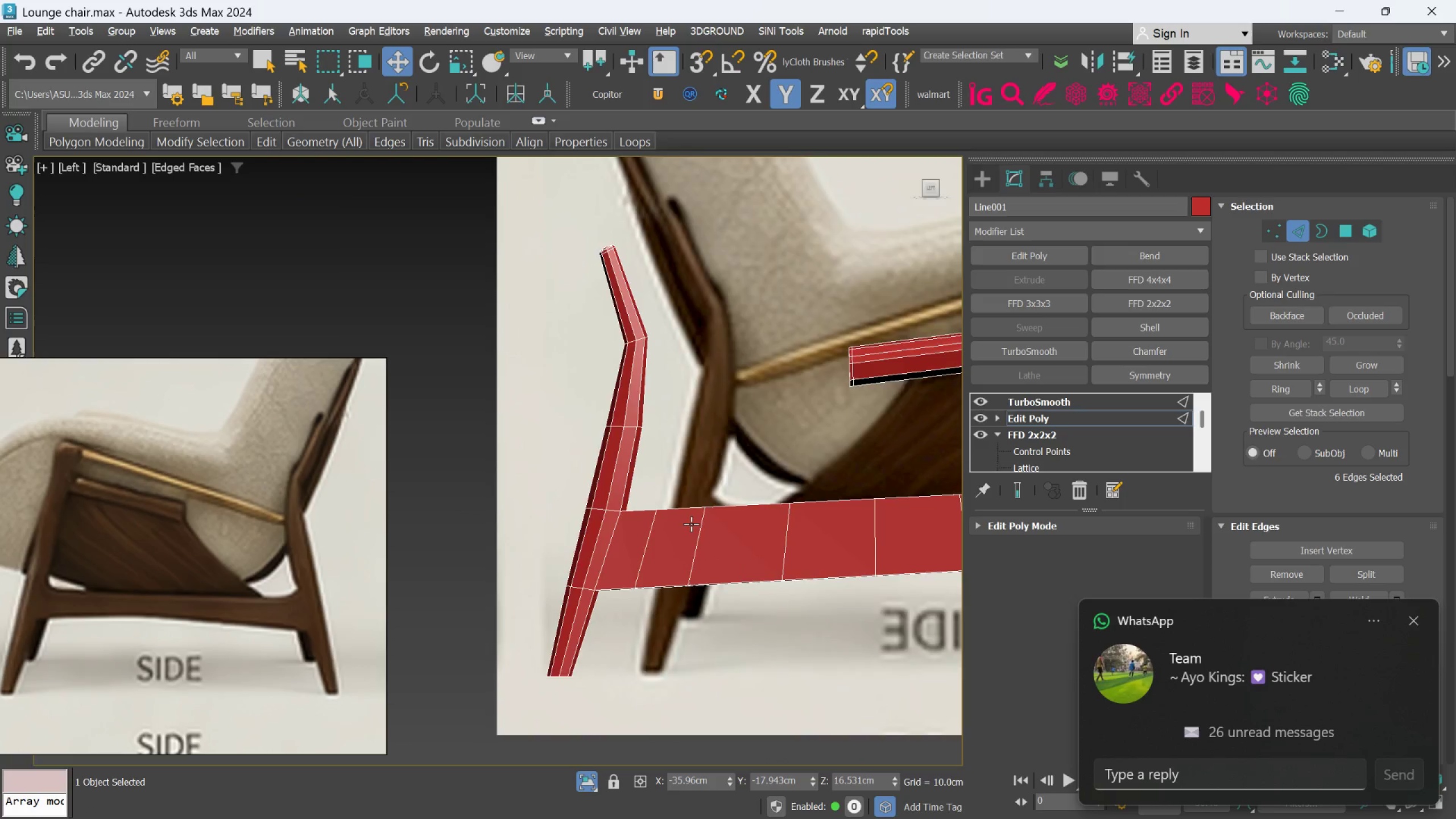 
scroll: coordinate [704, 507], scroll_direction: up, amount: 1.0
 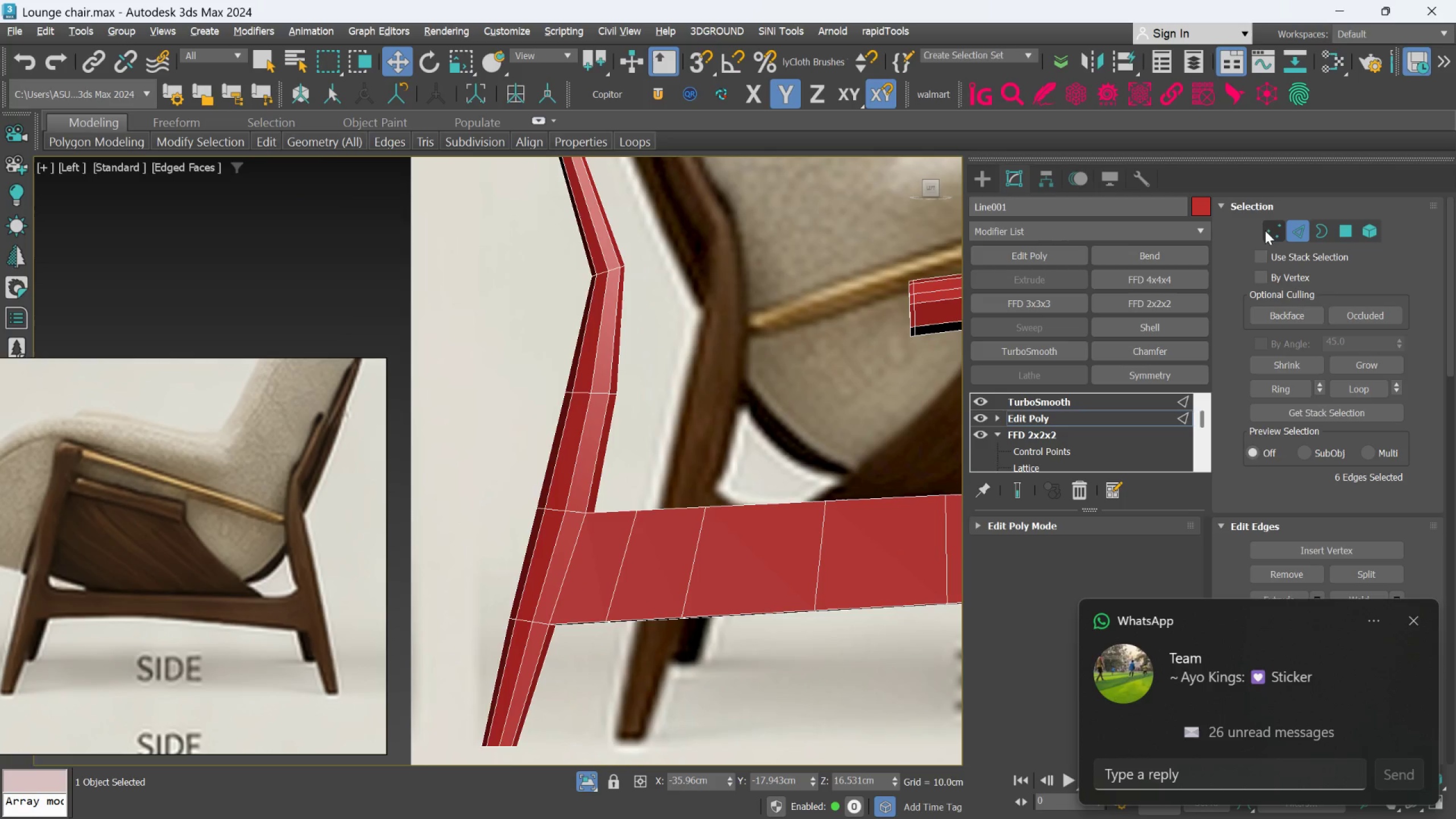 
left_click([1268, 224])
 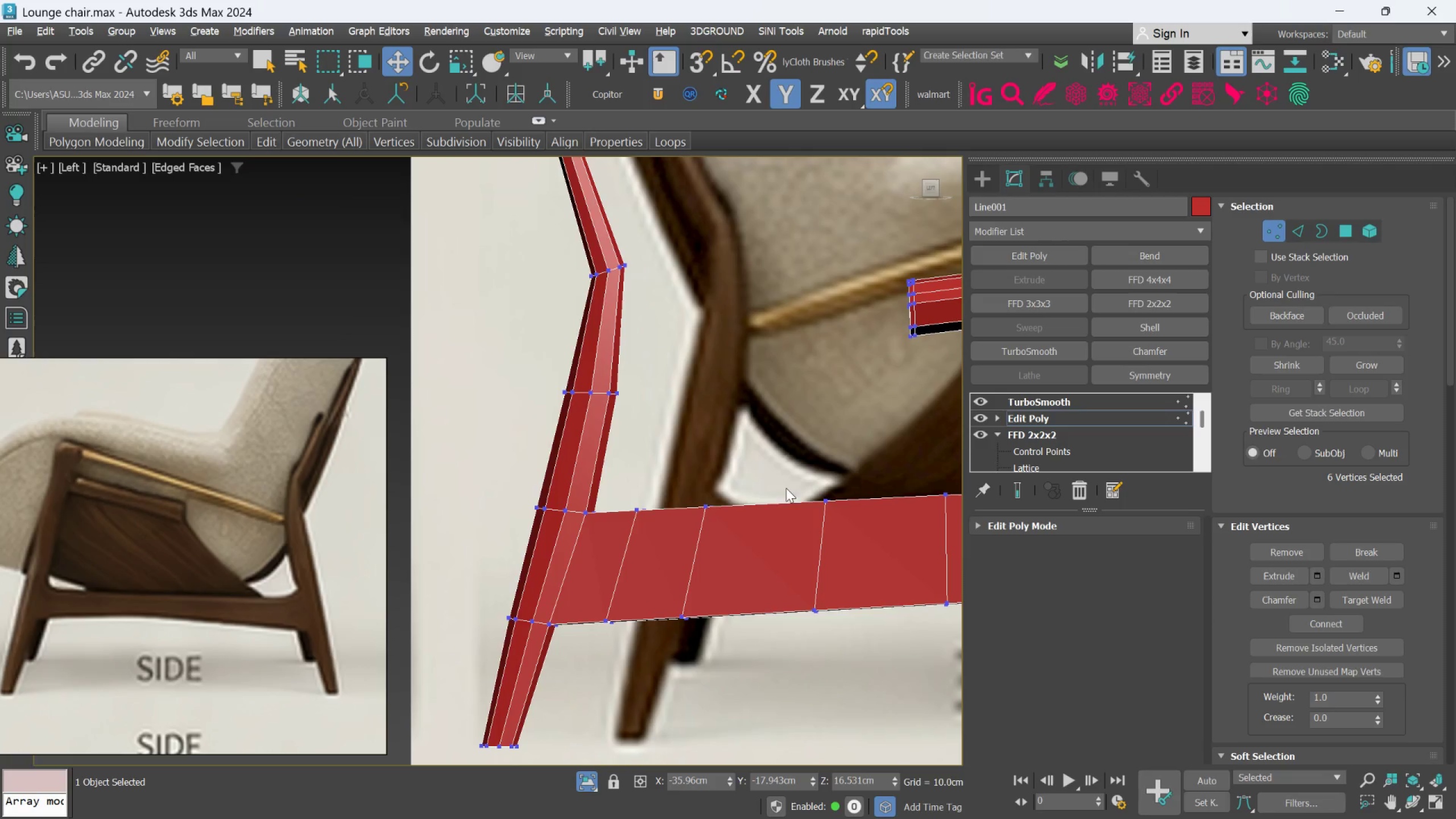 
scroll: coordinate [646, 492], scroll_direction: up, amount: 2.0
 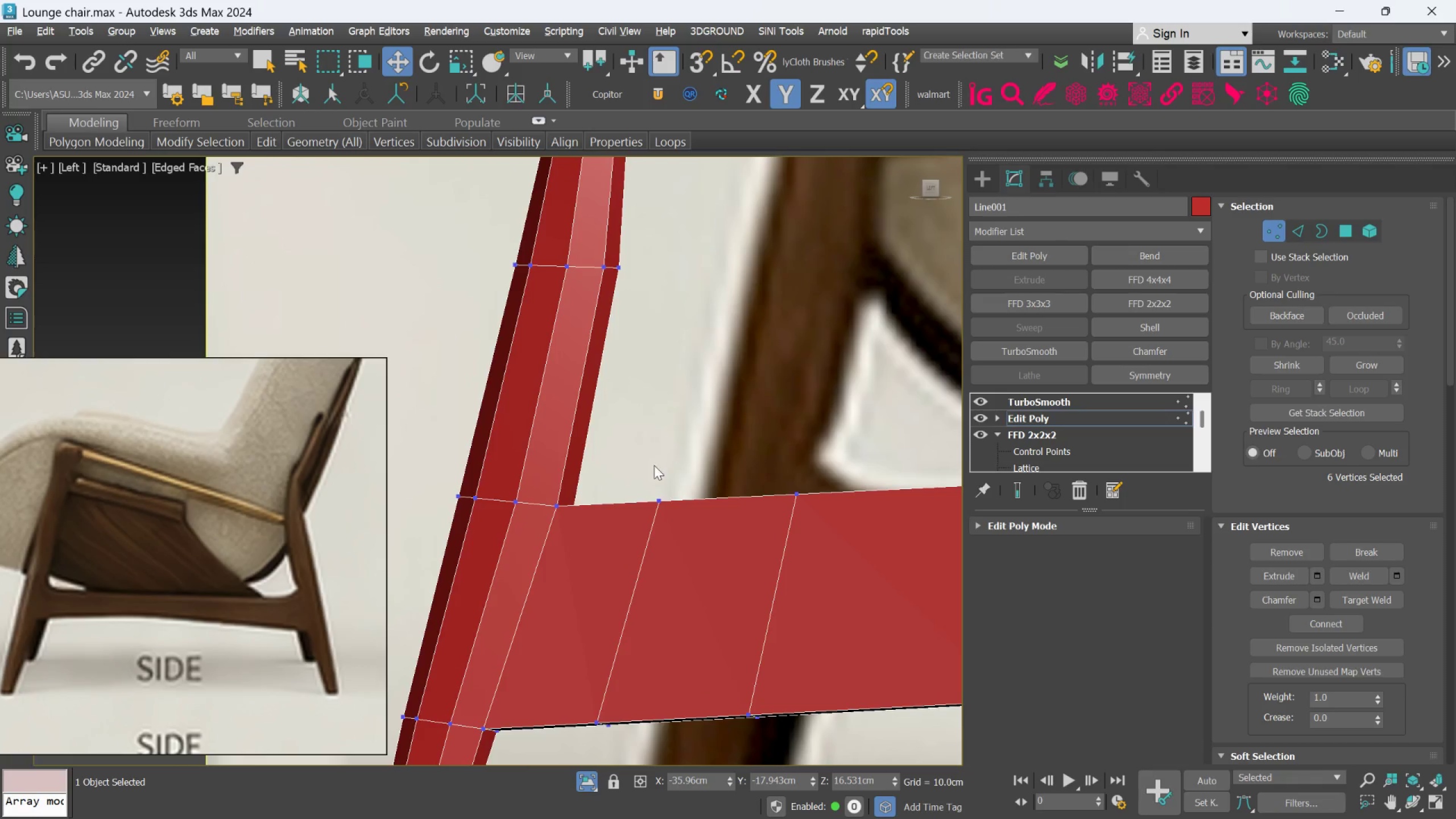 
left_click_drag(start_coordinate=[628, 472], to_coordinate=[711, 546])
 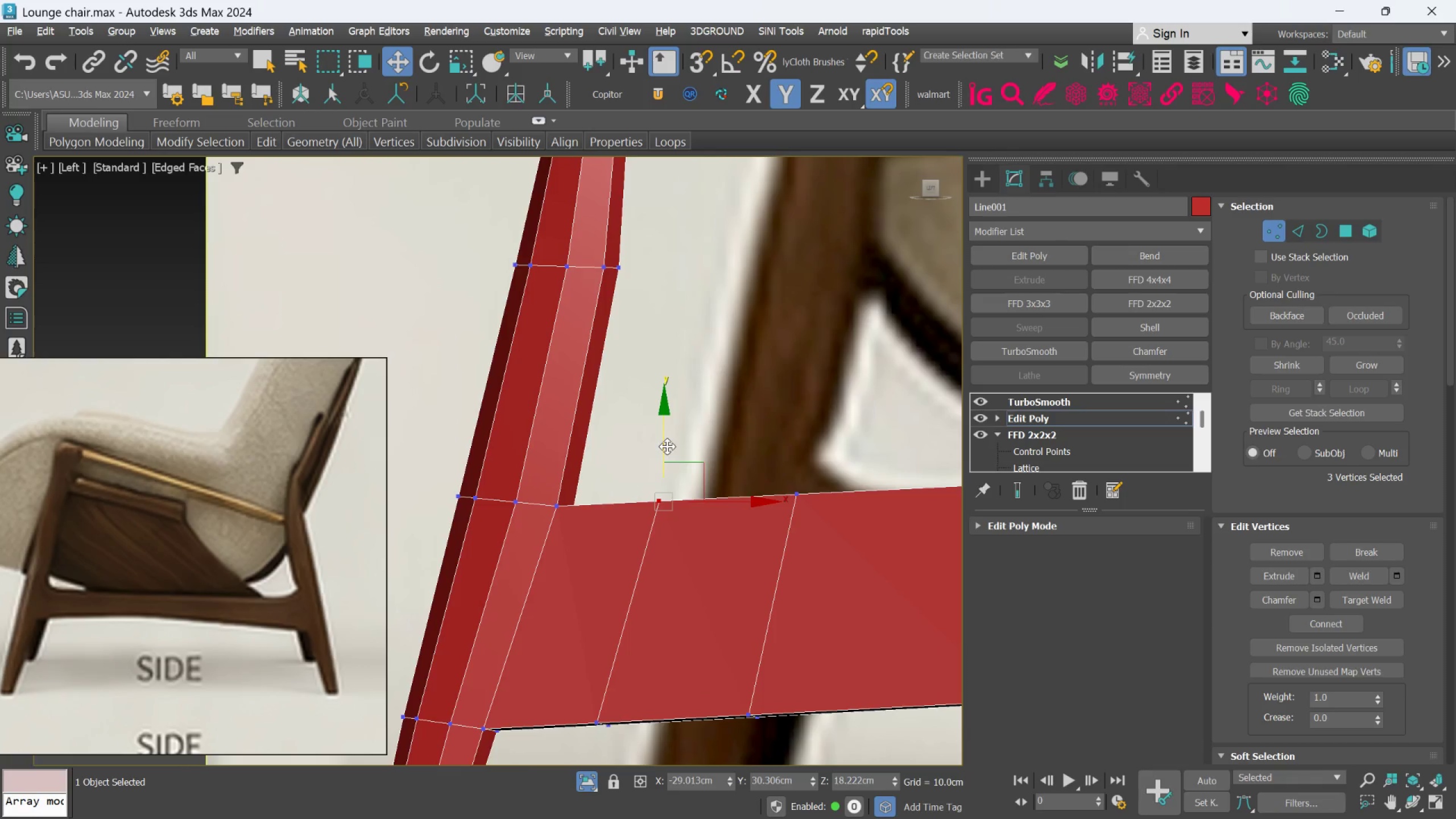 
left_click_drag(start_coordinate=[666, 446], to_coordinate=[671, 462])
 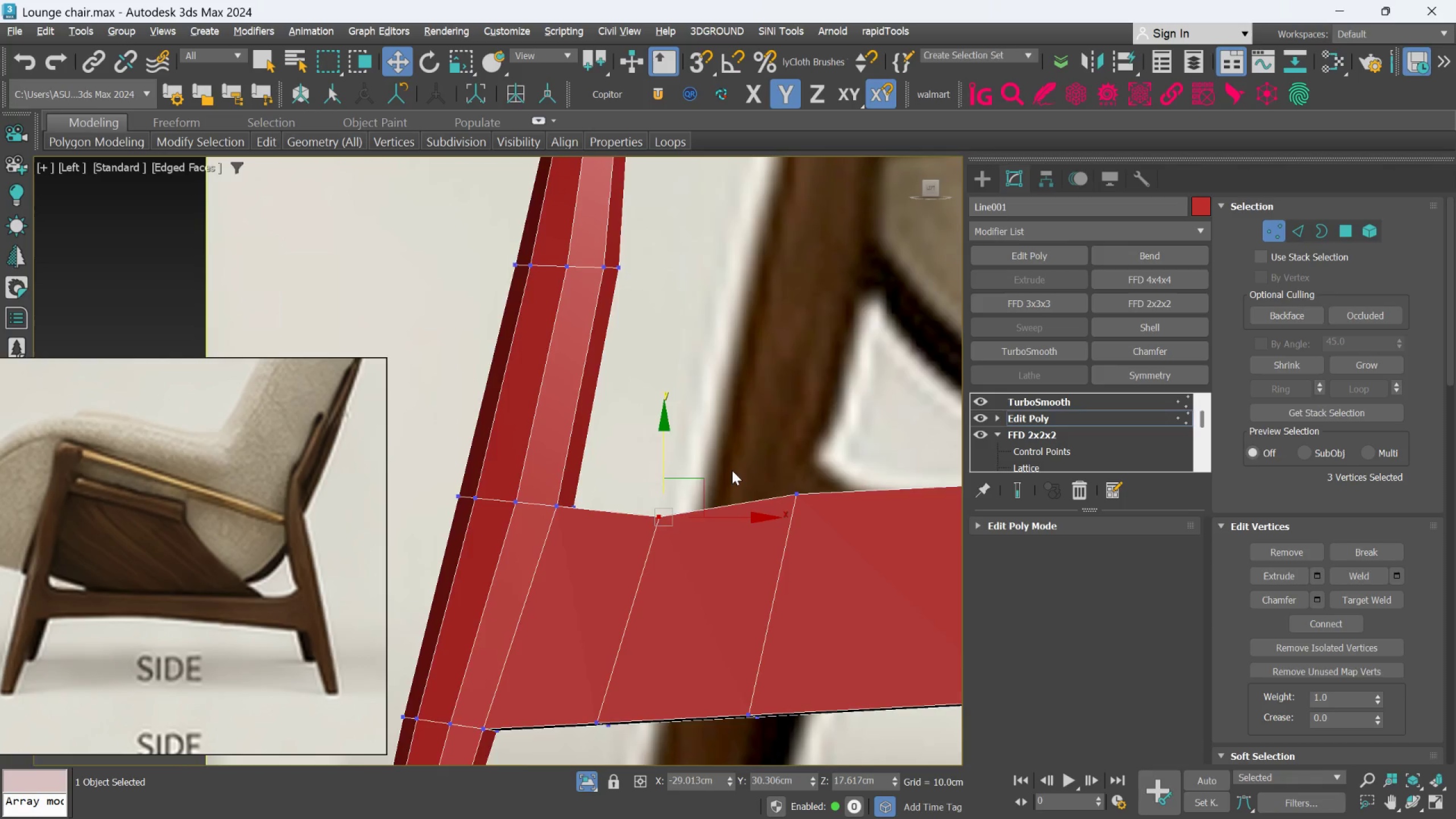 
scroll: coordinate [732, 470], scroll_direction: down, amount: 1.0
 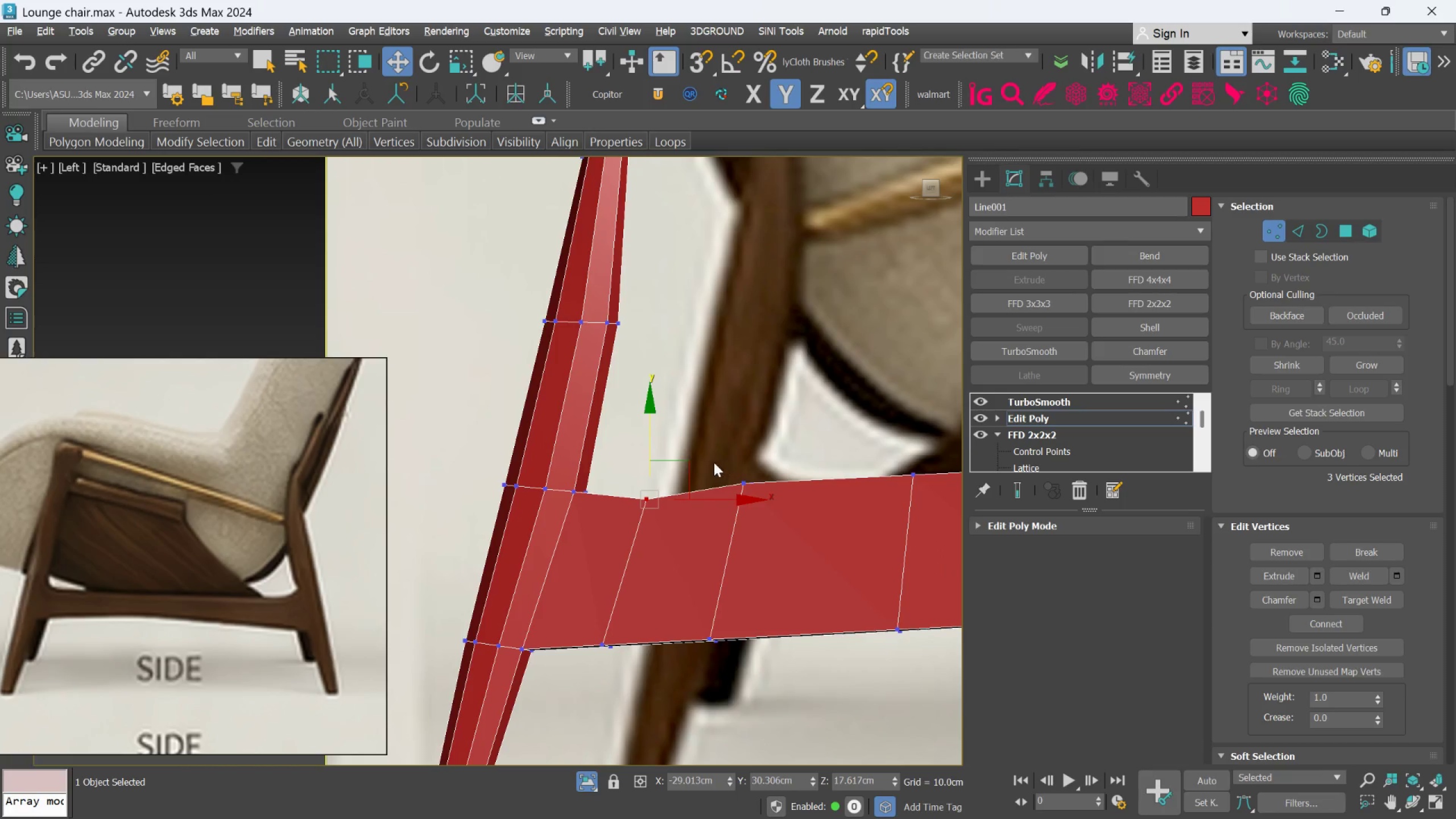 
left_click_drag(start_coordinate=[706, 454], to_coordinate=[803, 526])
 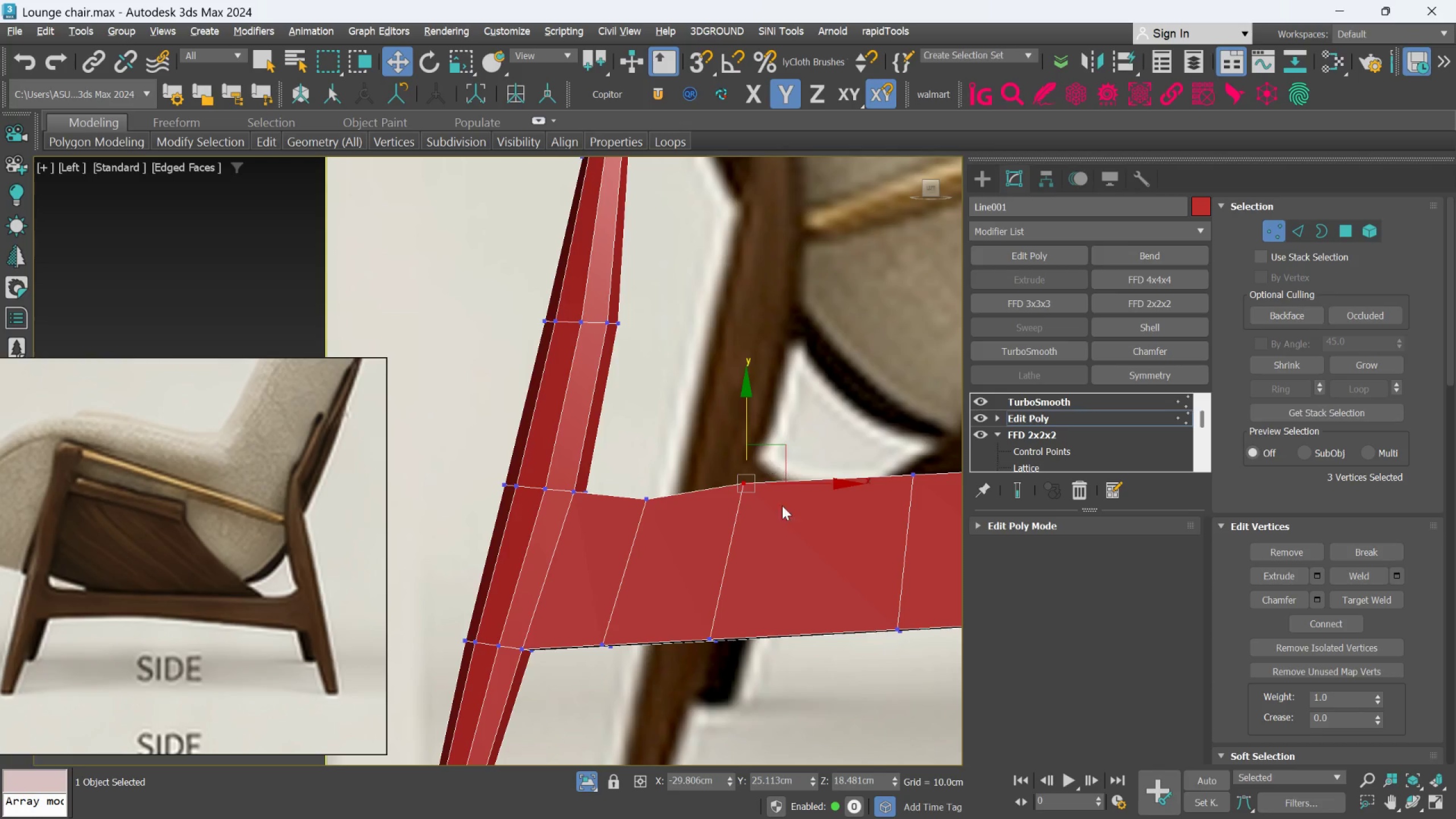 
left_click([783, 541])
 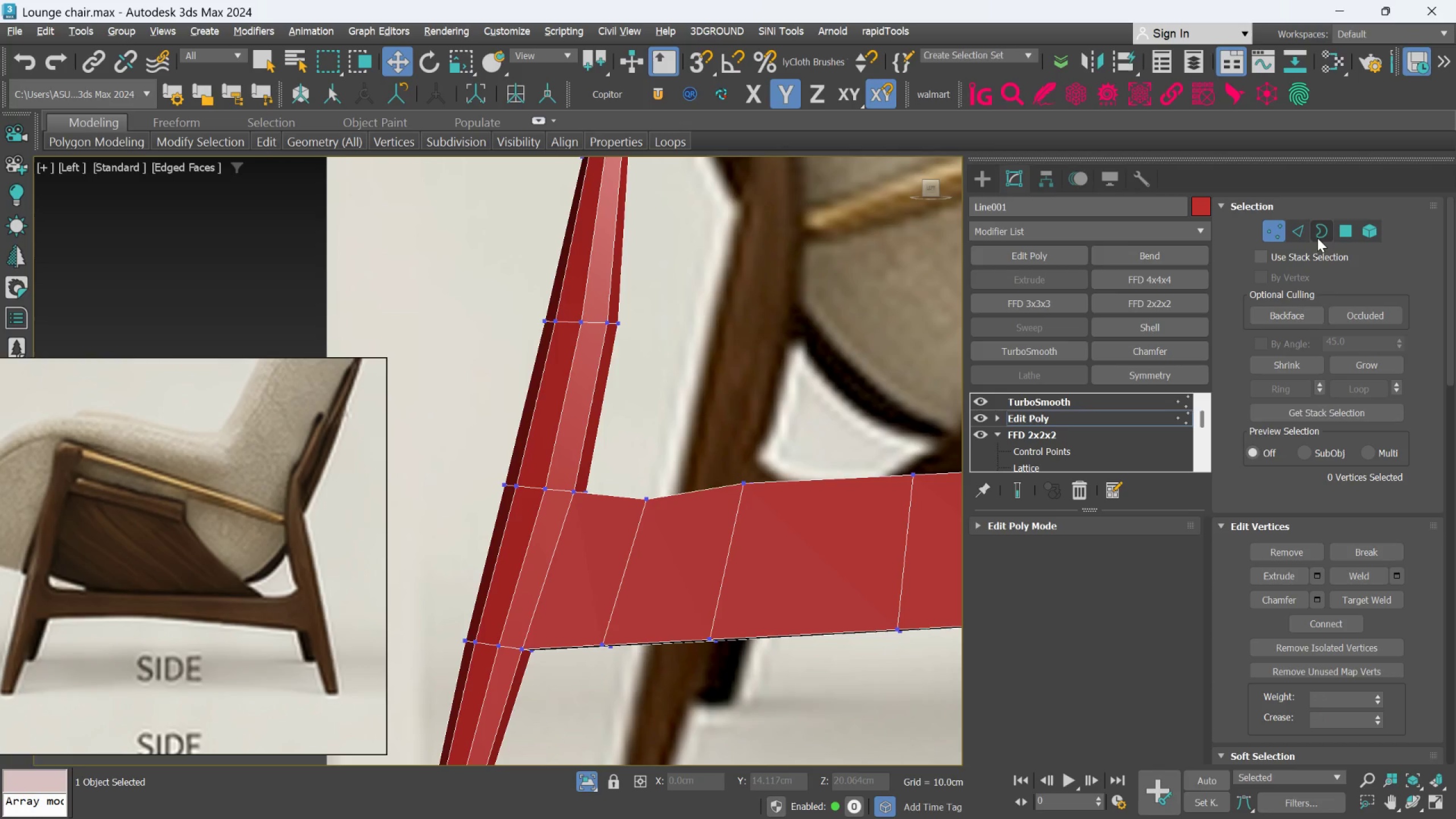 
left_click([1298, 237])
 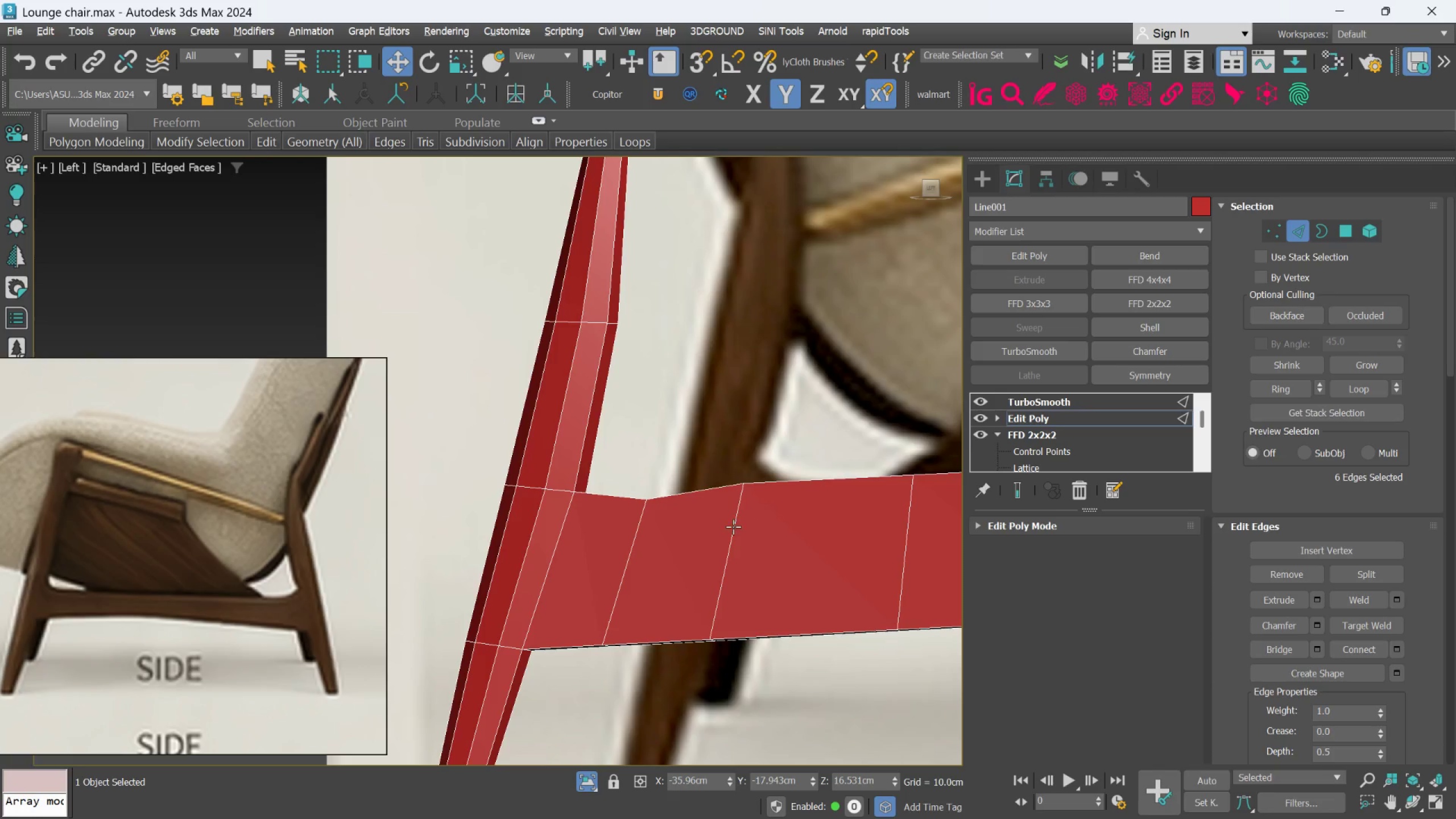 
scroll: coordinate [740, 515], scroll_direction: down, amount: 1.0
 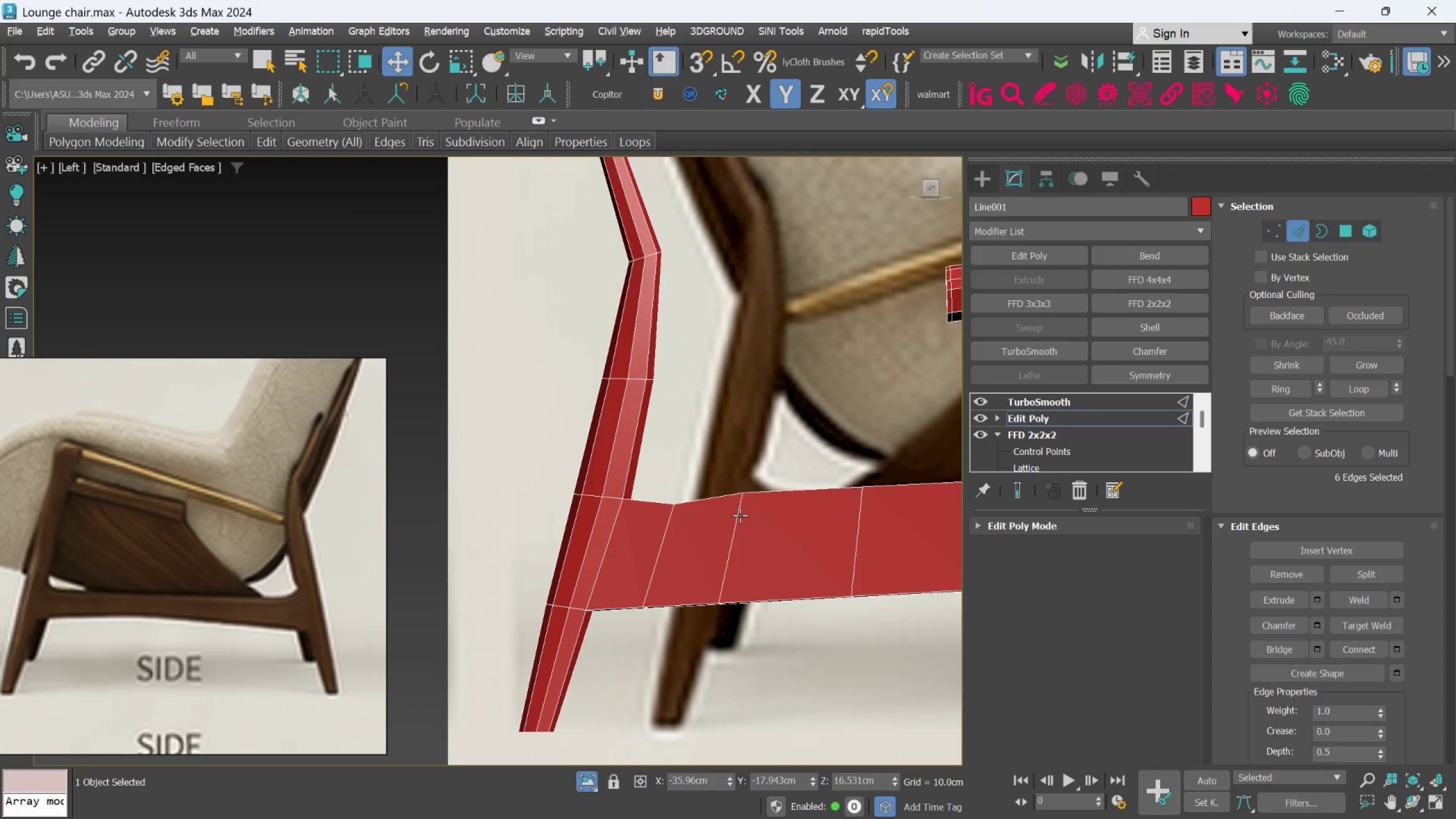 
key(Control+Z)
 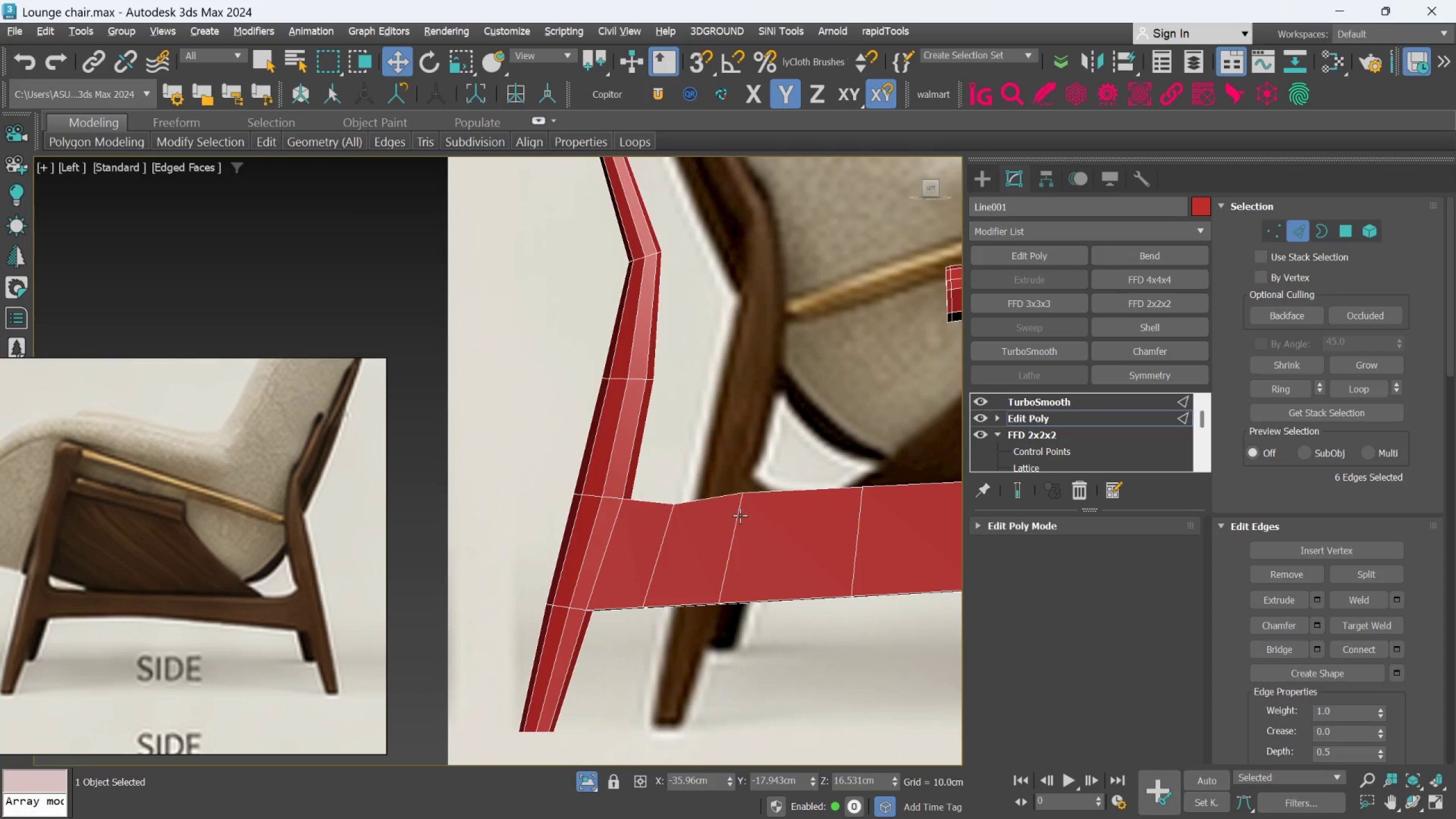 
key(Control+Z)
 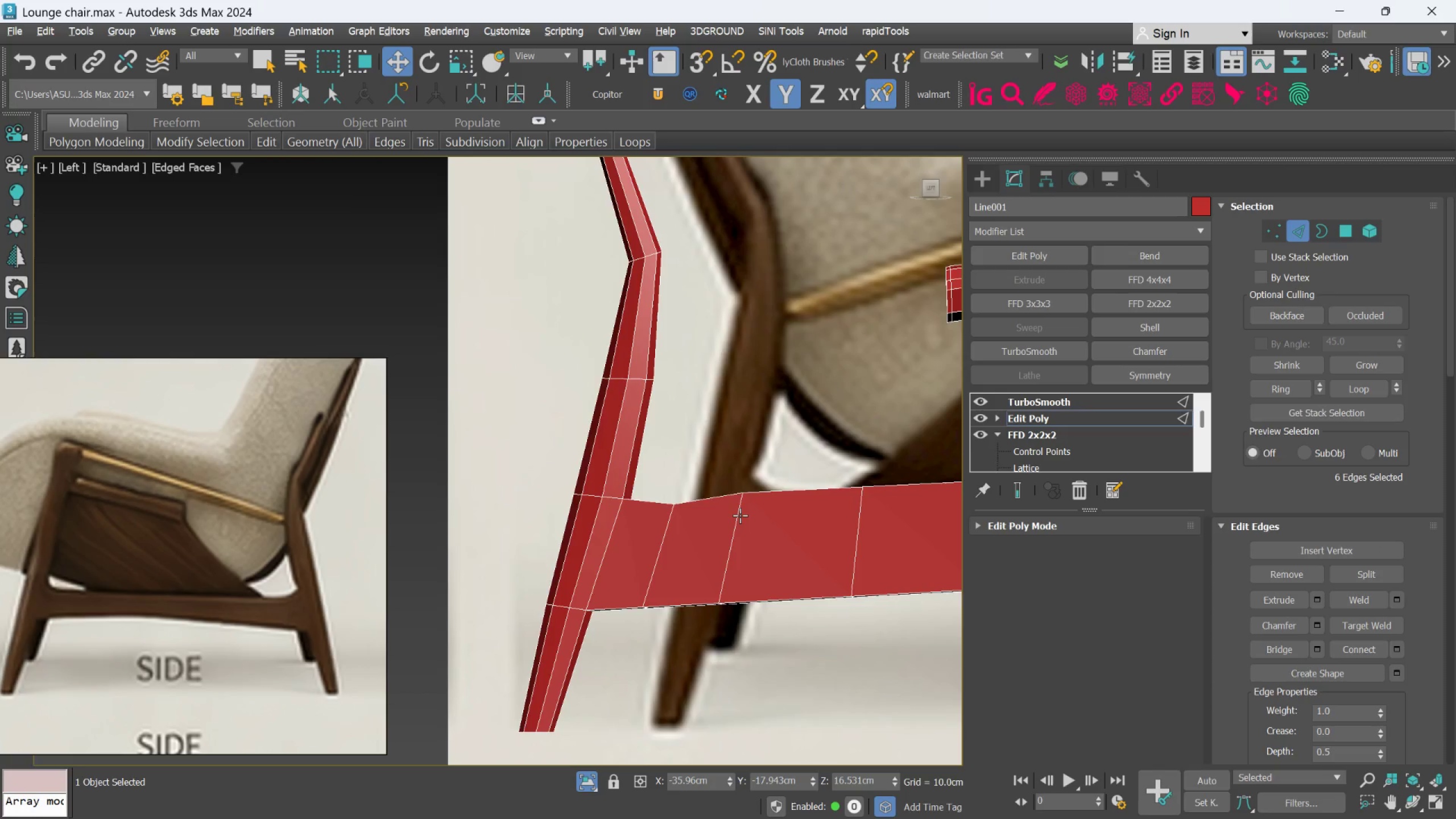 
key(Control+Z)
 